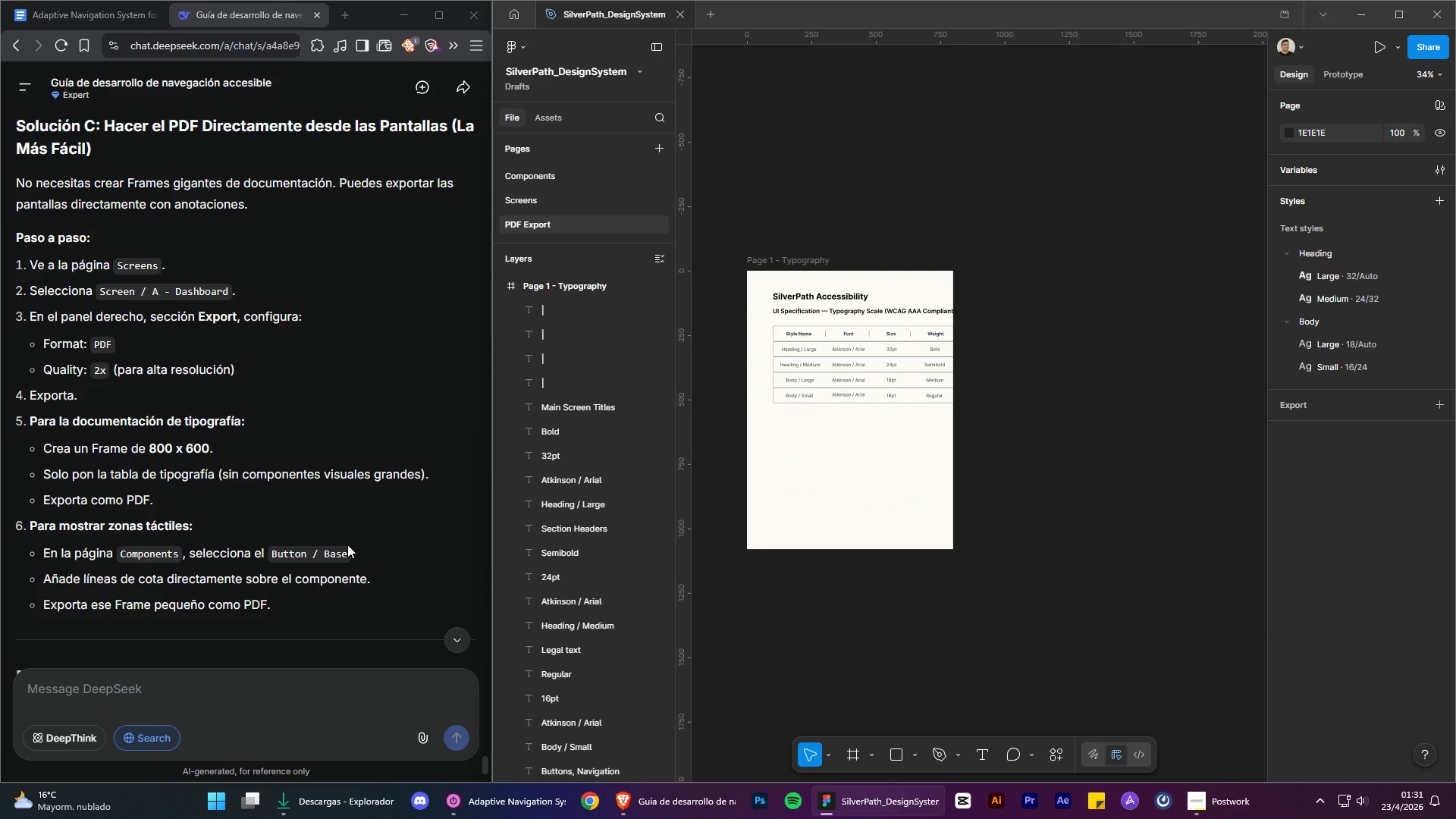 
scroll: coordinate [260, 478], scroll_direction: up, amount: 24.0
 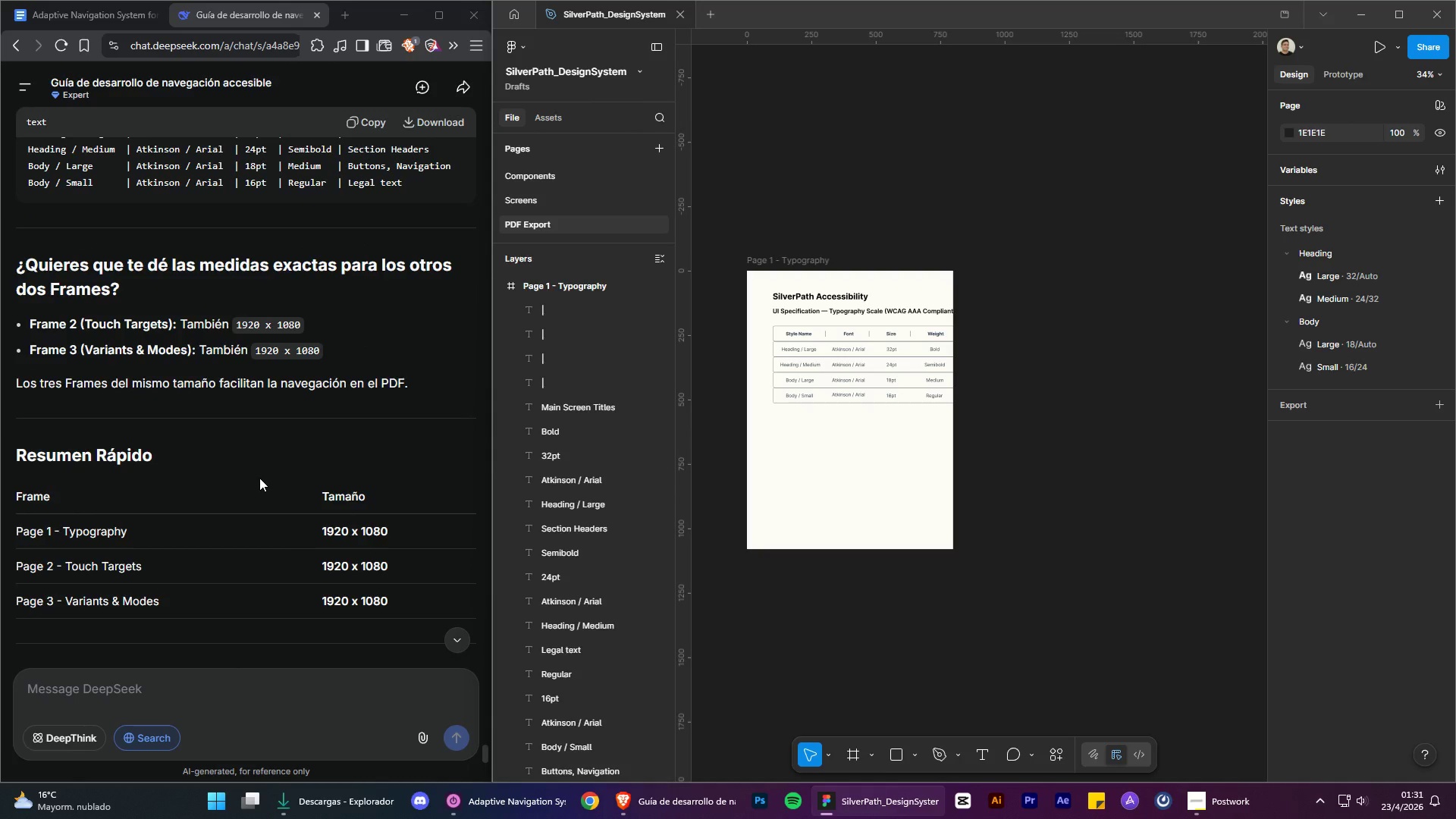 
scroll: coordinate [259, 478], scroll_direction: up, amount: 3.0
 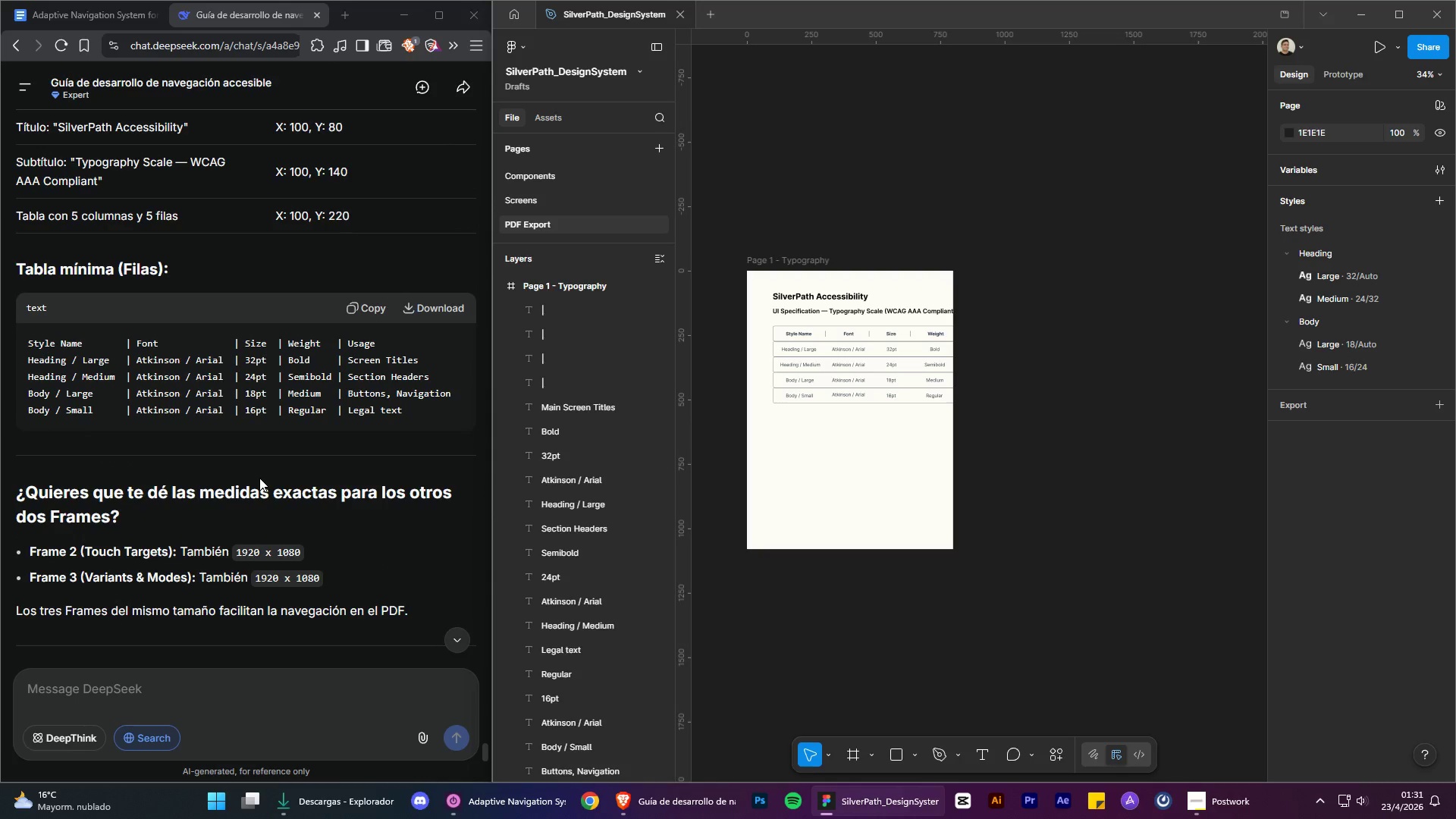 
scroll: coordinate [259, 479], scroll_direction: down, amount: 8.0
 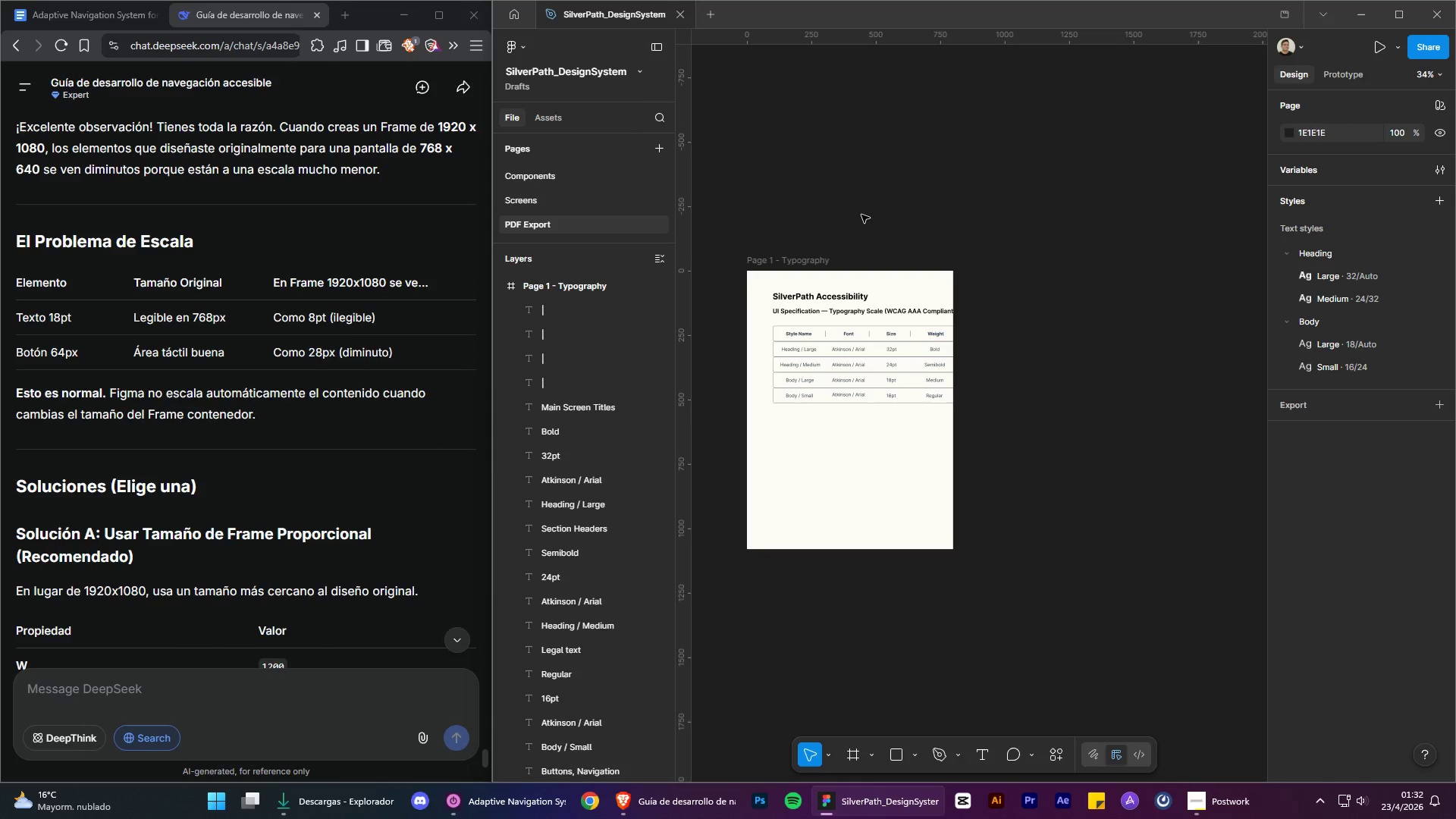 
wait(6.41)
 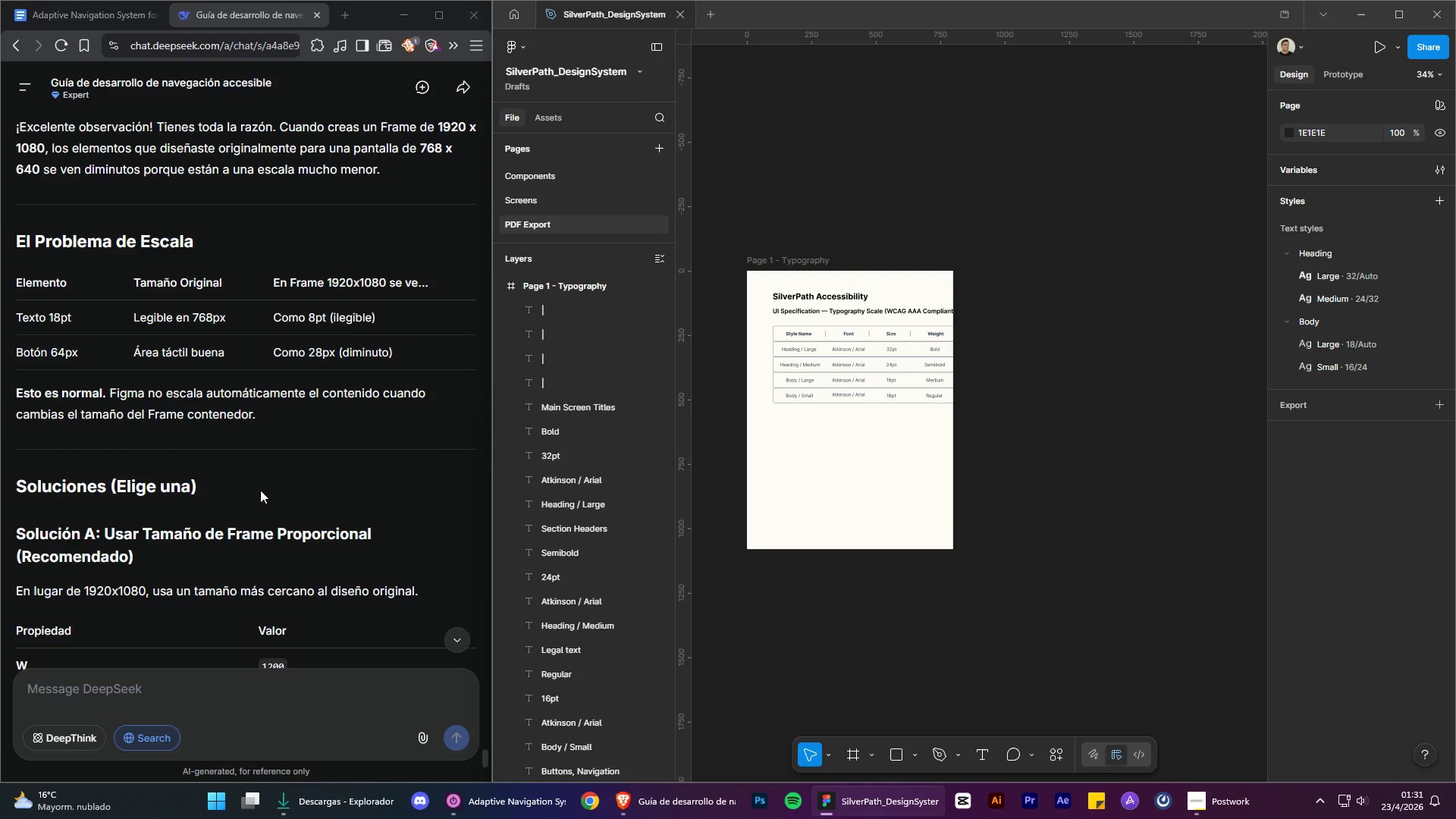 
key(Control+Z)
 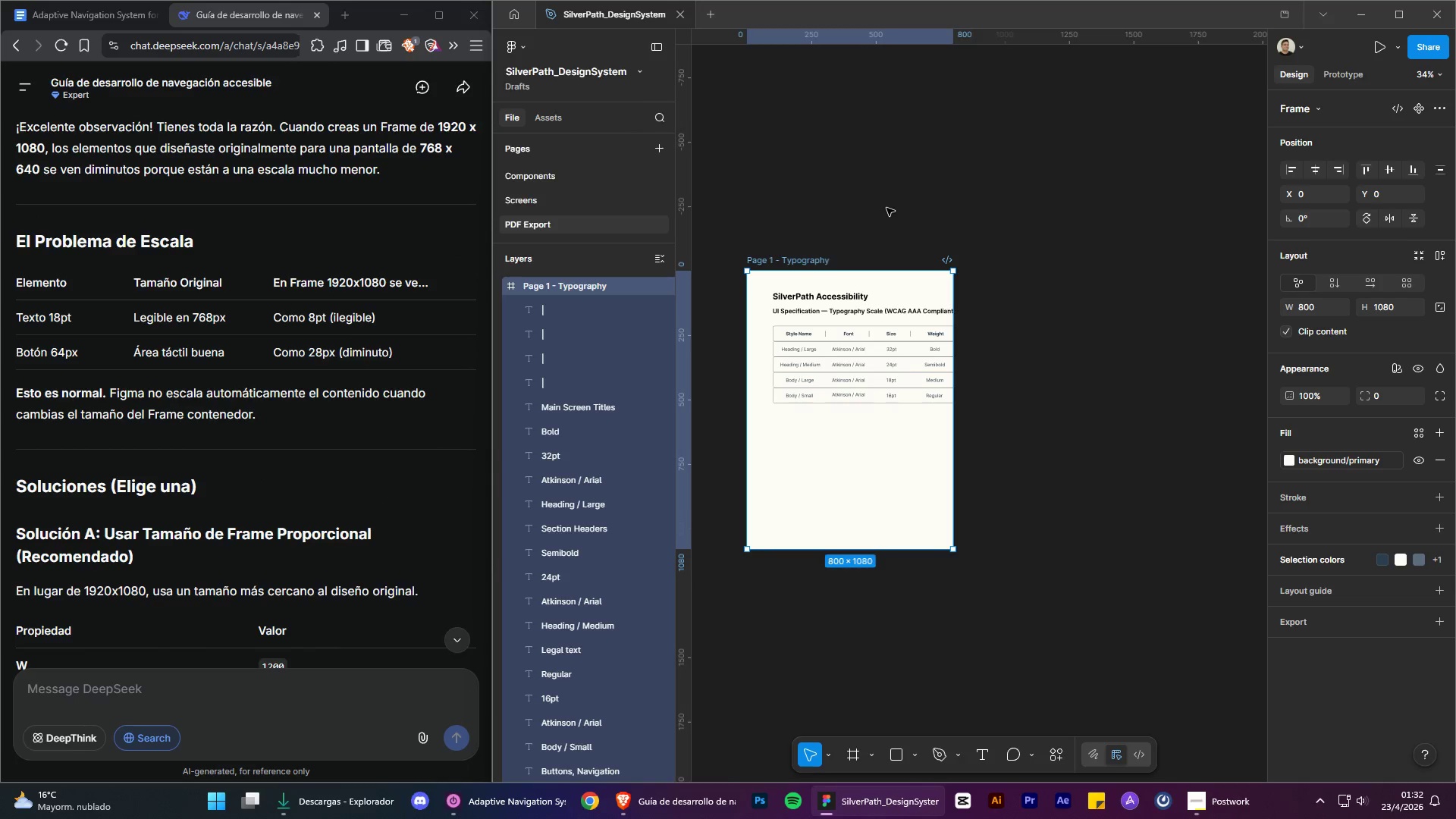 
key(Control+Z)
 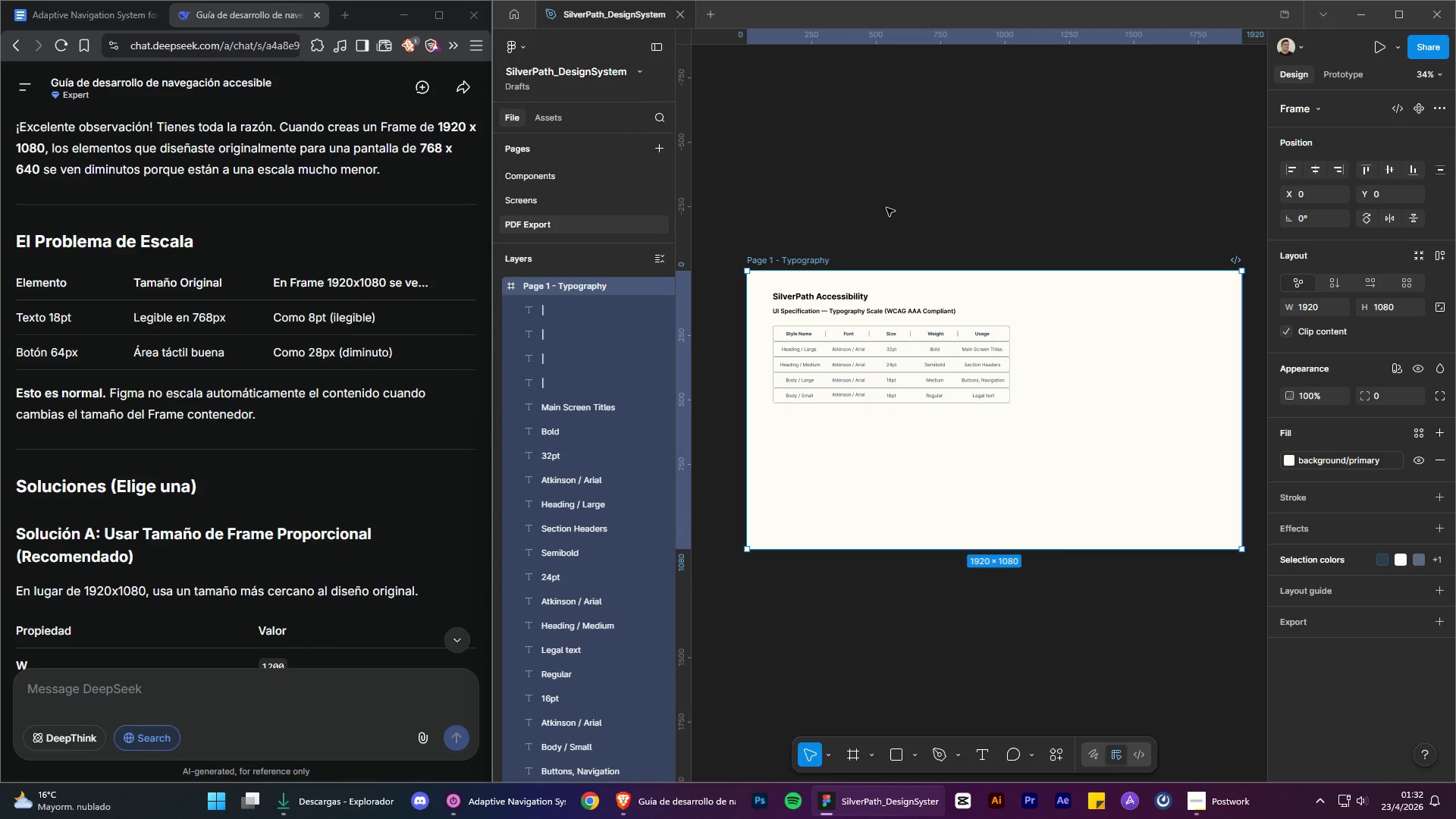 
key(Control+Z)
 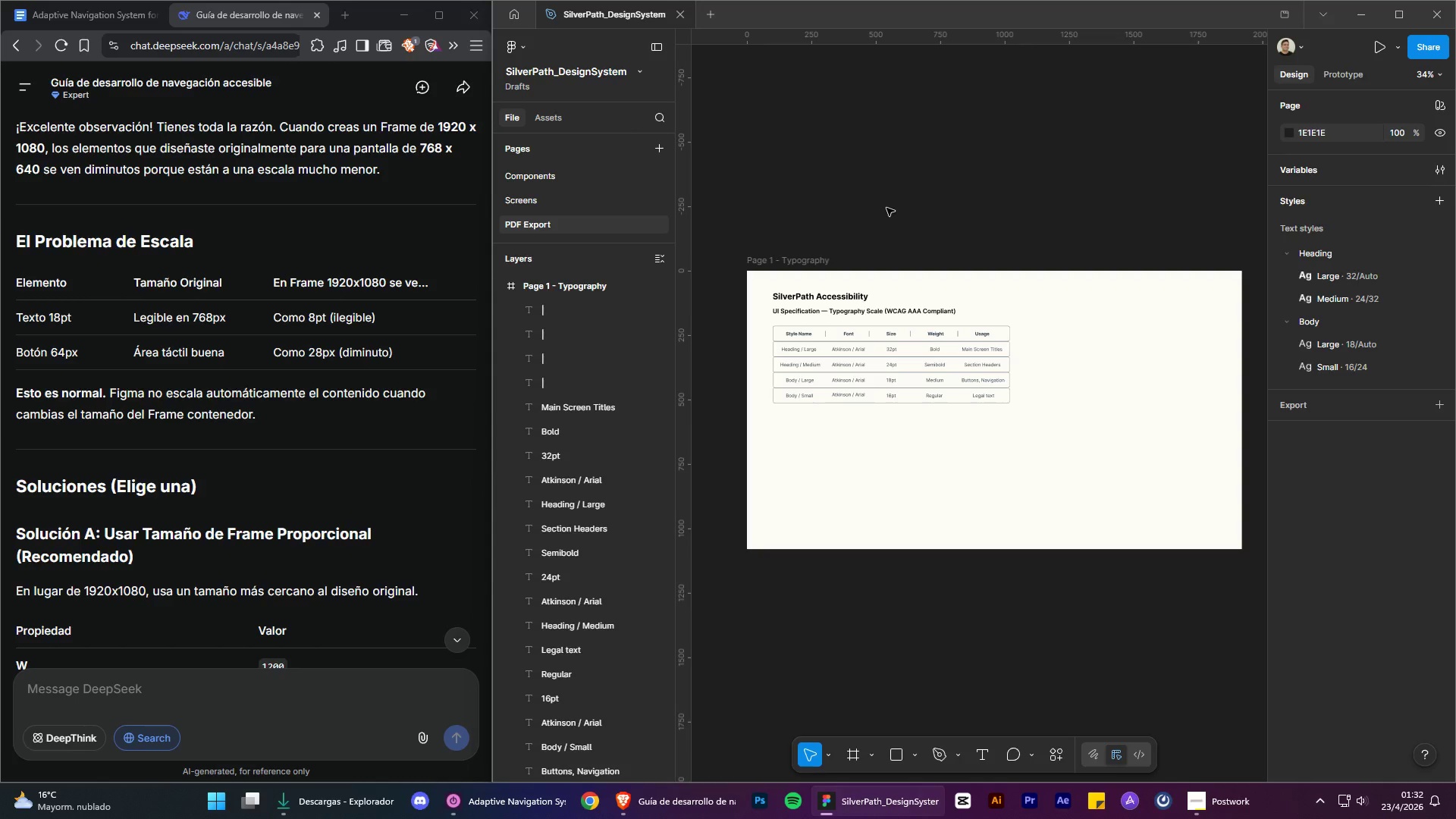 
key(Control+Z)
 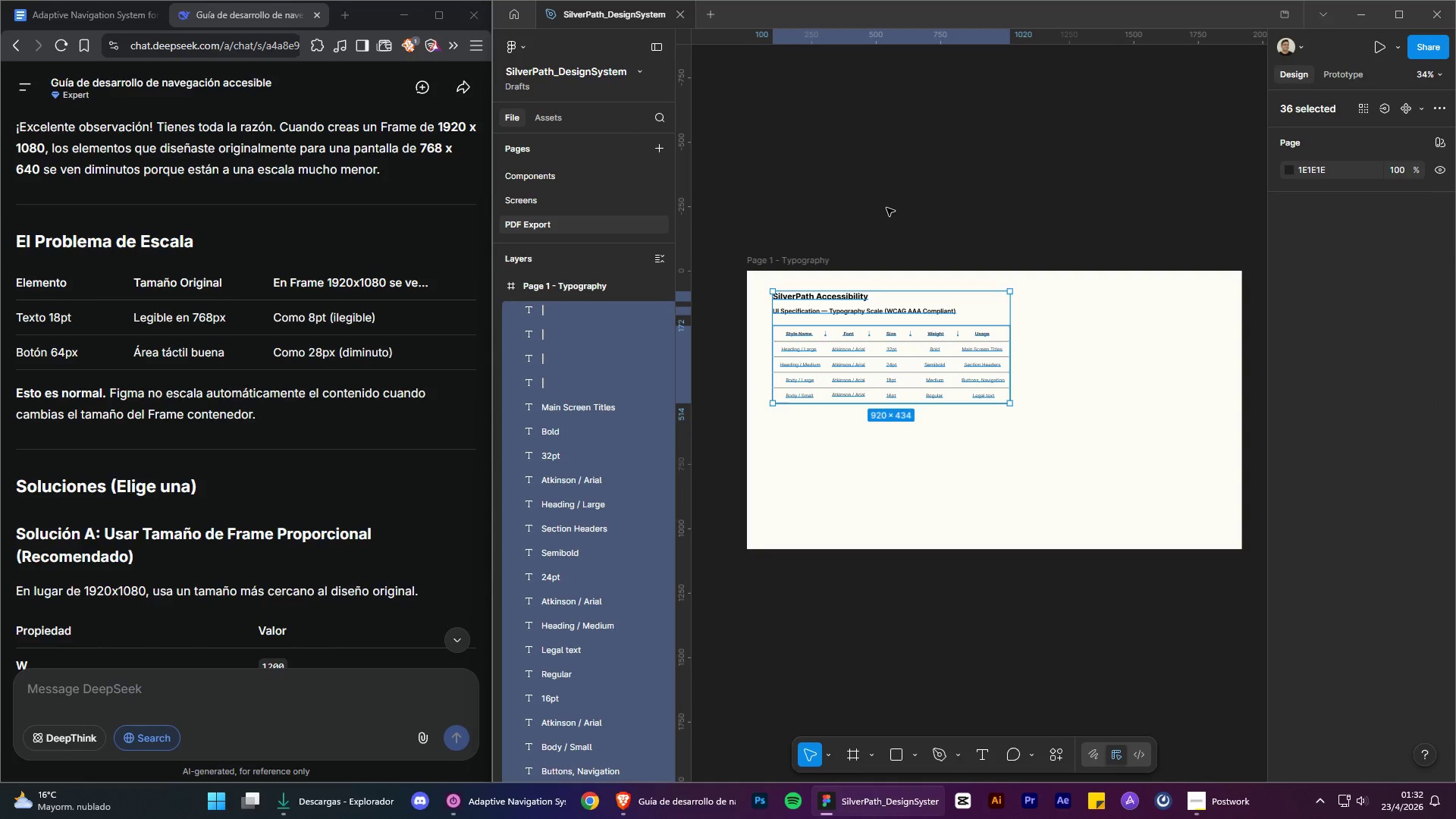 
key(Control+Z)
 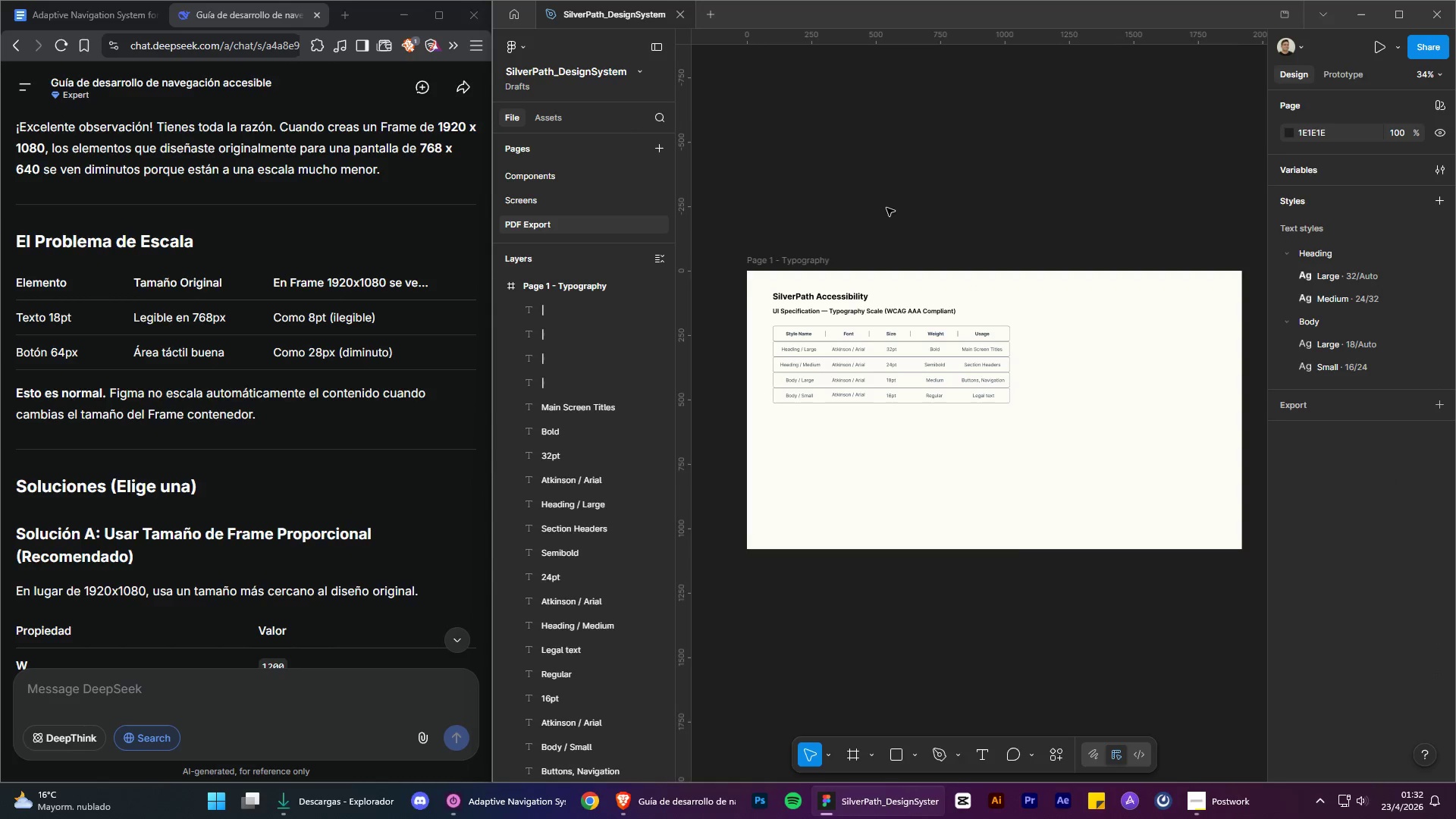 
key(Control+Z)
 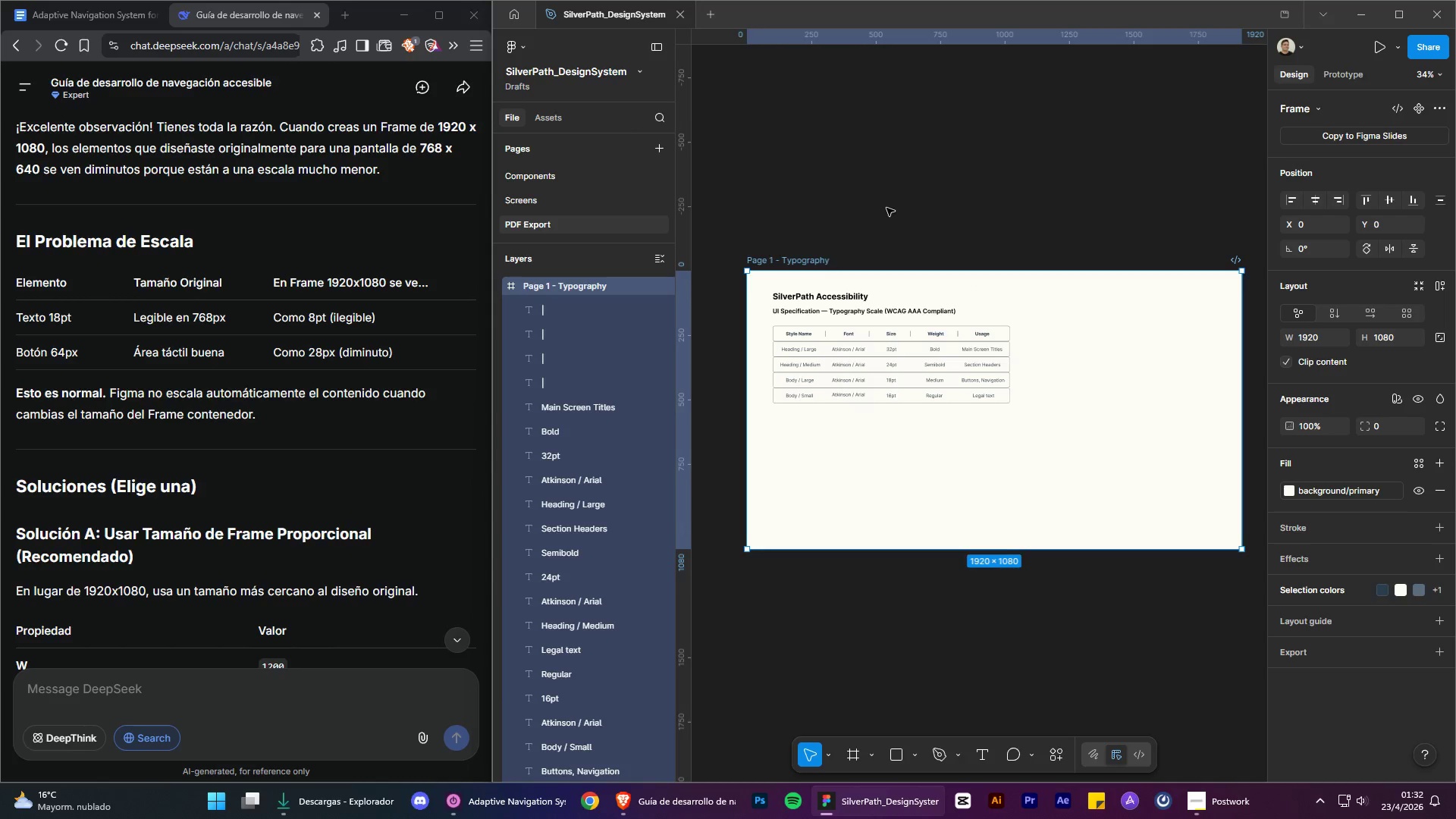 
key(Control+Z)
 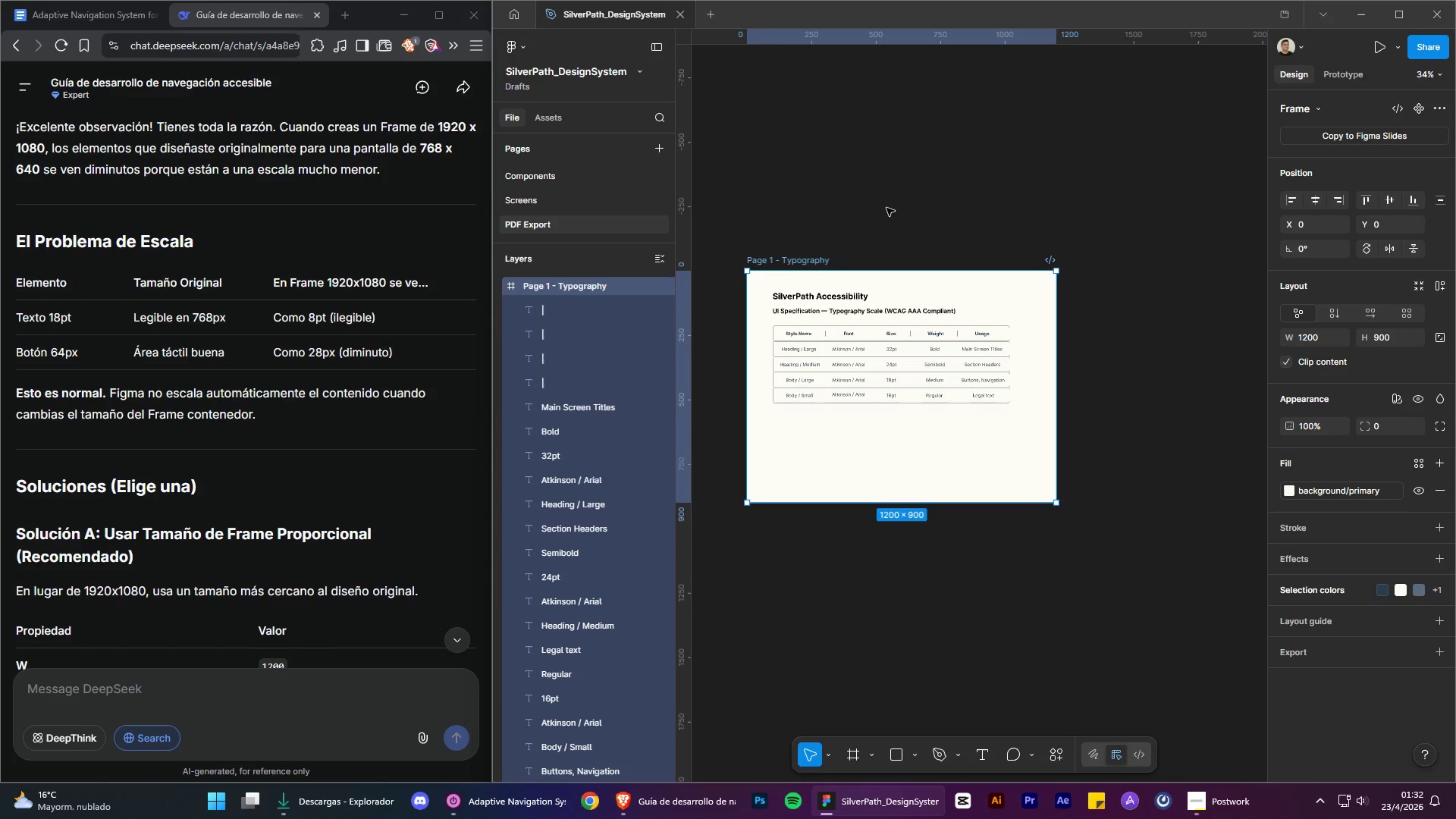 
key(Control+Z)
 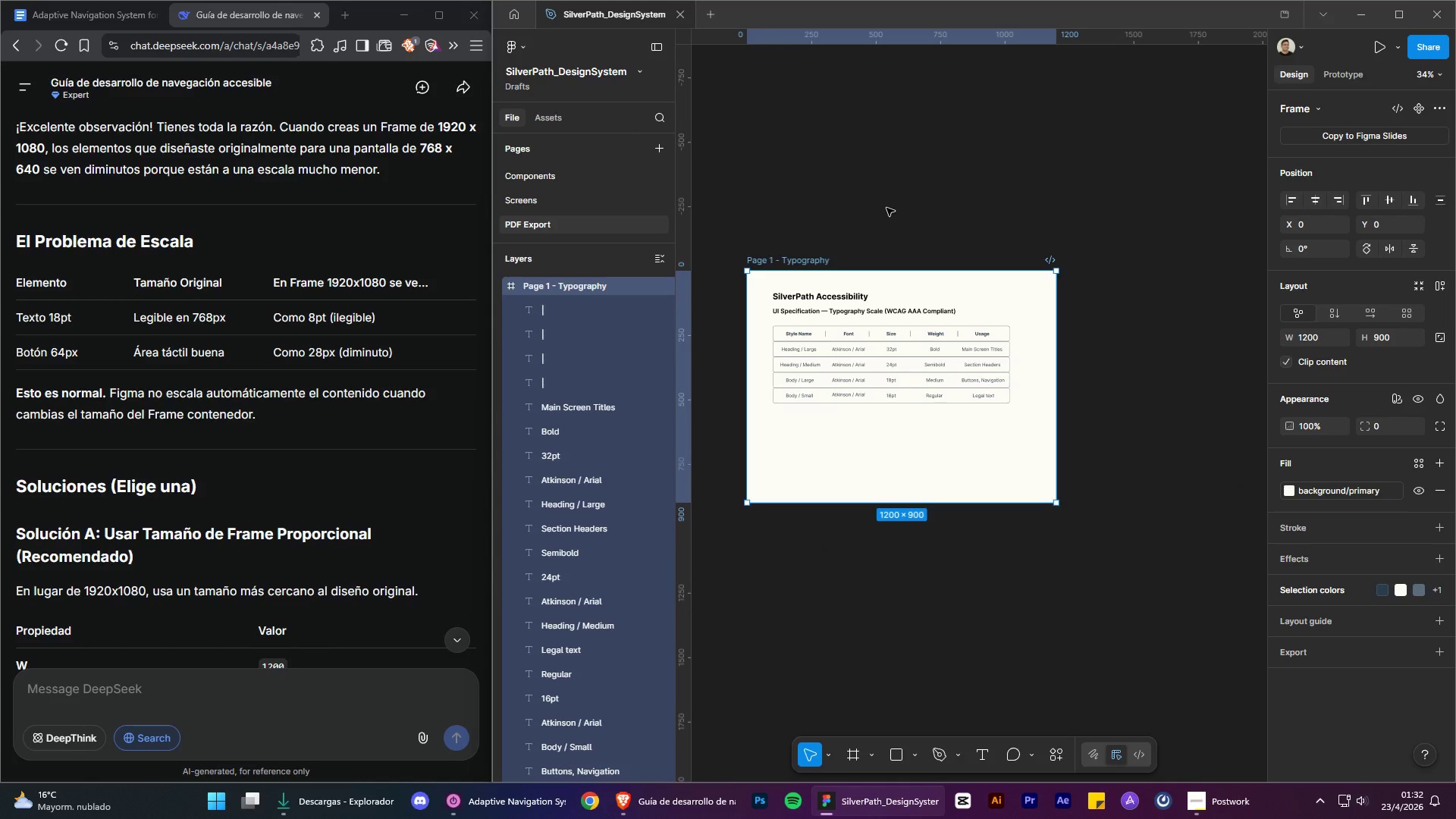 
key(Control+Z)
 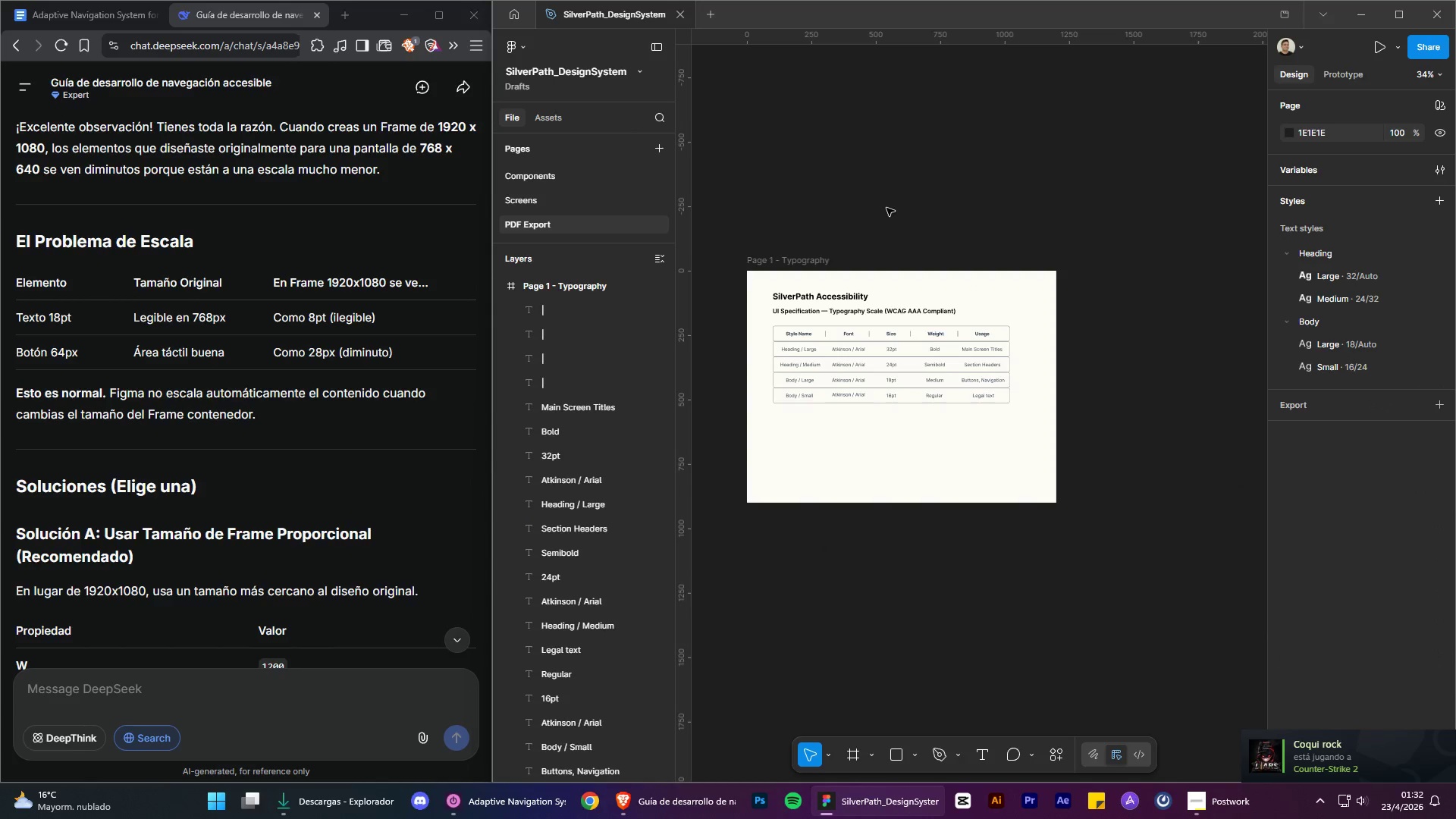 
key(Control+Z)
 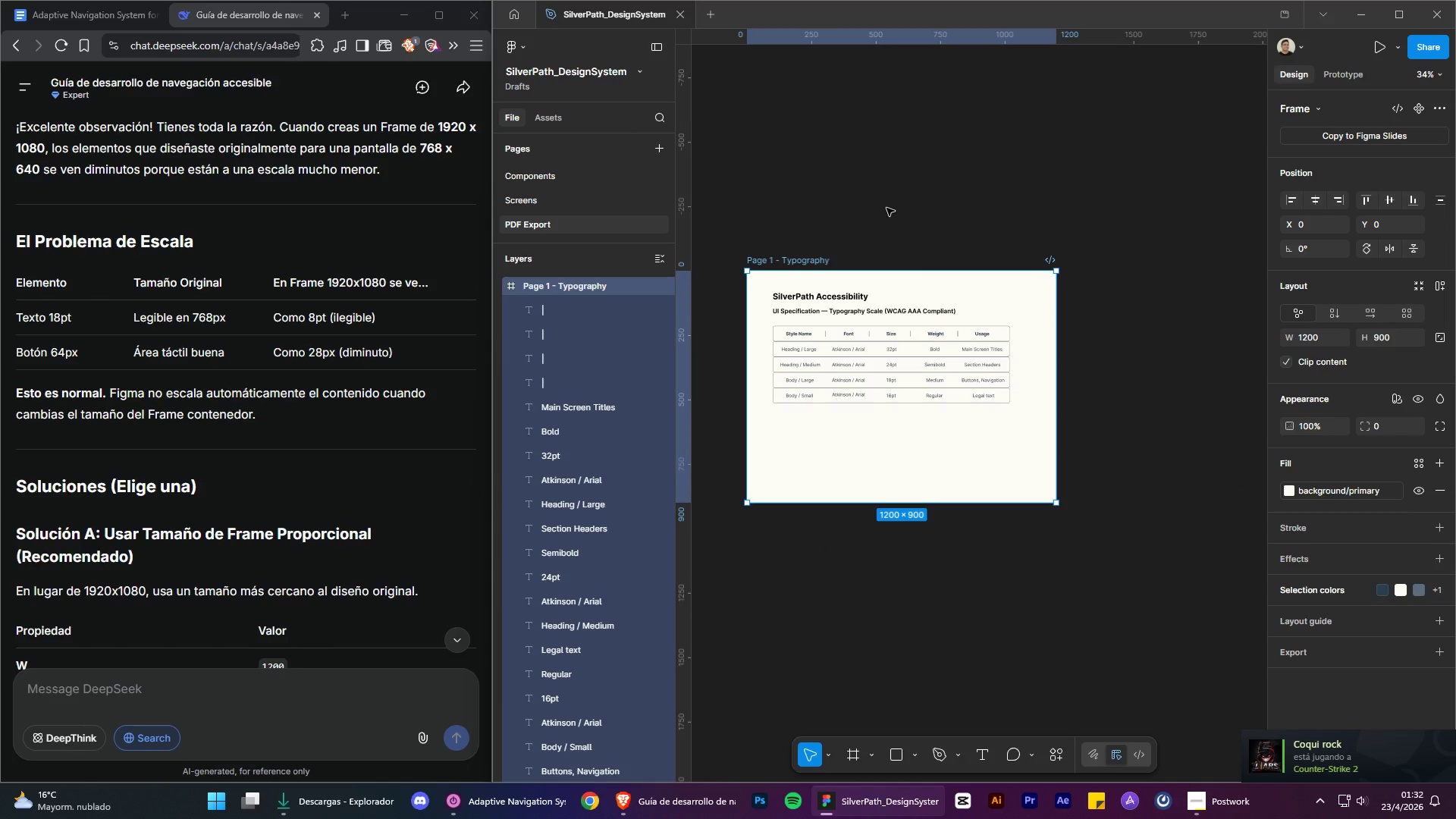 
key(Control+Z)
 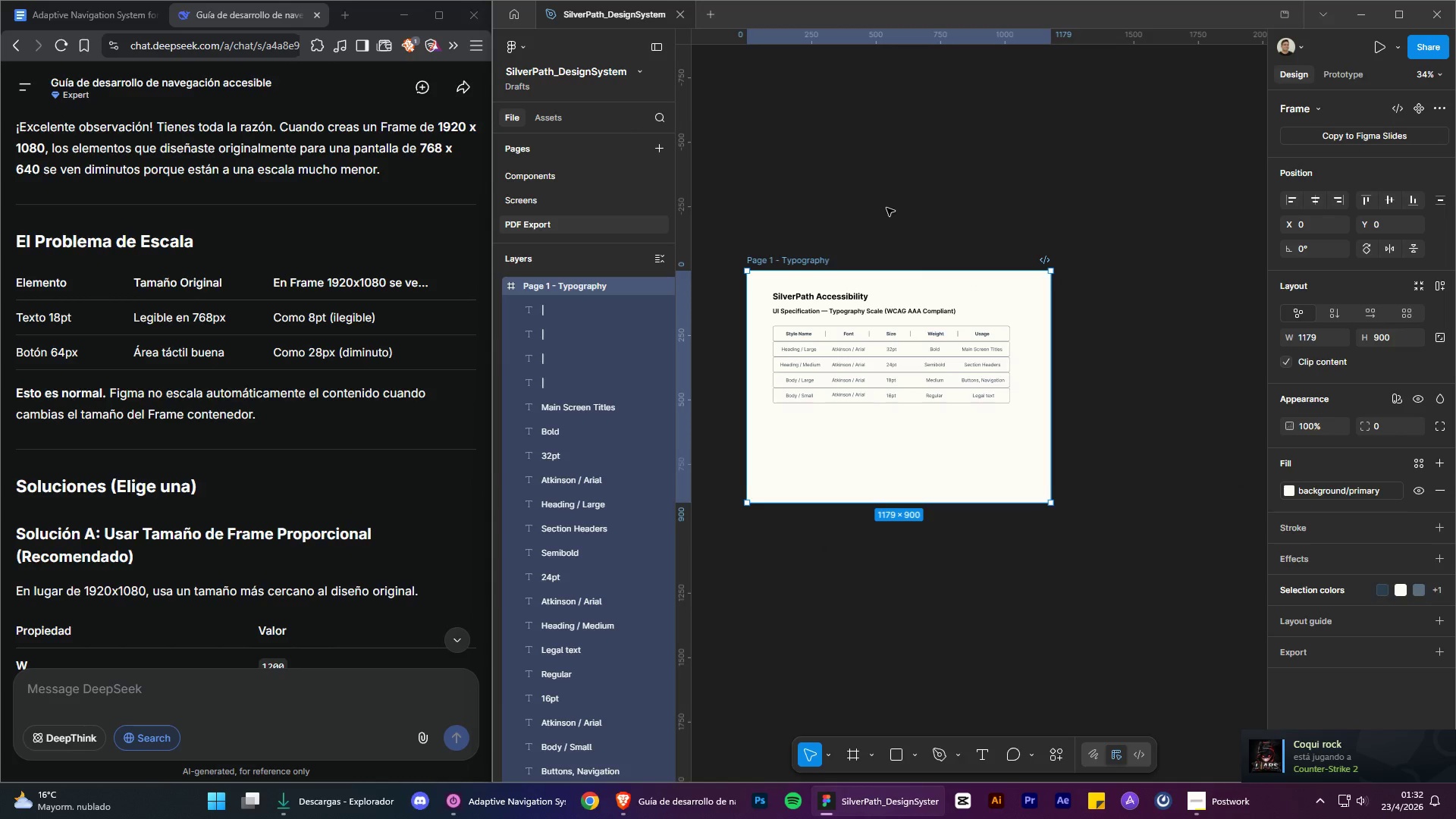 
key(Control+Z)
 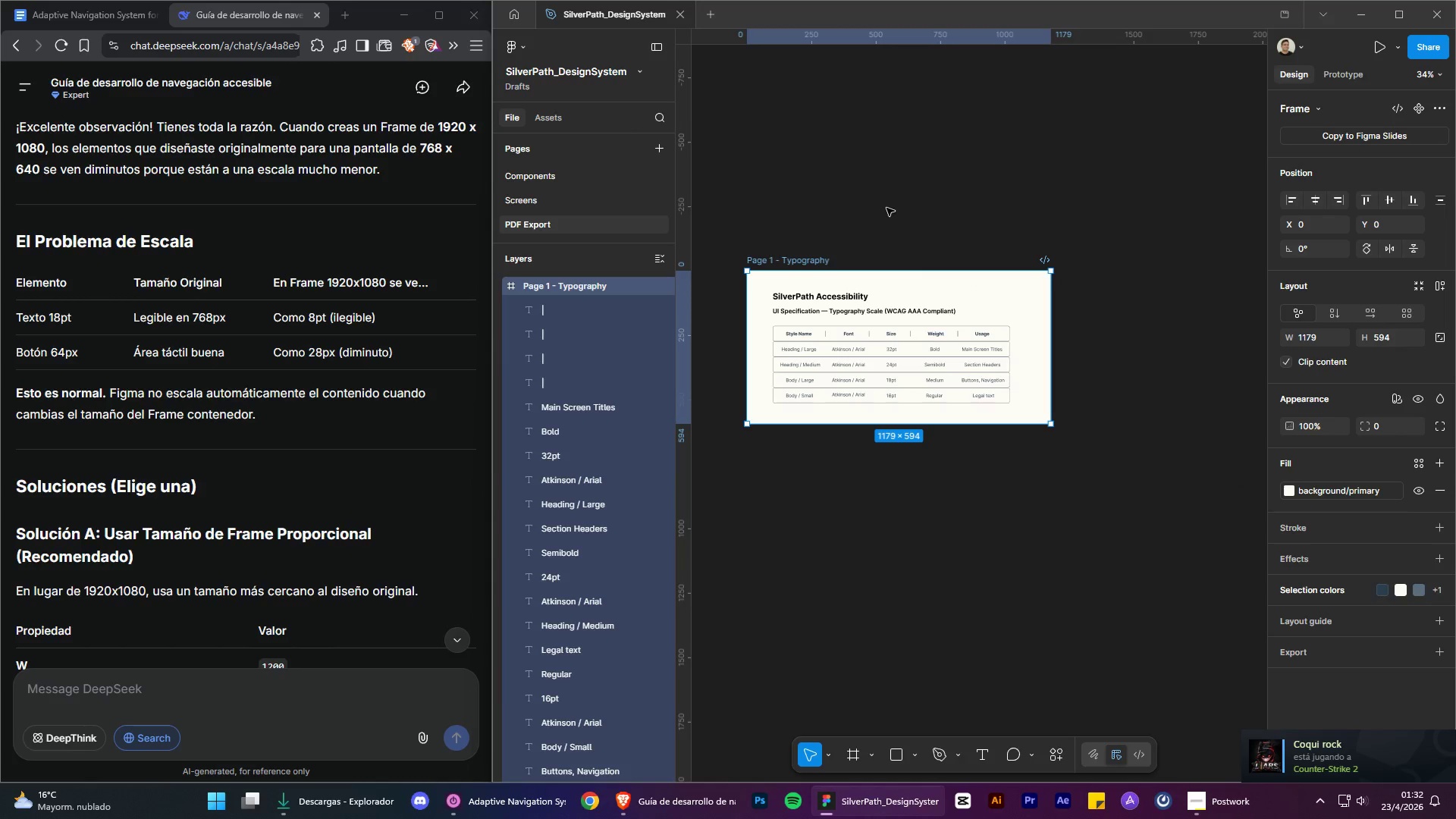 
left_click([886, 208])
 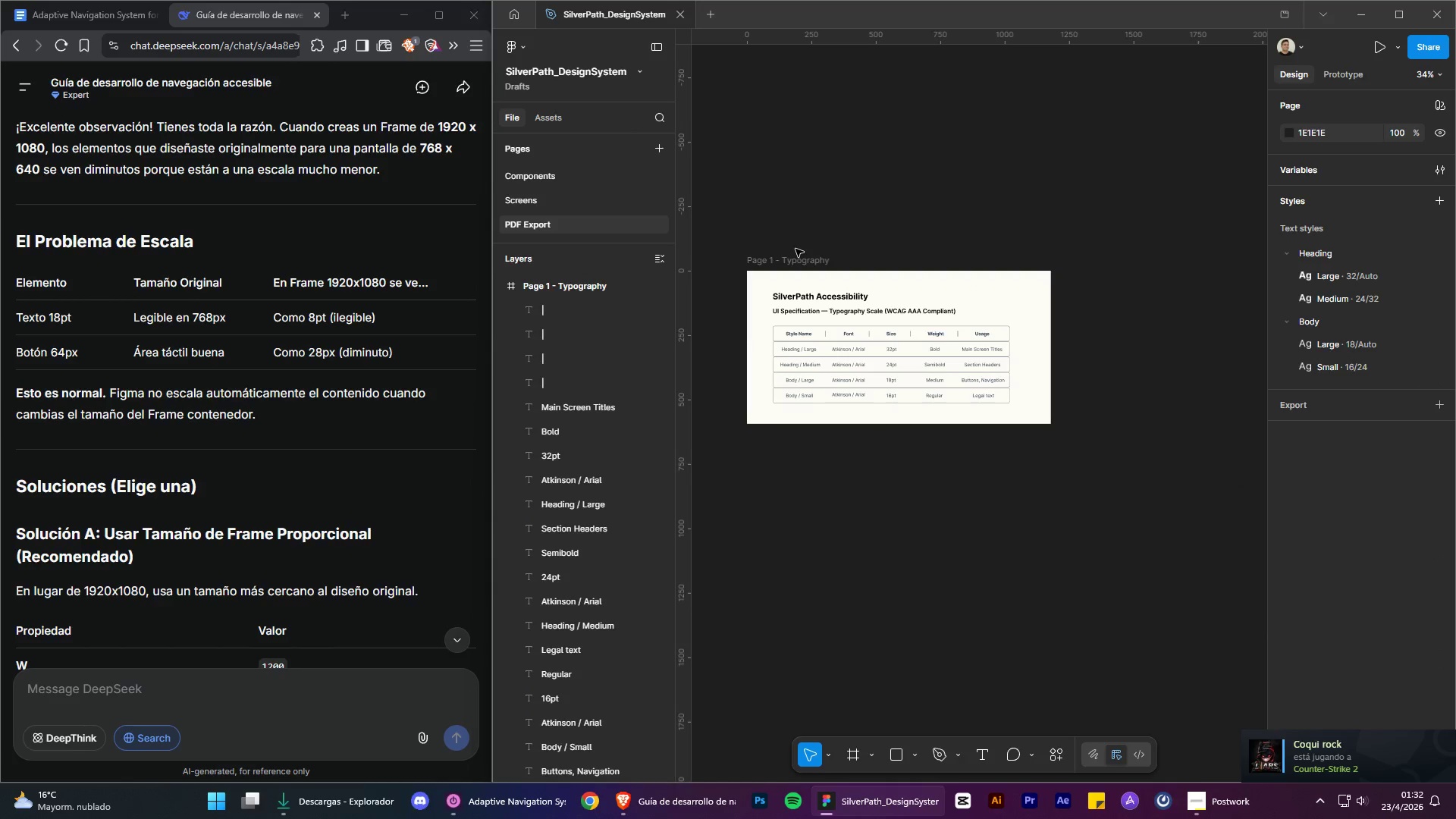 
left_click([791, 261])
 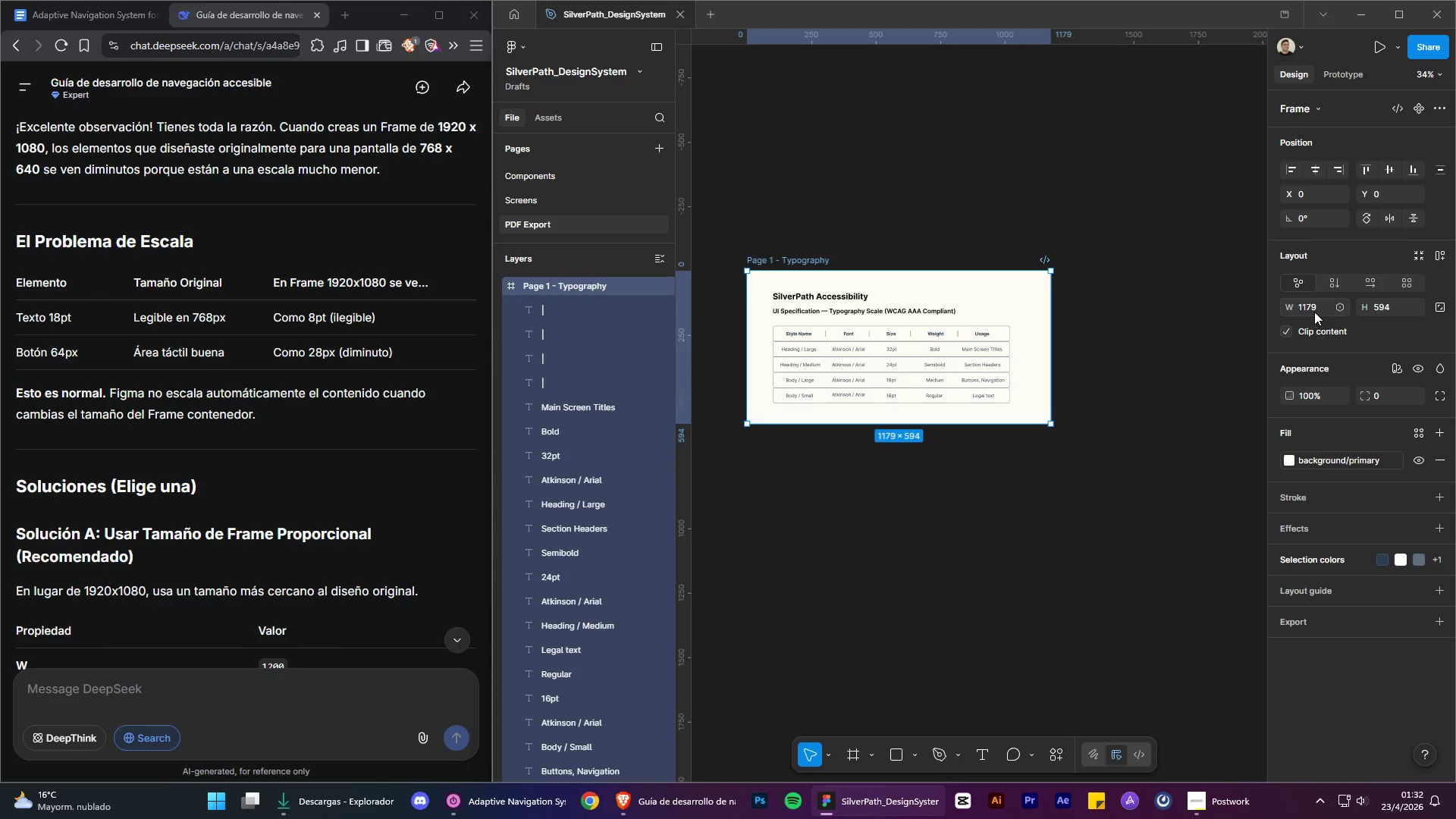 
left_click([1313, 311])
 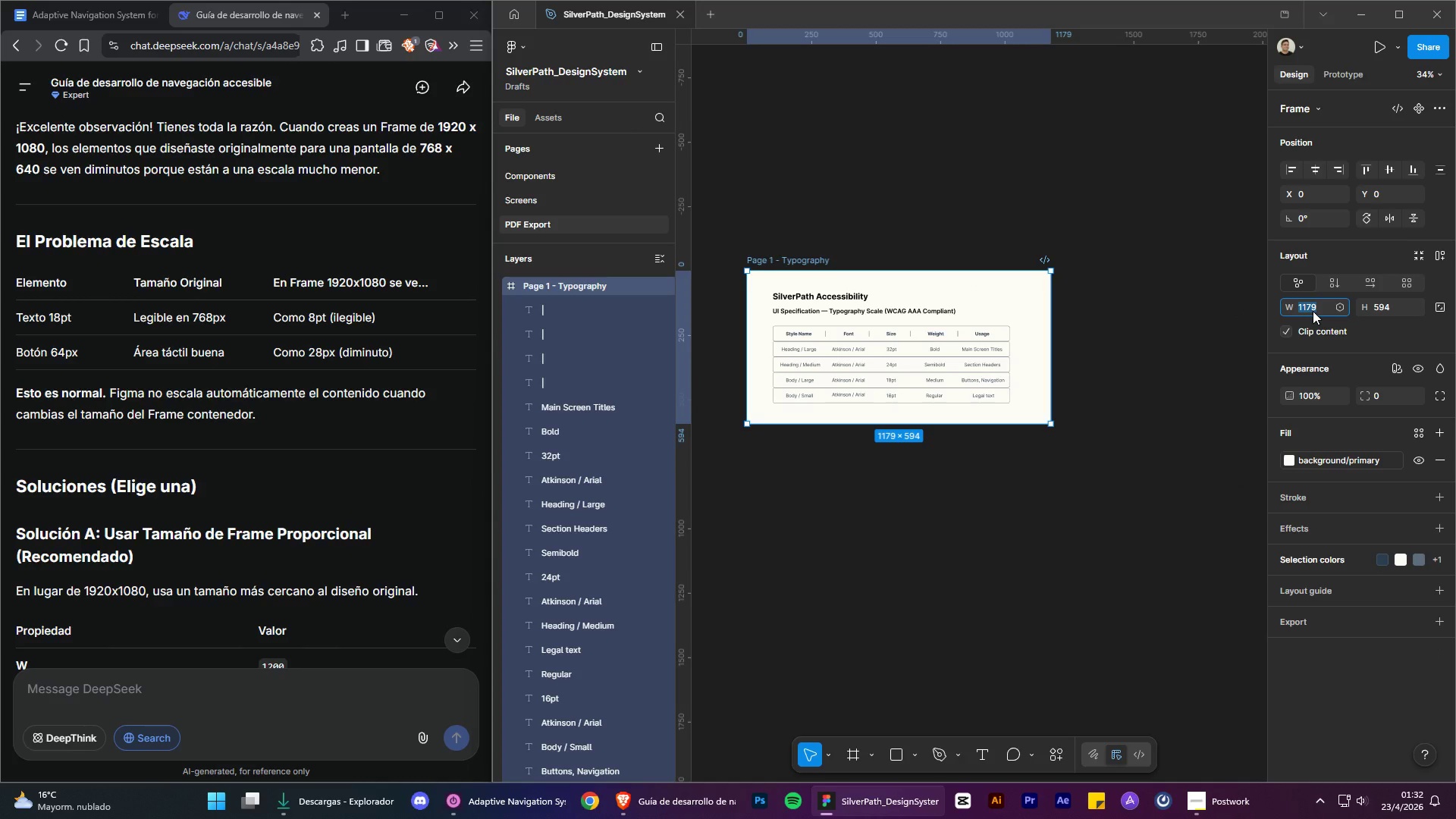 
type(768)
 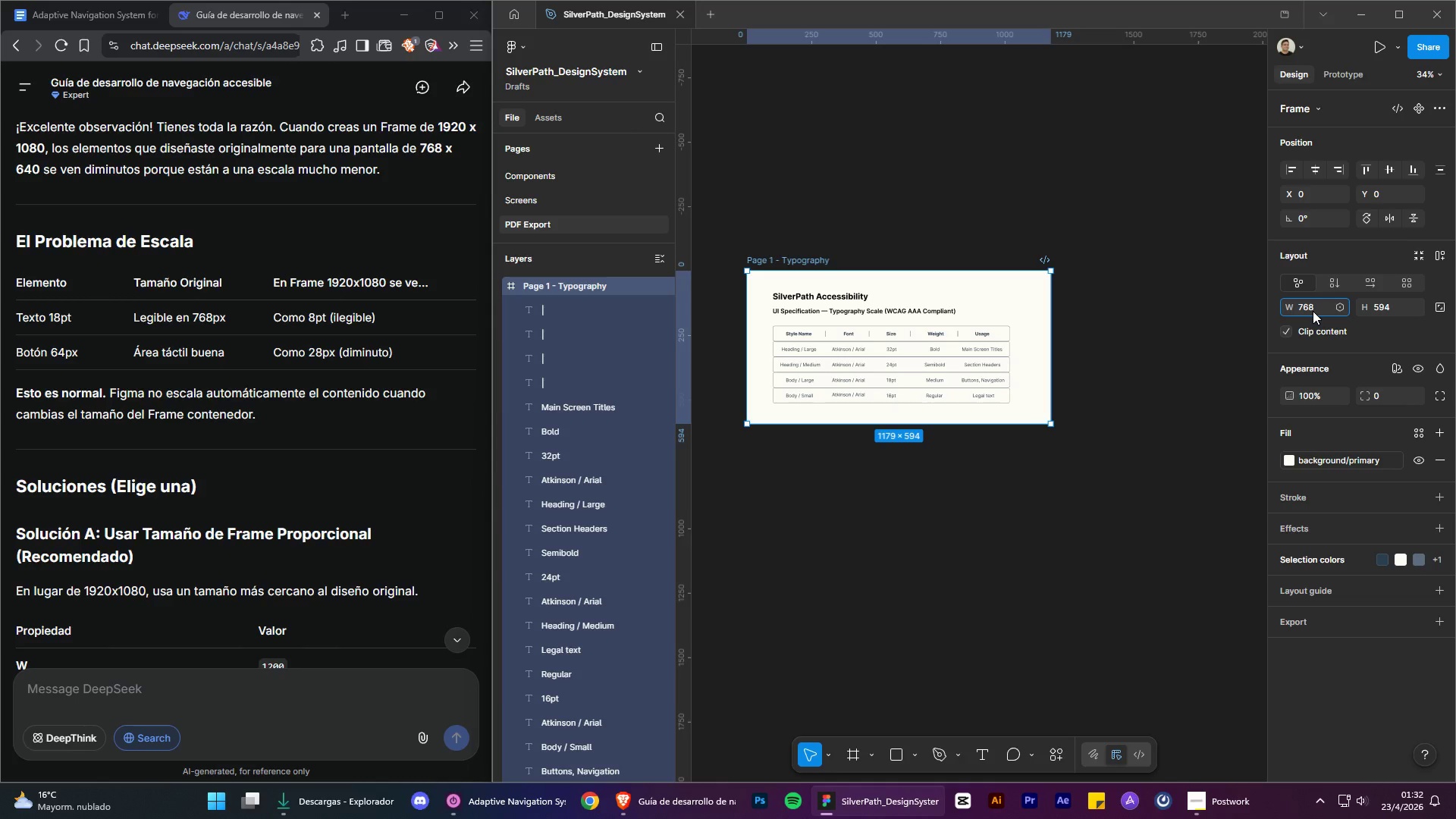 
key(Enter)
 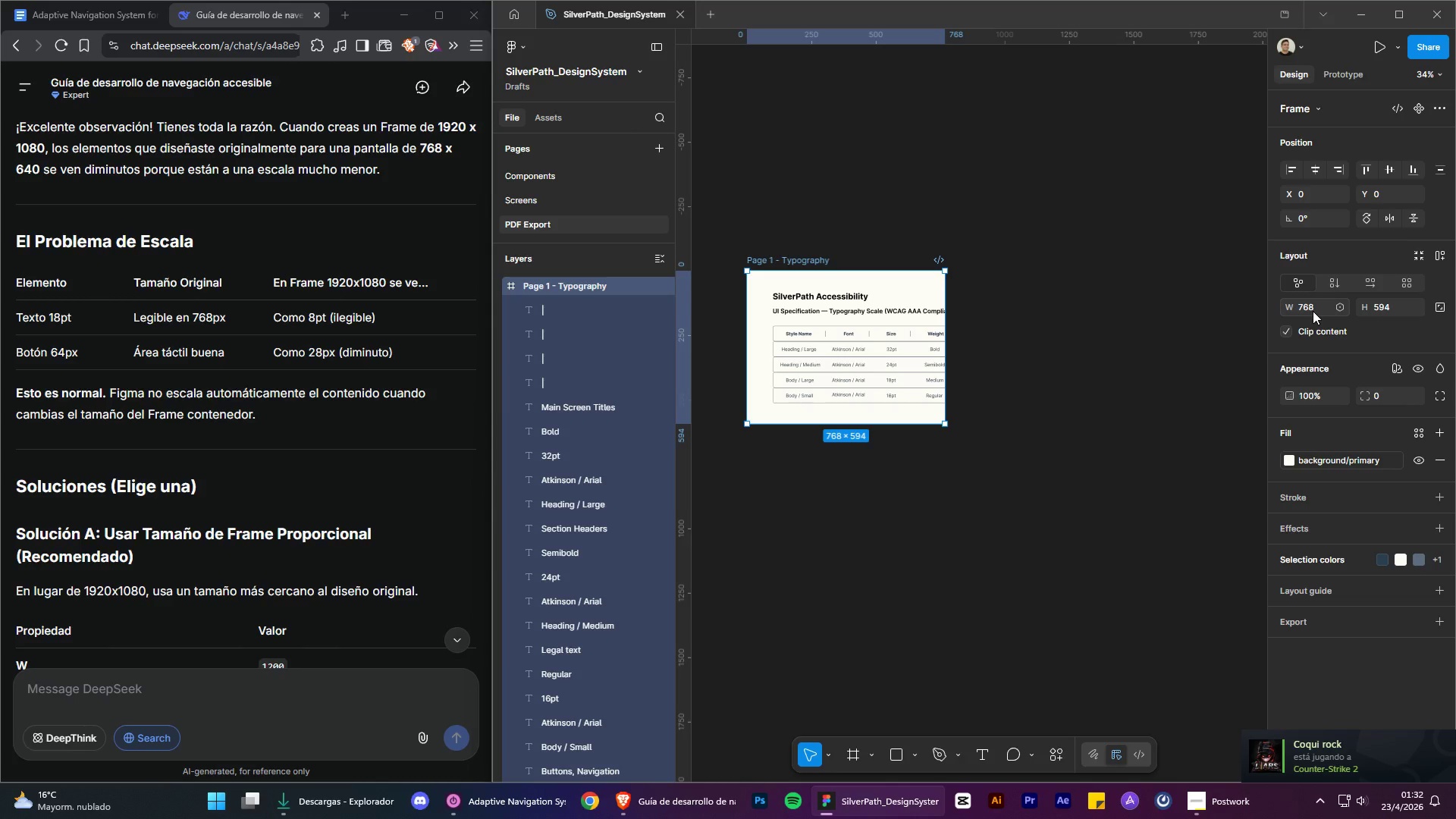 
key(Control+Z)
 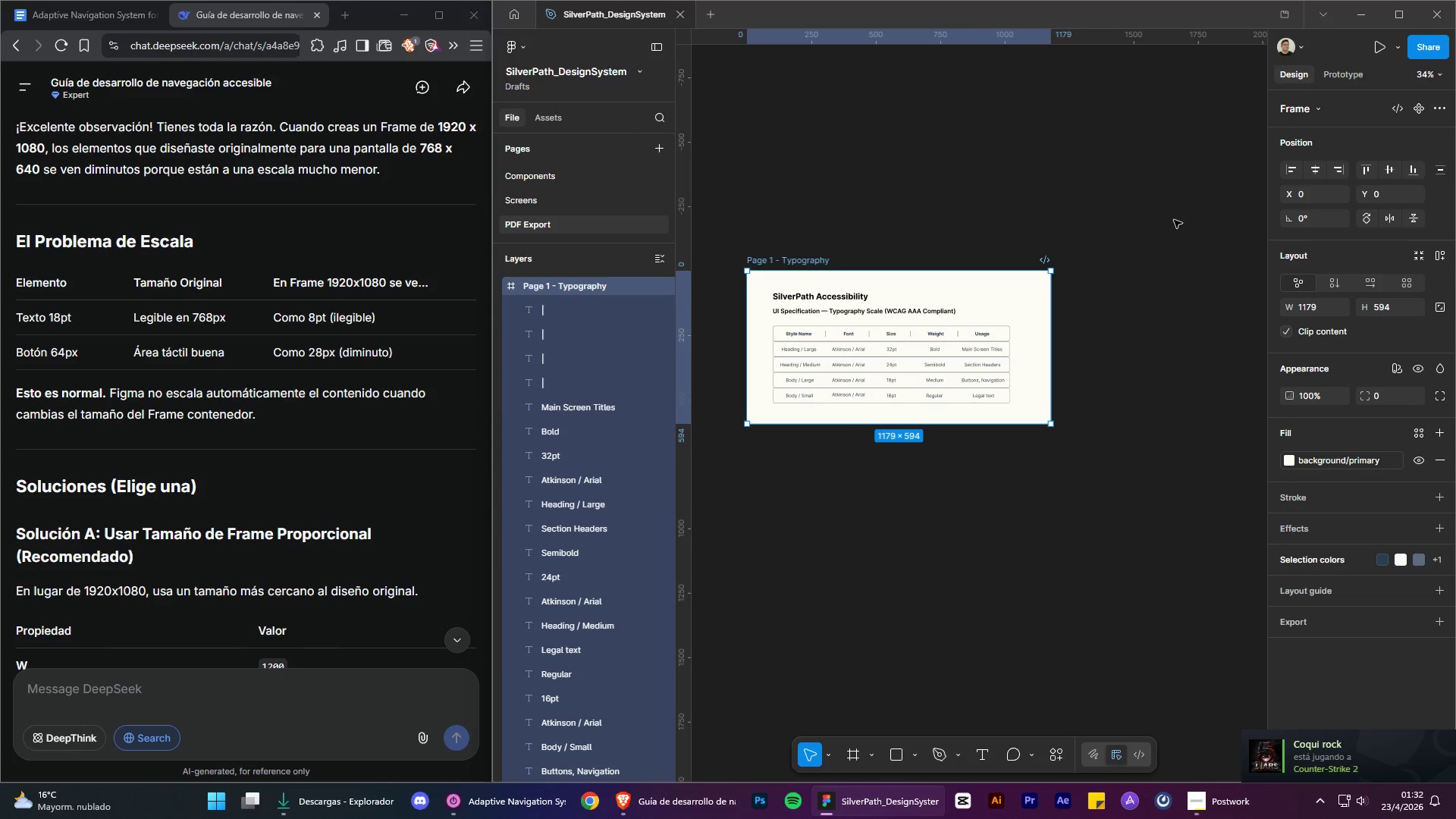 
left_click([1173, 219])
 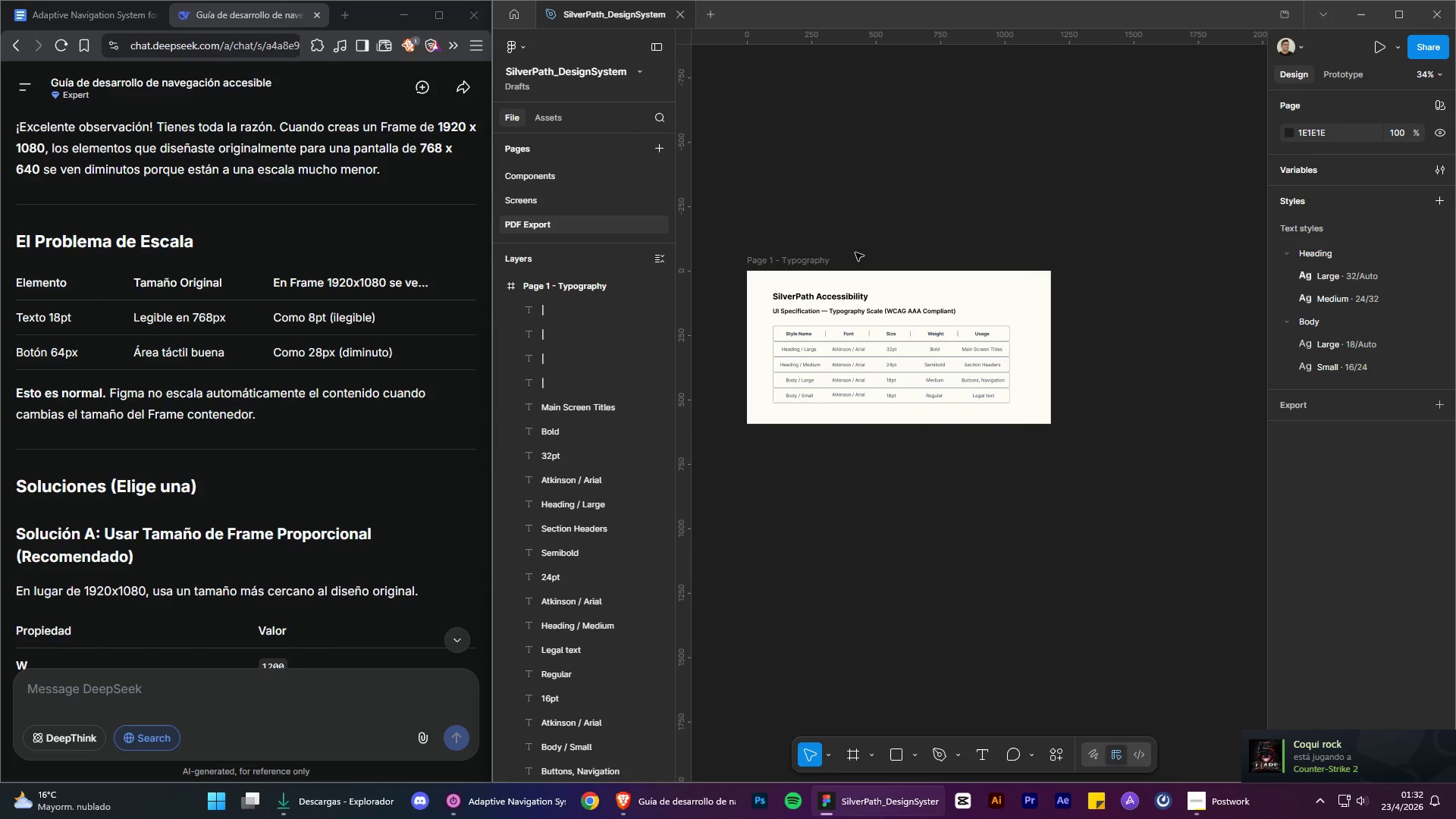 
left_click([828, 262])
 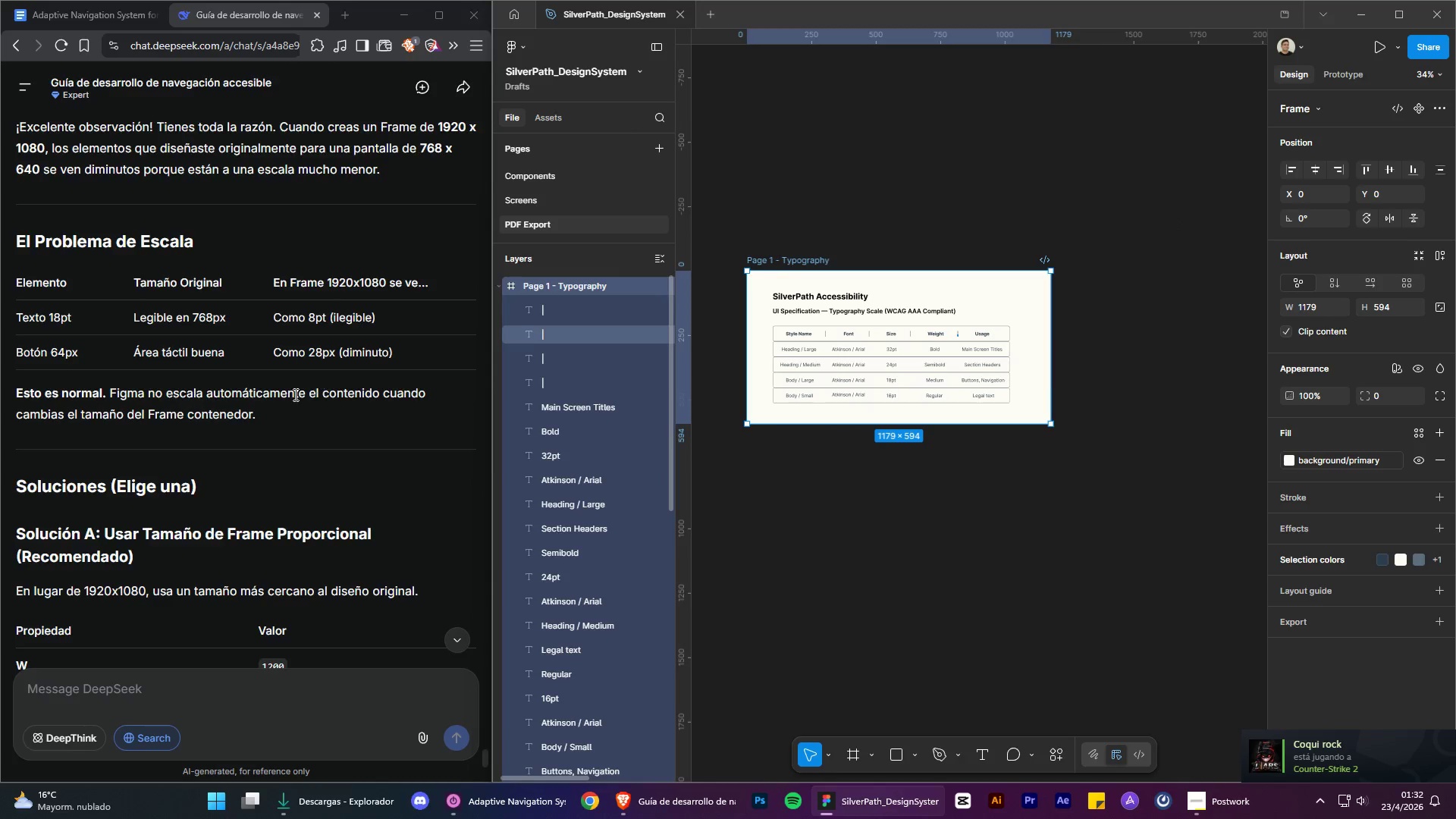 
scroll: coordinate [302, 405], scroll_direction: down, amount: 7.0
 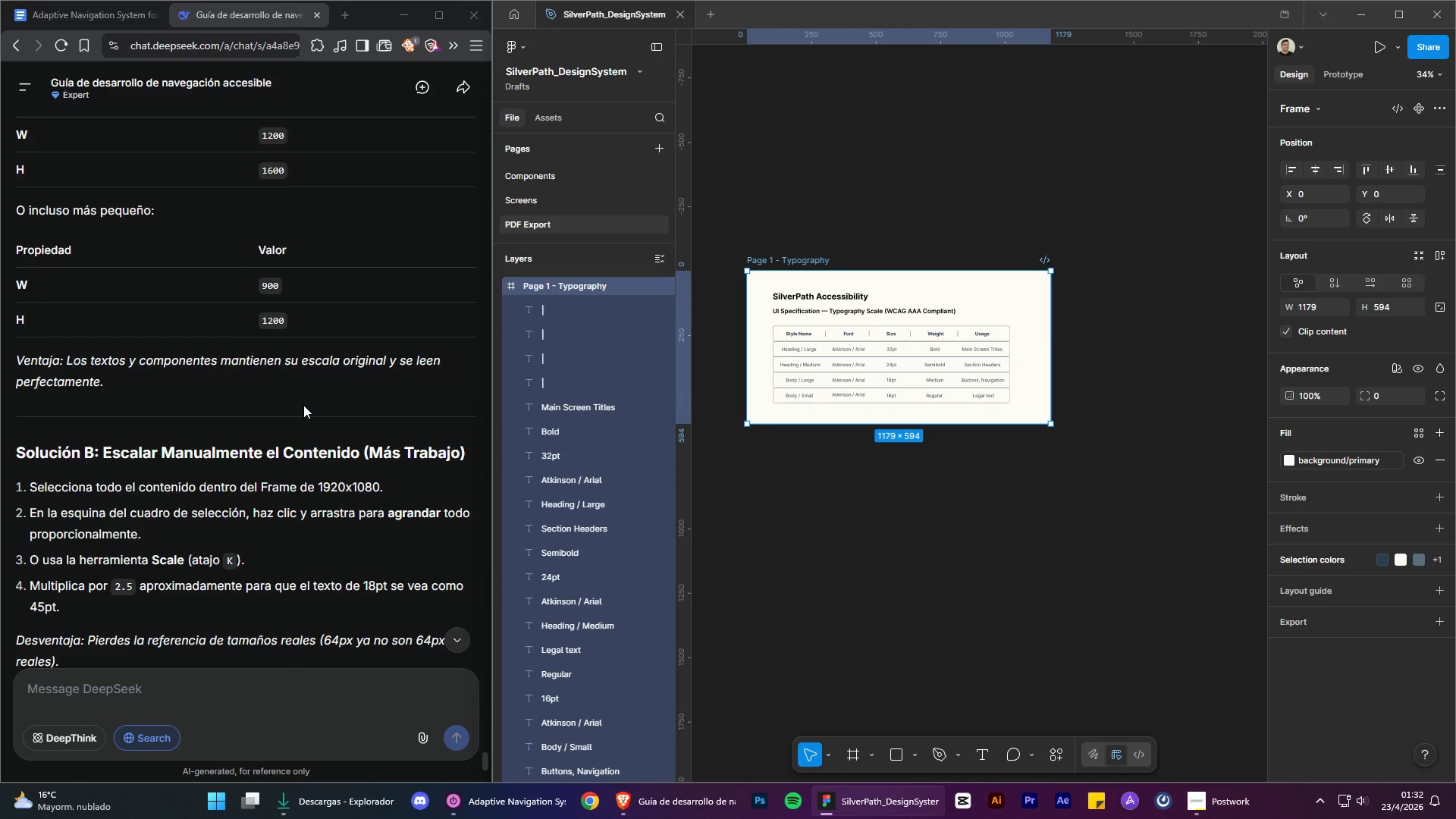 
wait(9.76)
 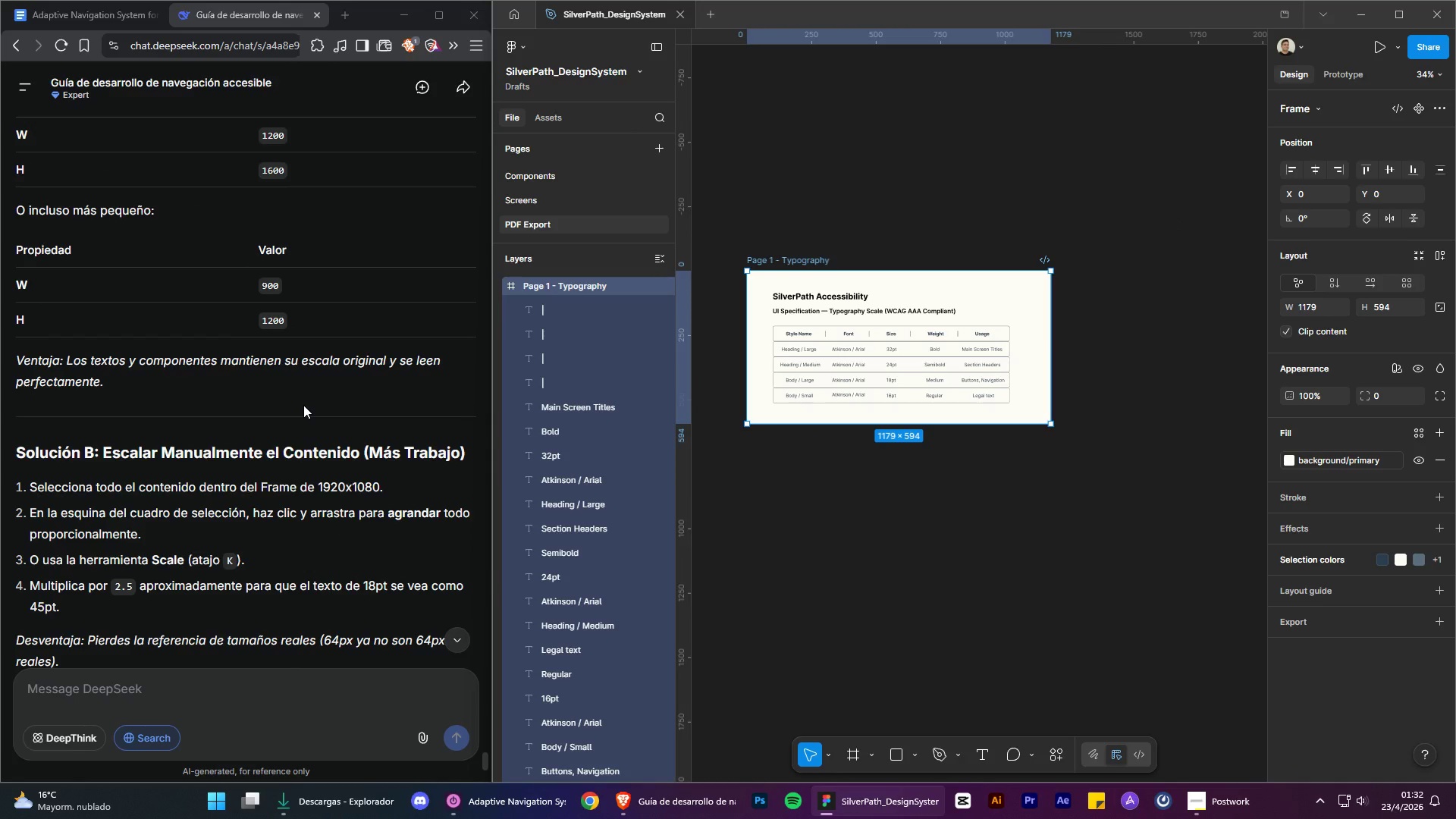 
type(1200)
 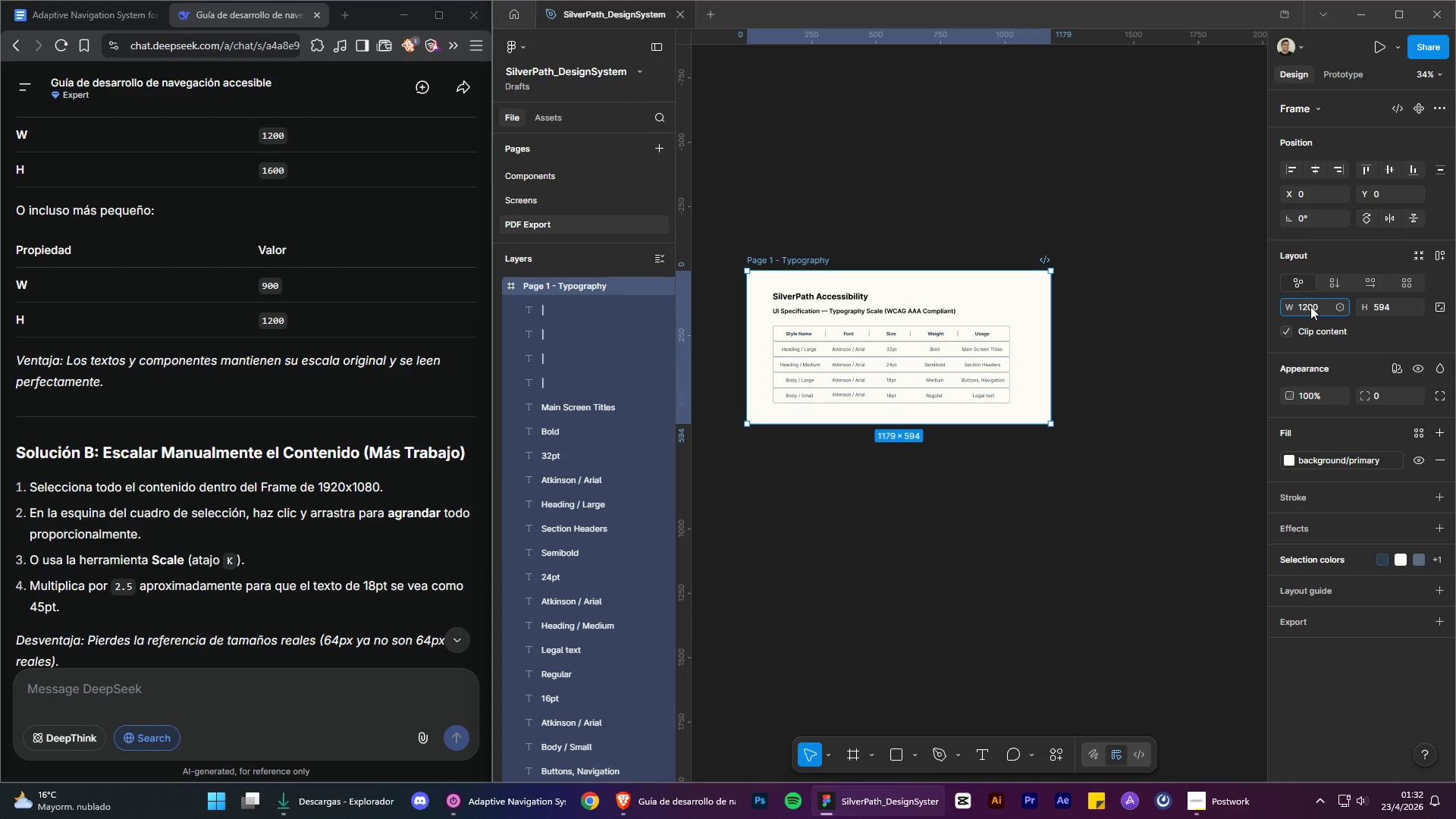 
key(Enter)
 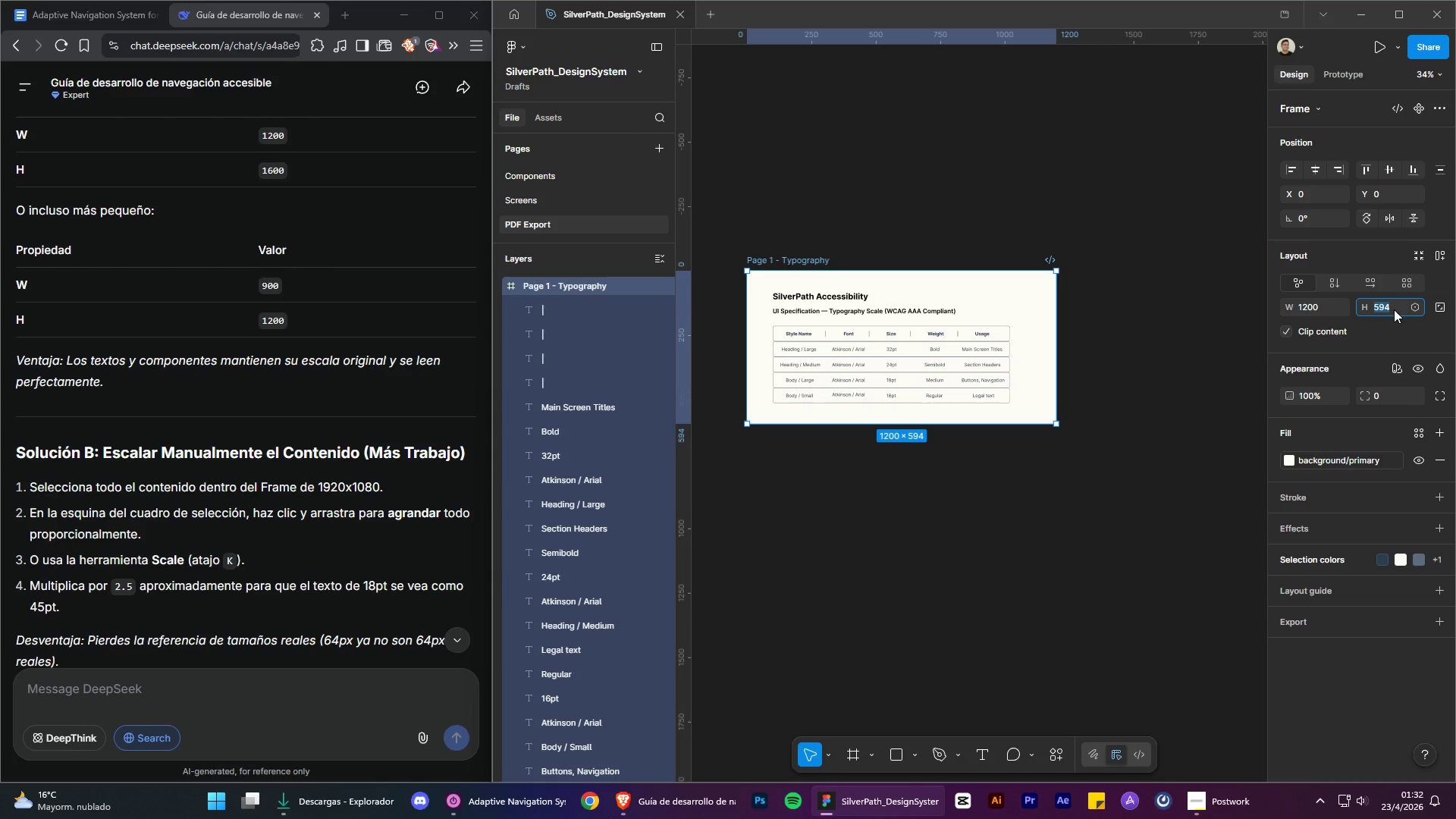 
wait(5.7)
 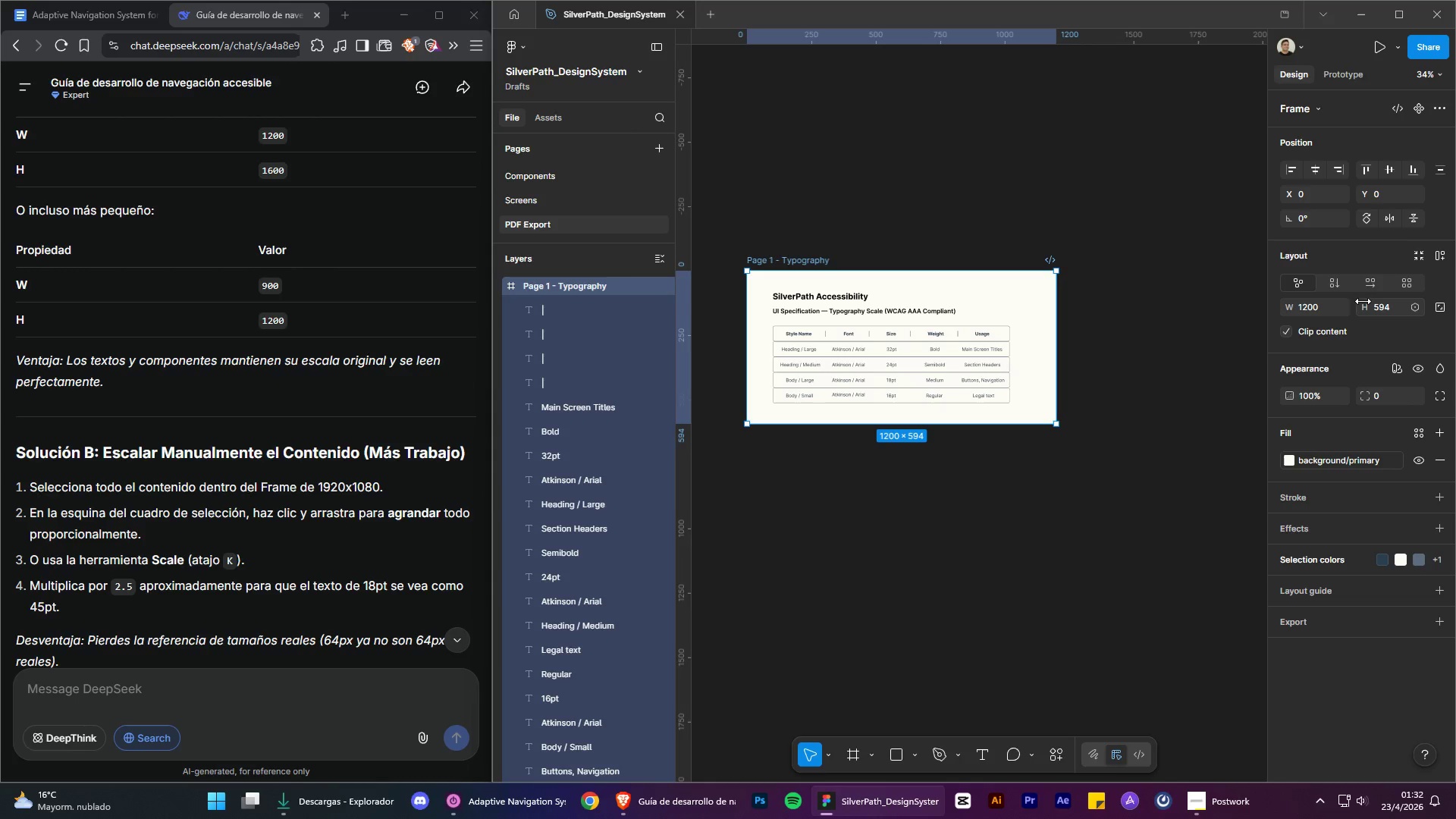 
type(900)
 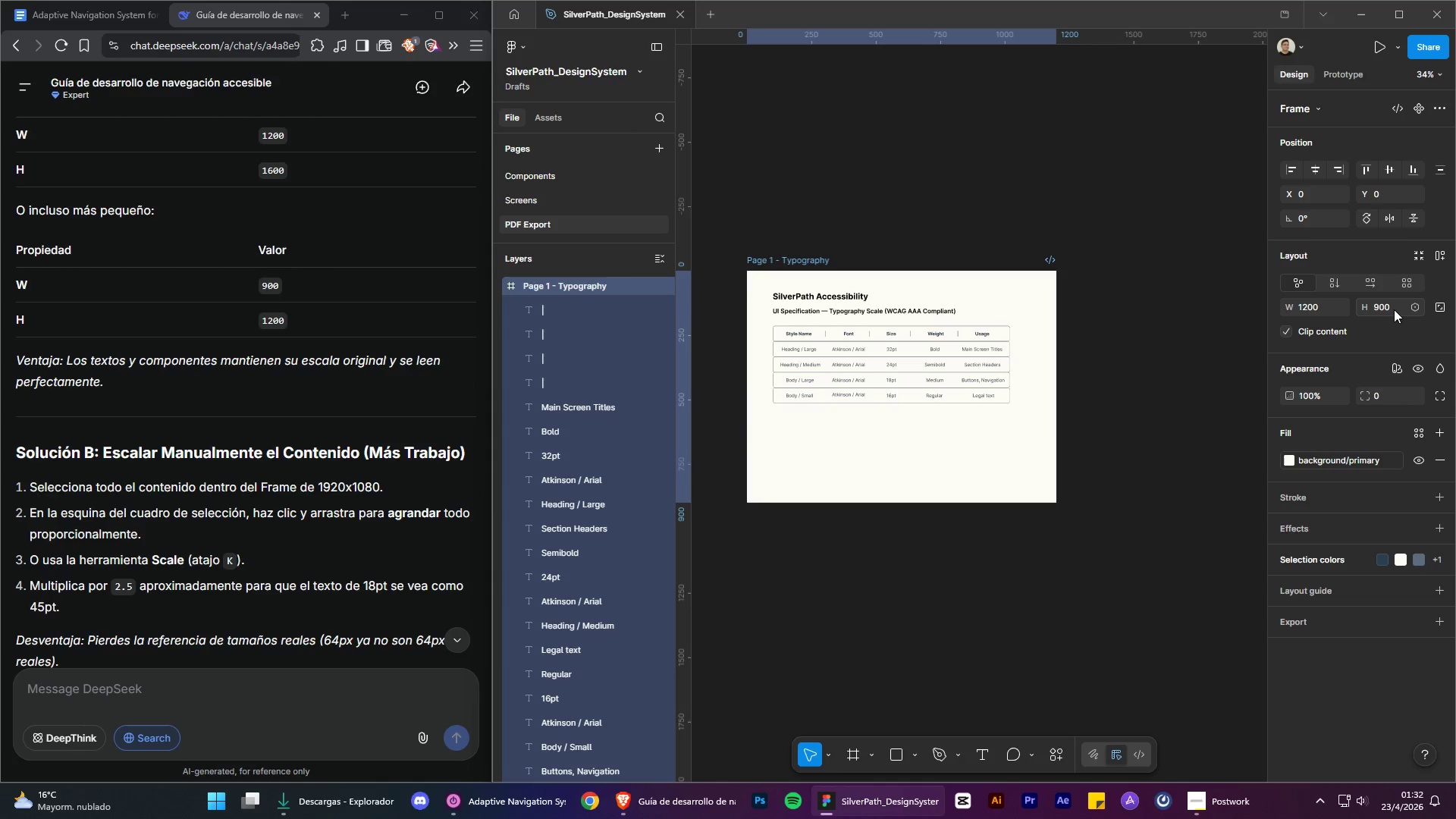 
key(Enter)
 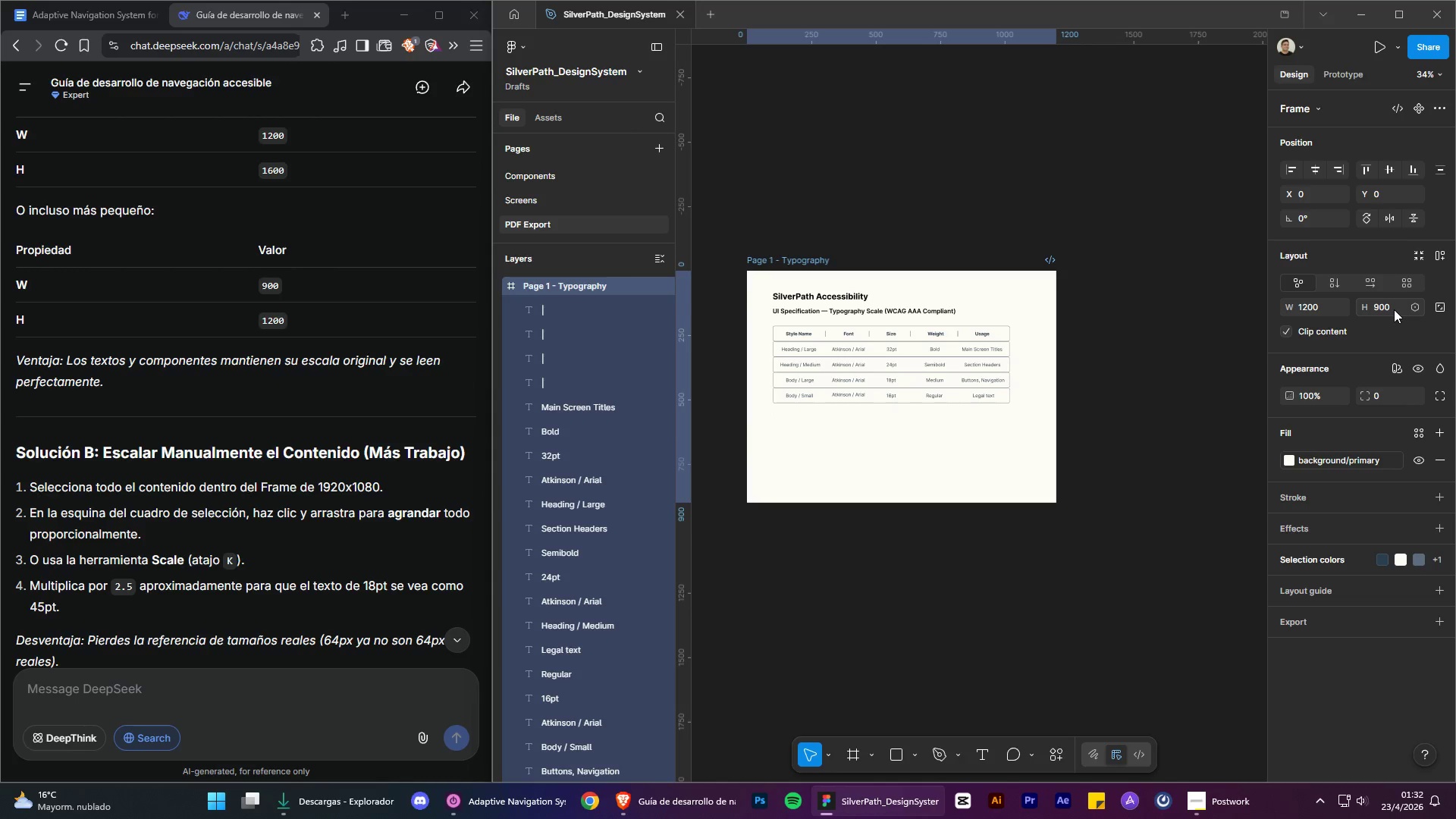 
left_click([1394, 309])
 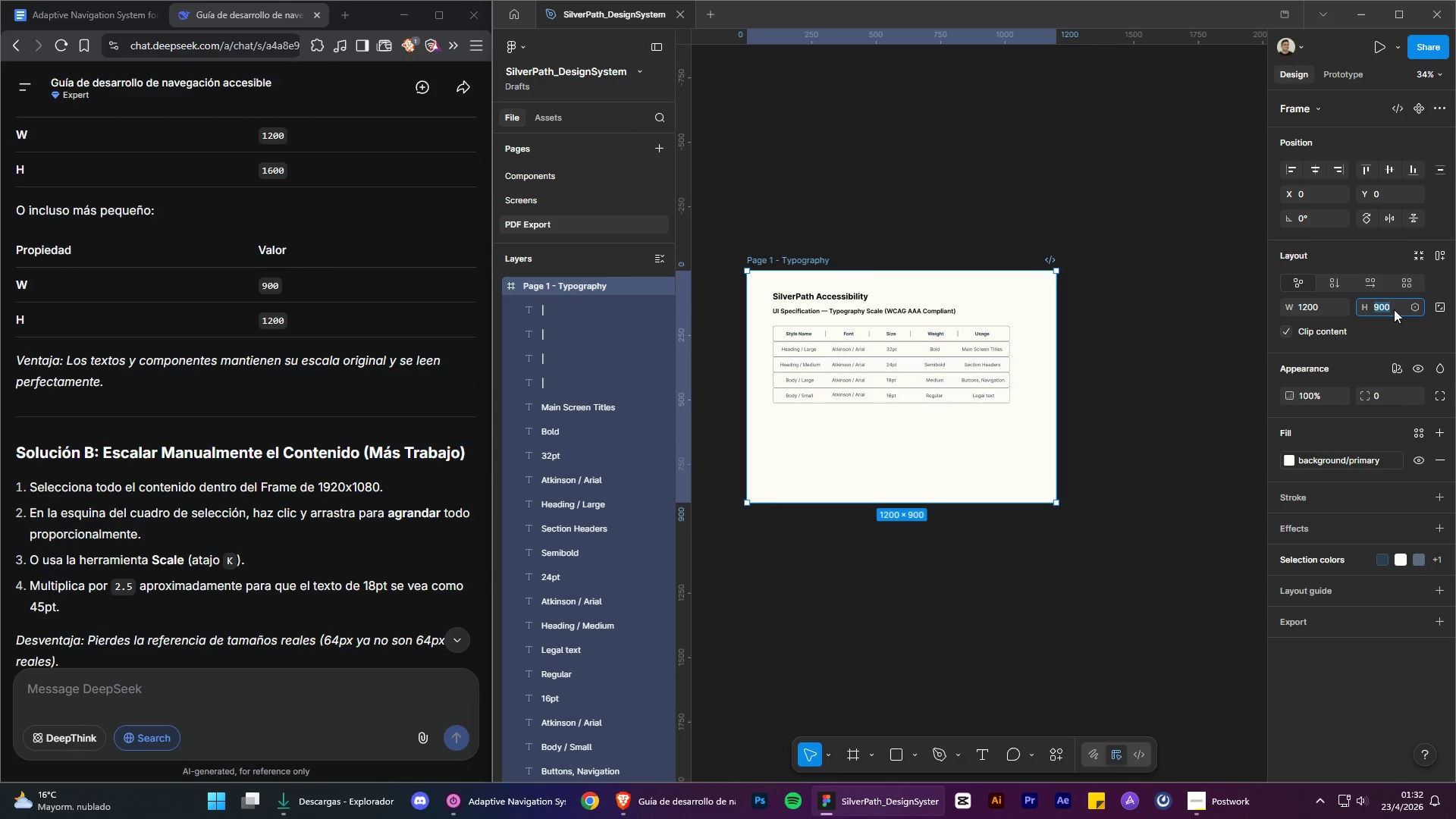 
type(600)
 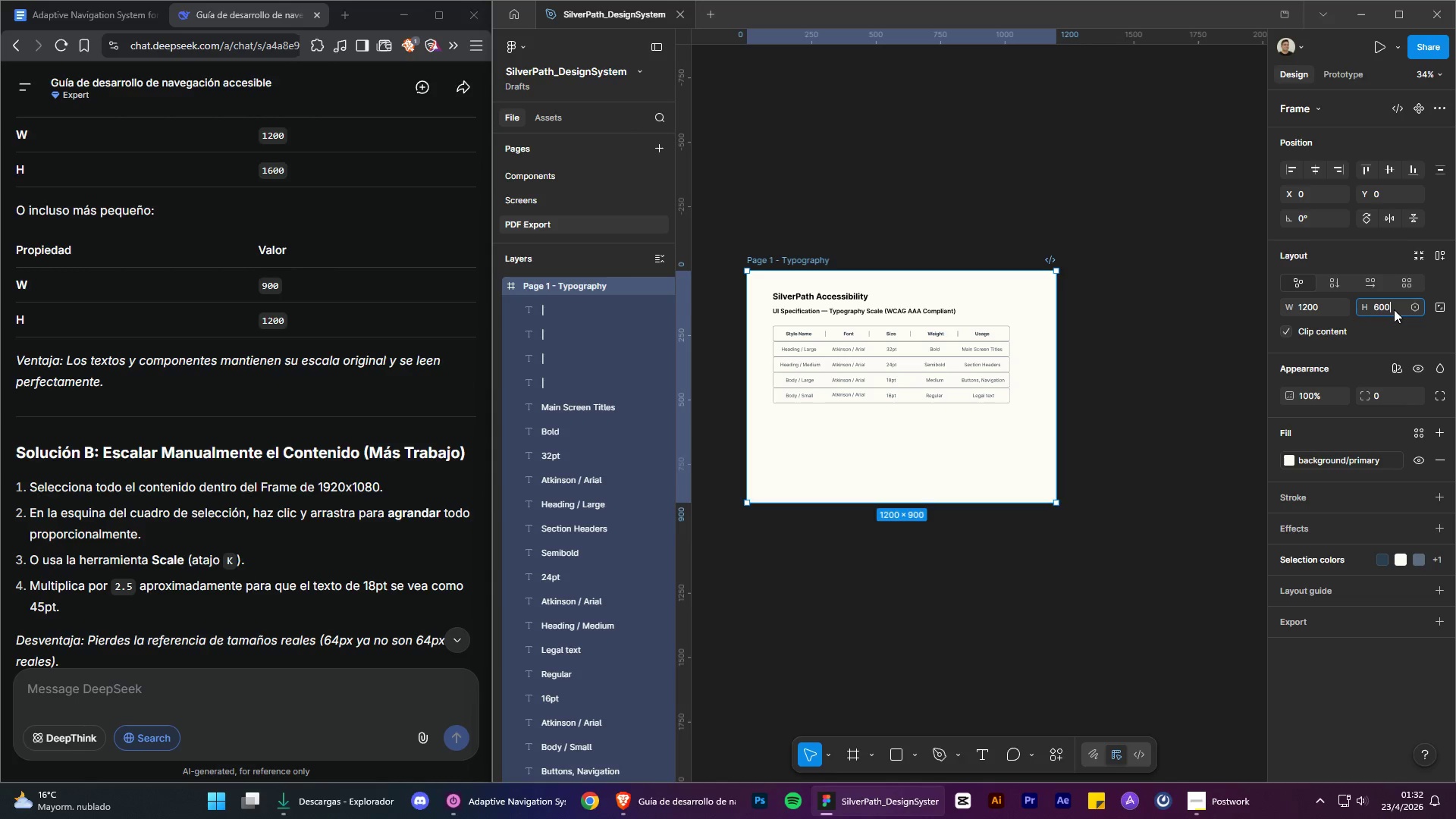 
key(Enter)
 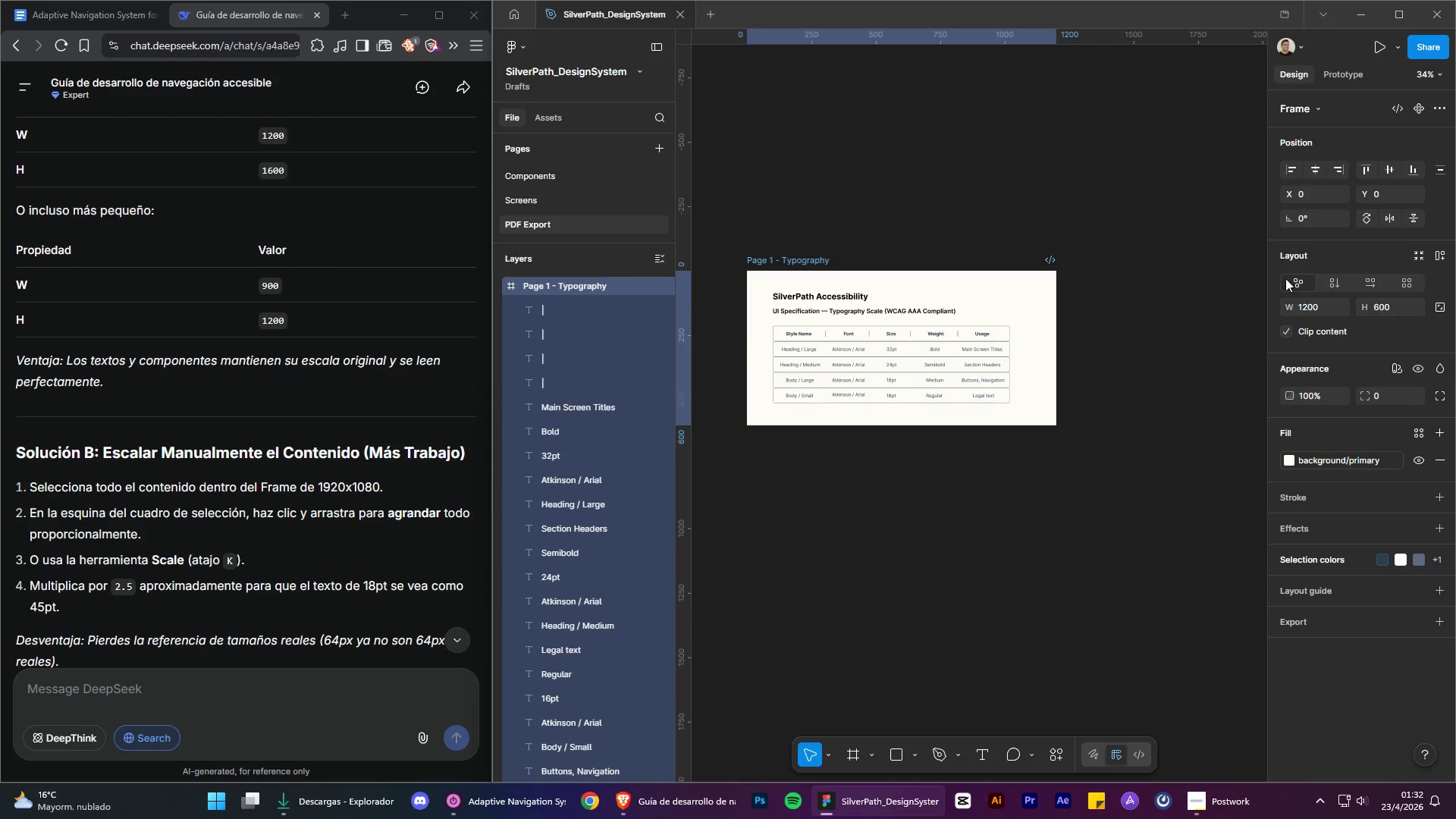 
left_click([995, 206])
 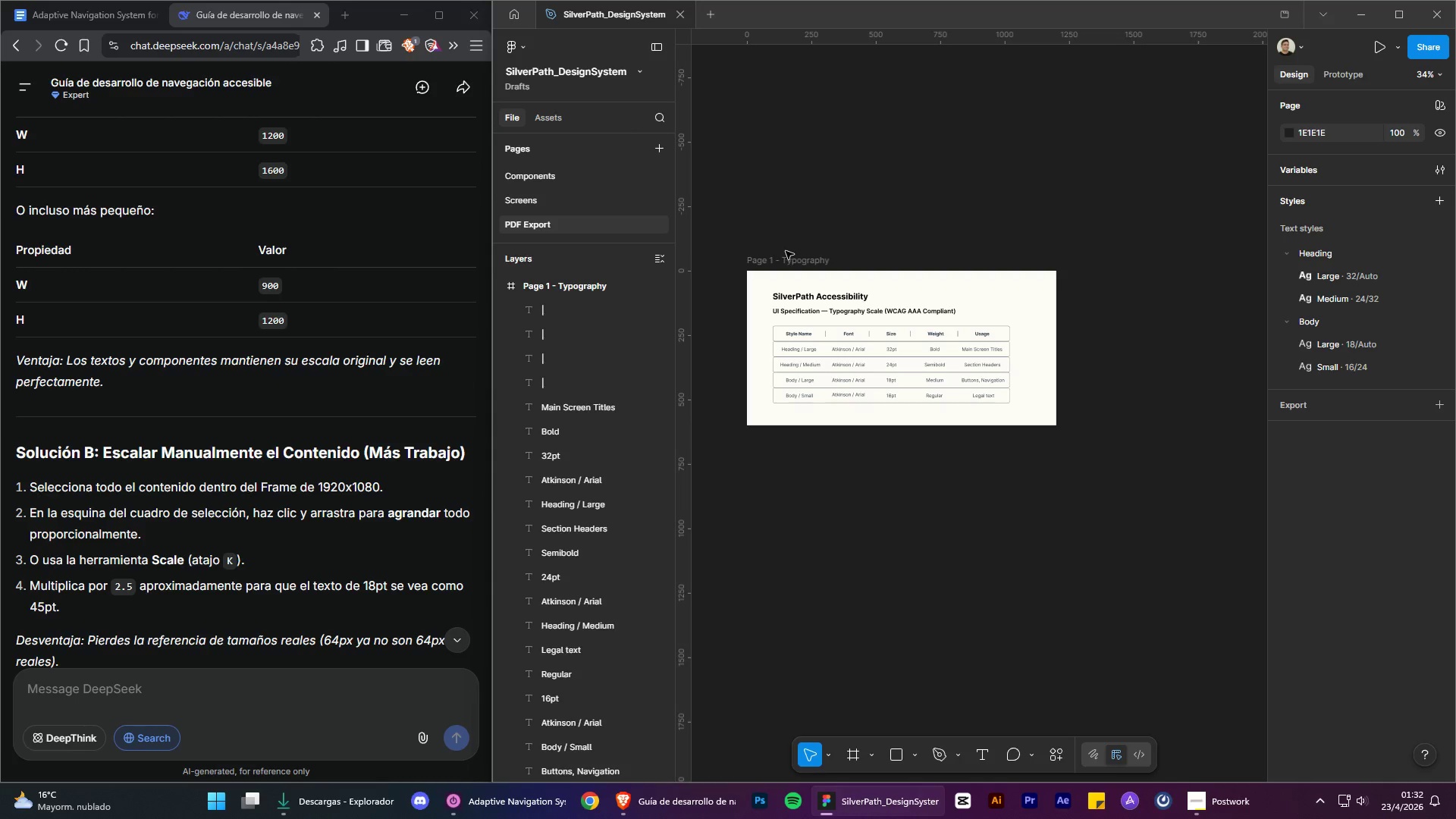 
double_click([794, 254])
 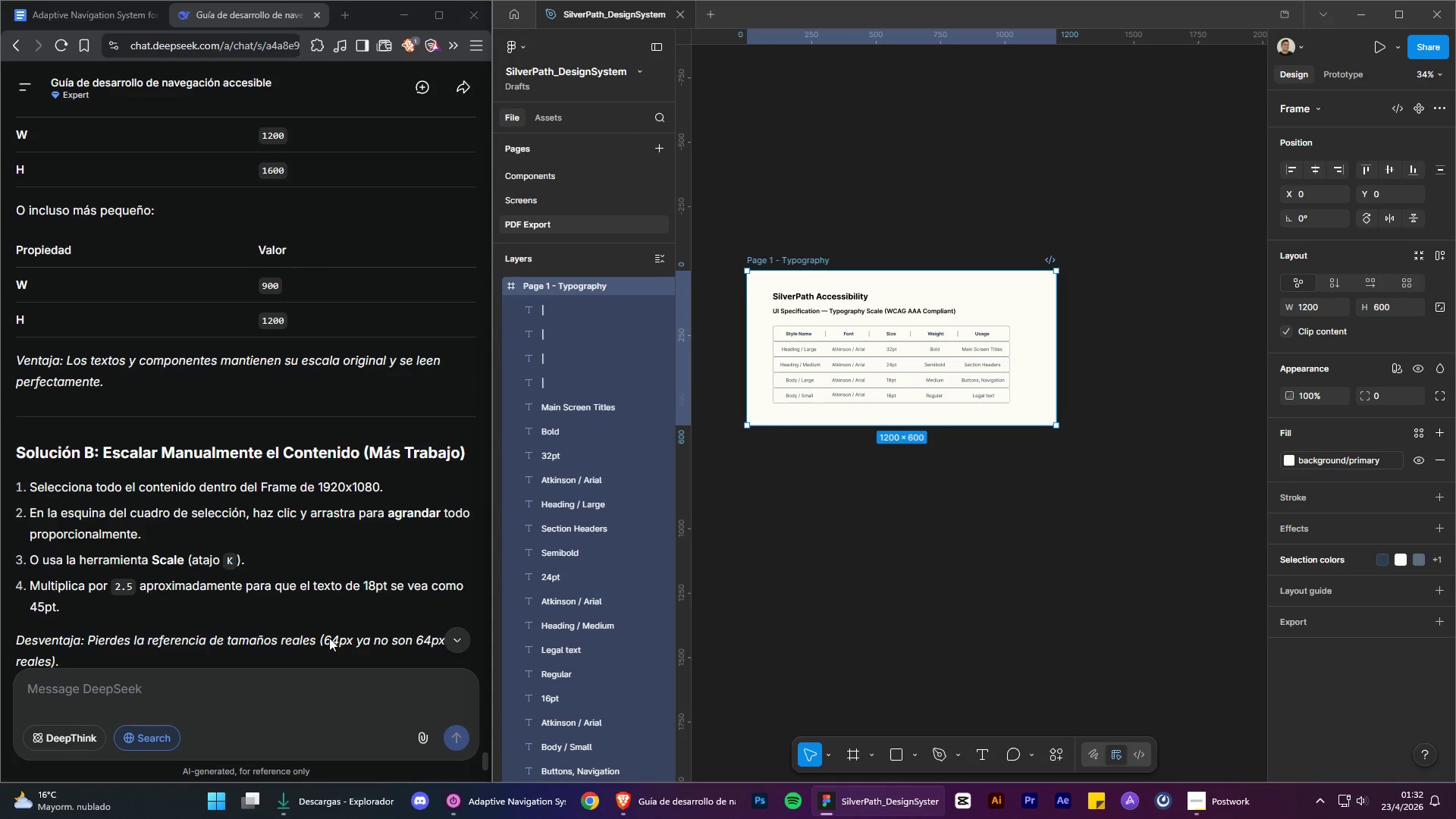 
left_click([311, 672])
 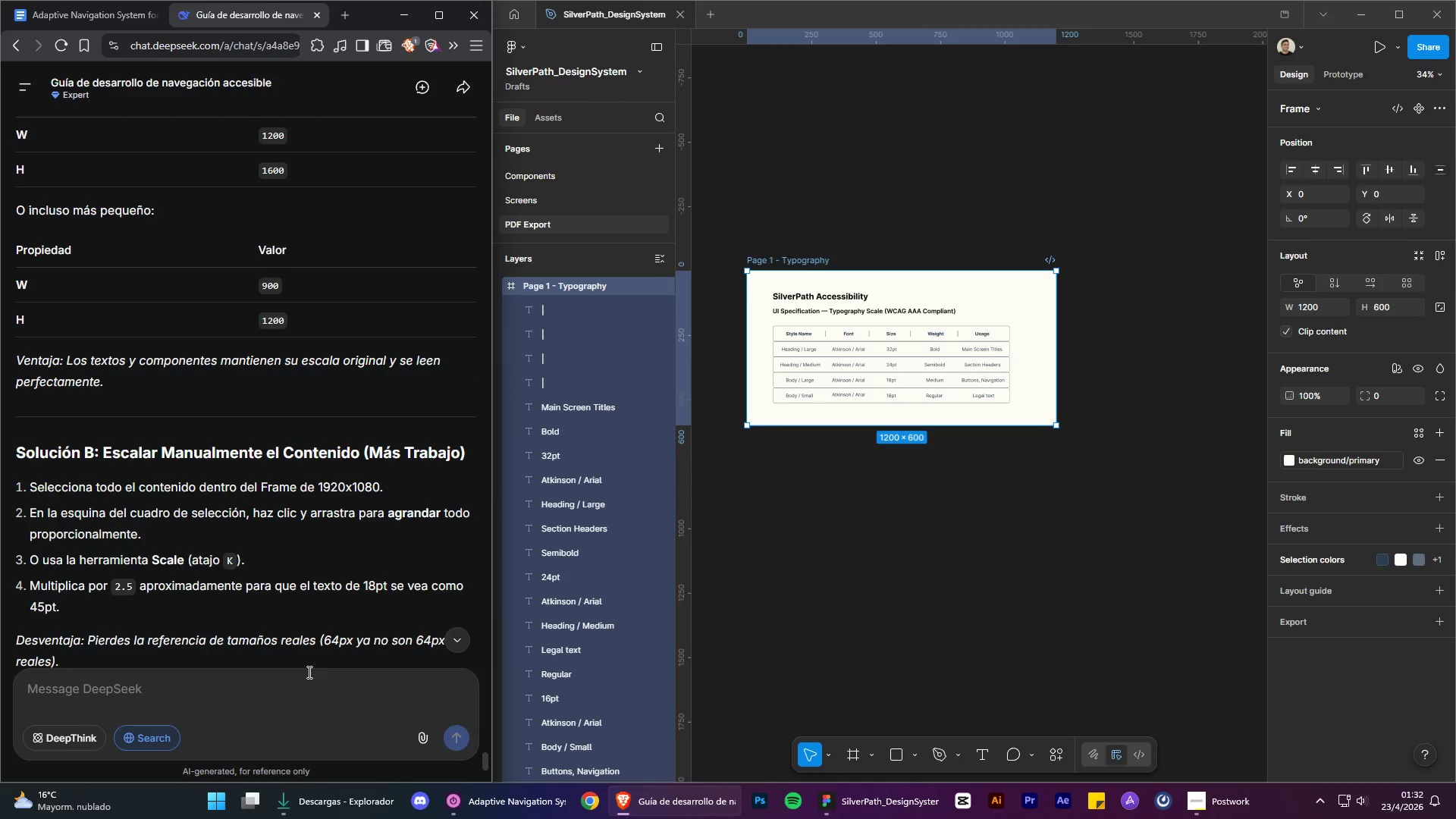 
type(lo deje en 1200 x 600)
 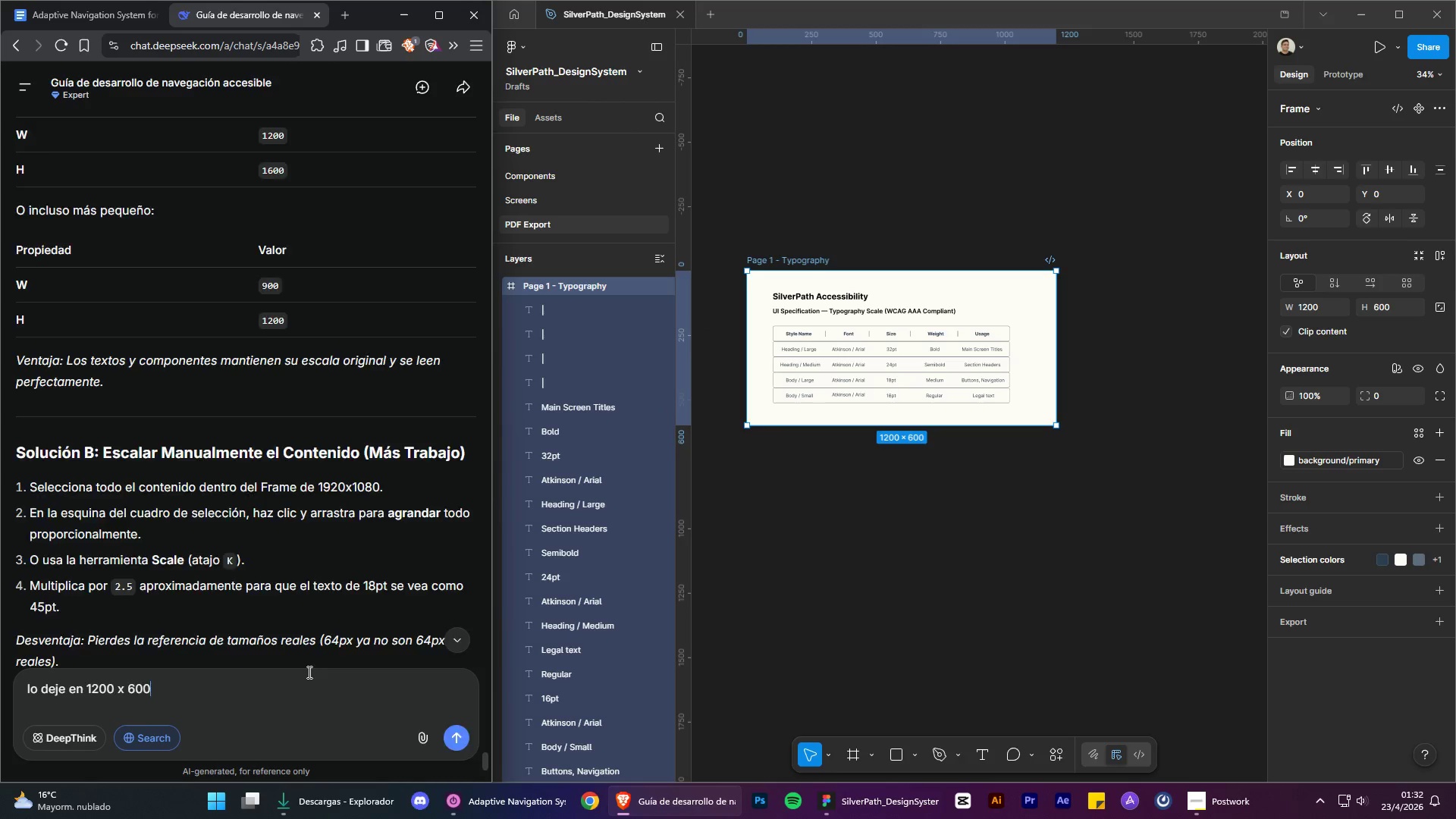 
key(Enter)
 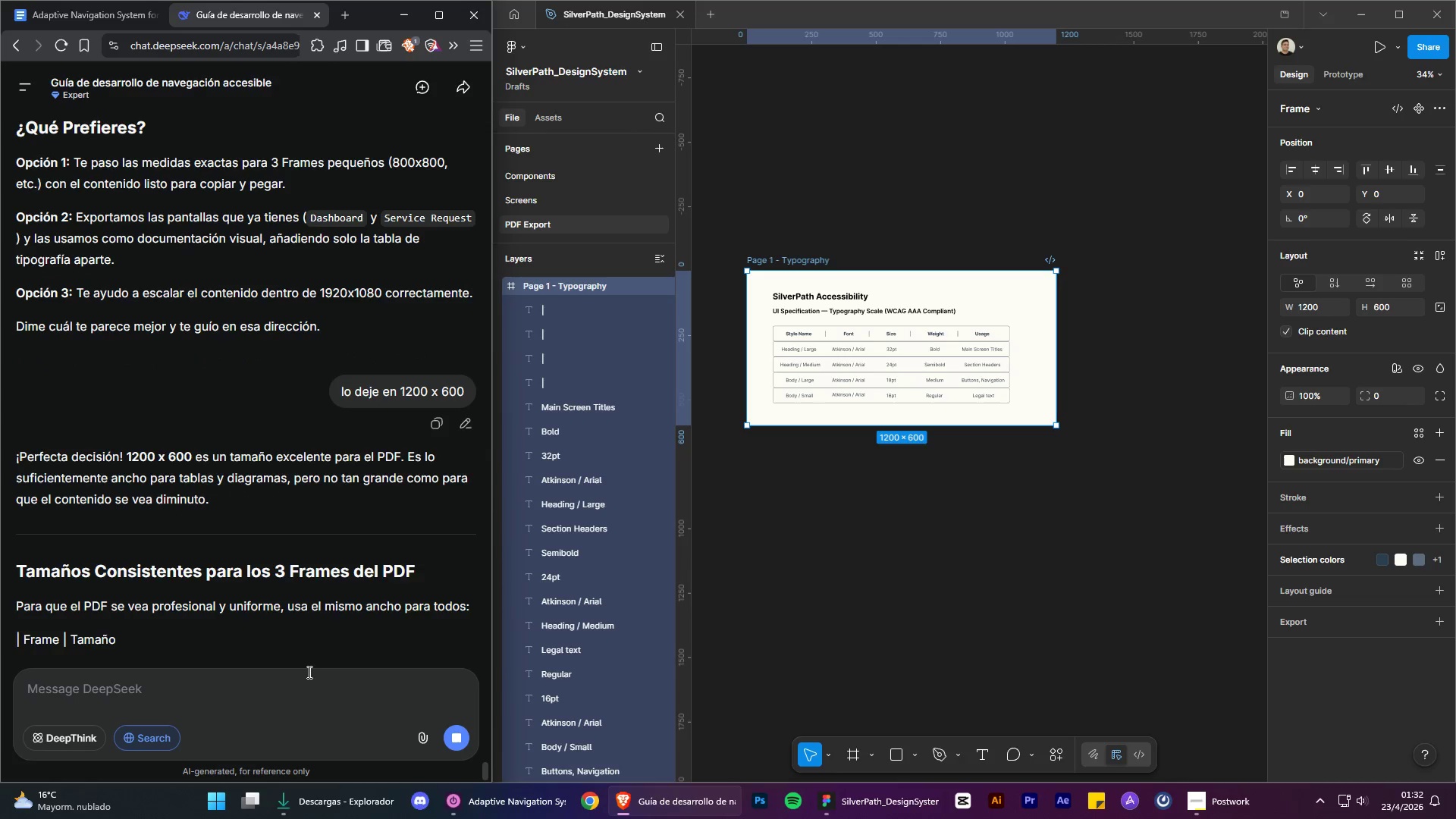 
wait(9.44)
 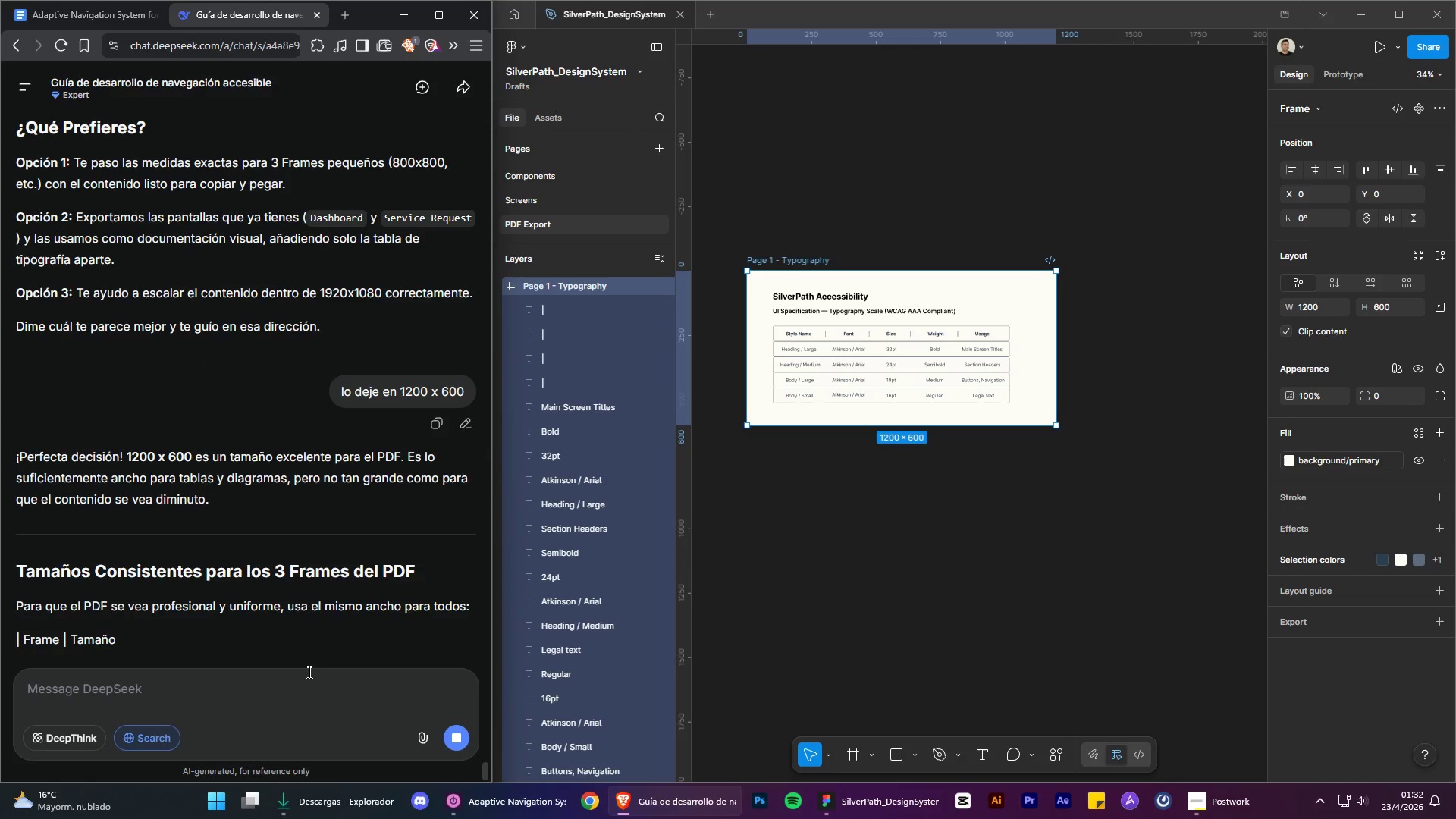 
scroll: coordinate [309, 532], scroll_direction: up, amount: 10.0
 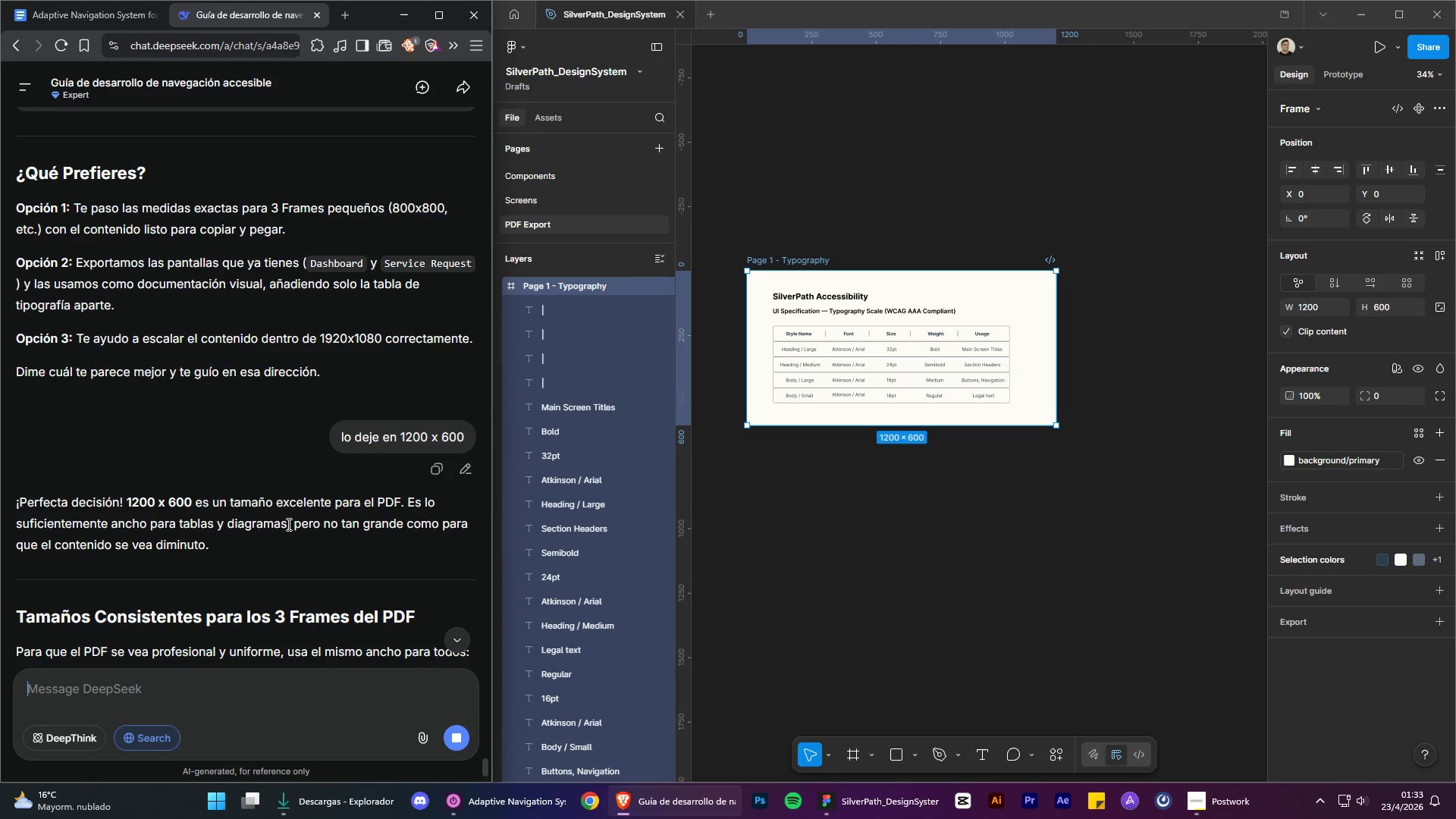 
scroll: coordinate [288, 531], scroll_direction: down, amount: 4.0
 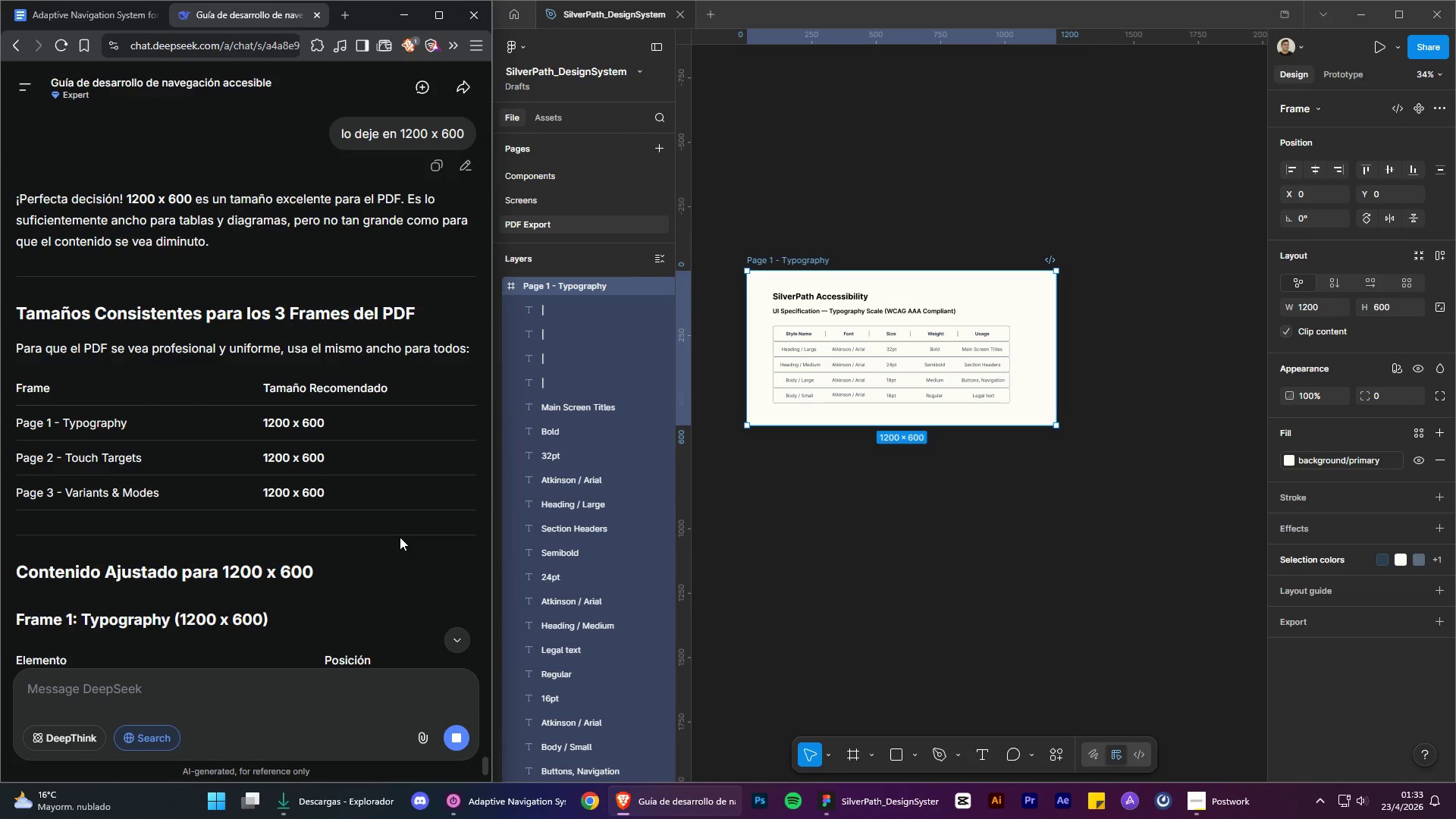 
wait(5.02)
 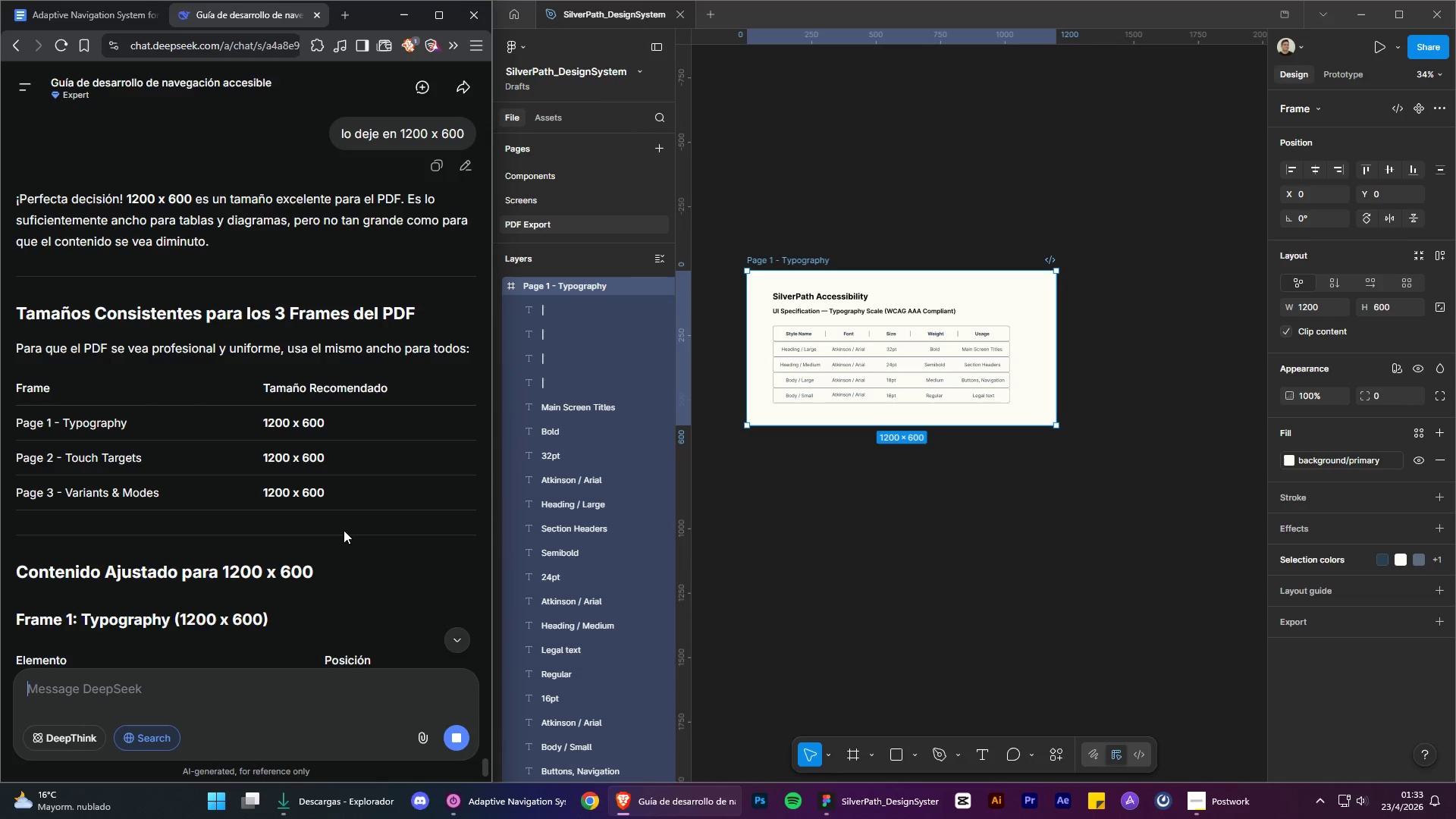 
scroll: coordinate [420, 419], scroll_direction: down, amount: 5.0
 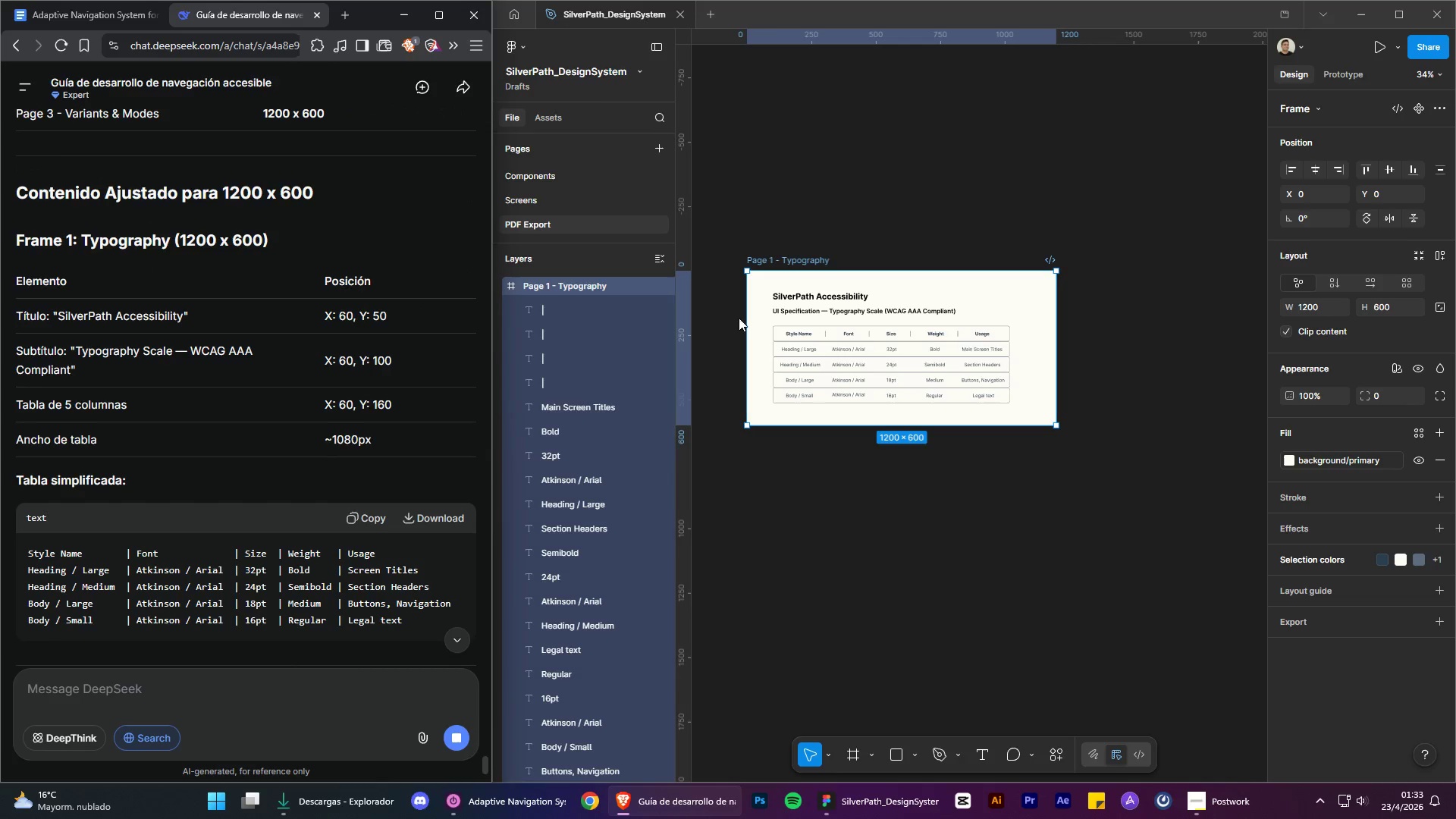 
left_click([998, 172])
 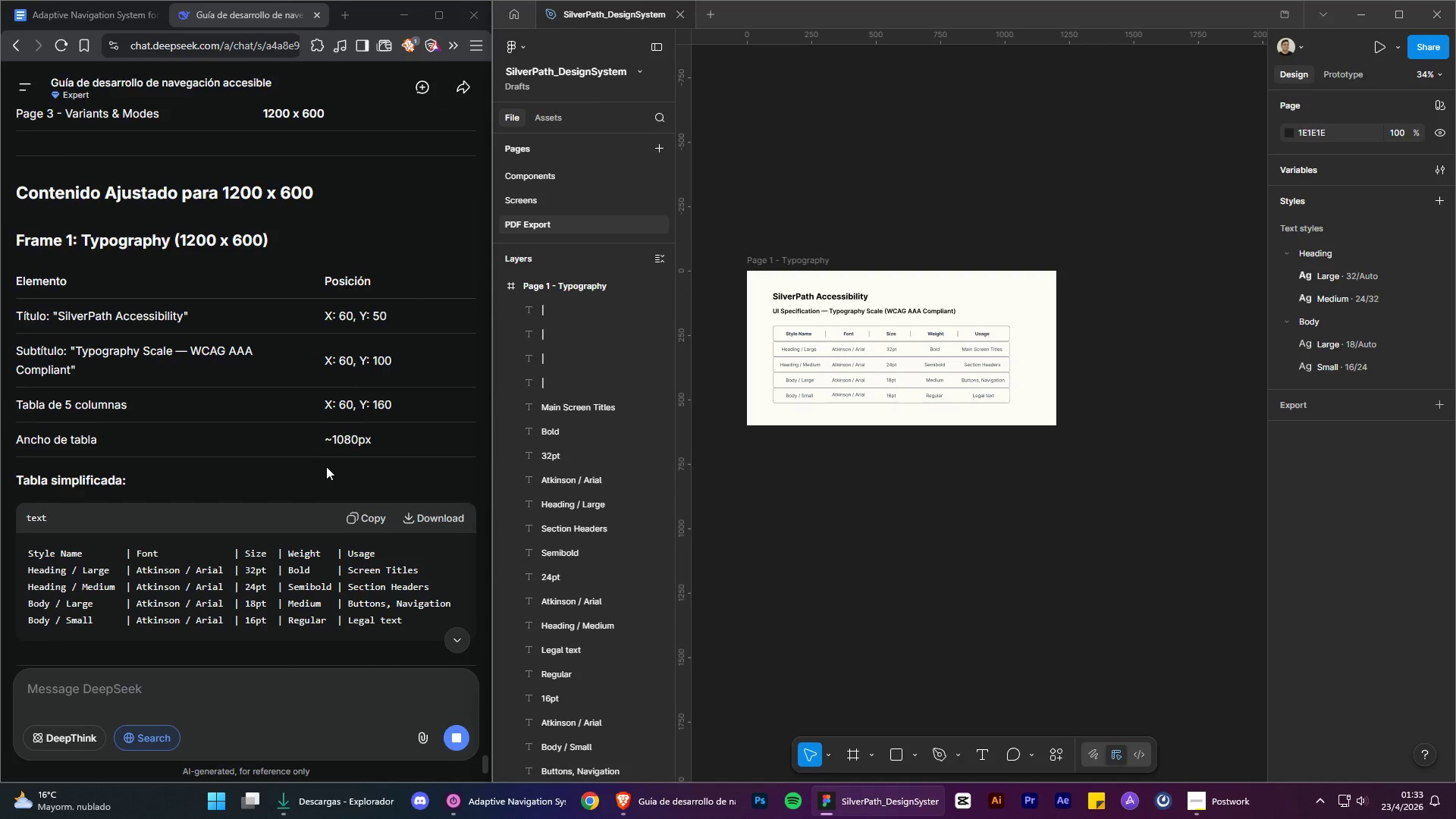 
scroll: coordinate [268, 413], scroll_direction: down, amount: 6.0
 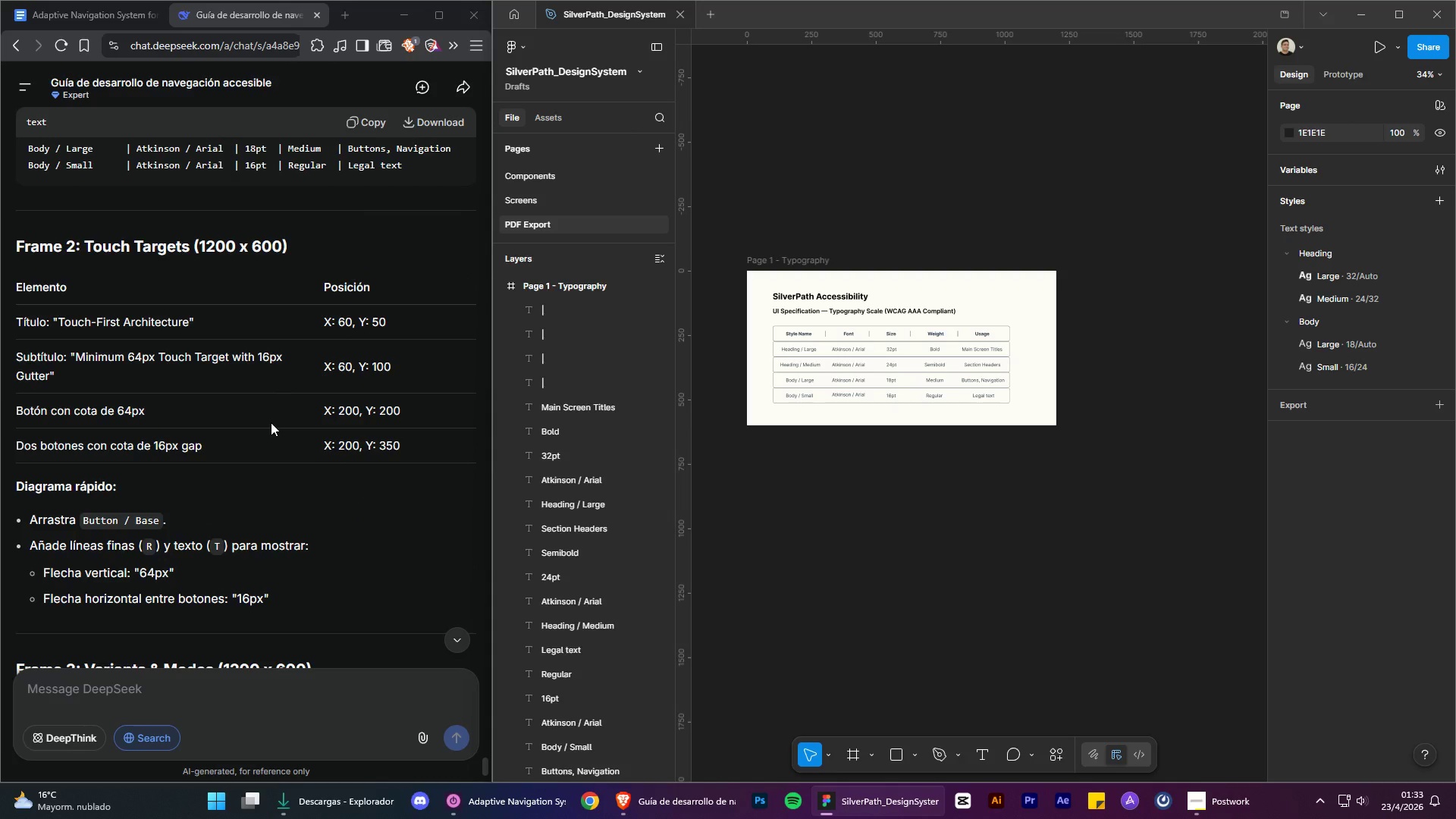 
scroll: coordinate [271, 422], scroll_direction: up, amount: 3.0
 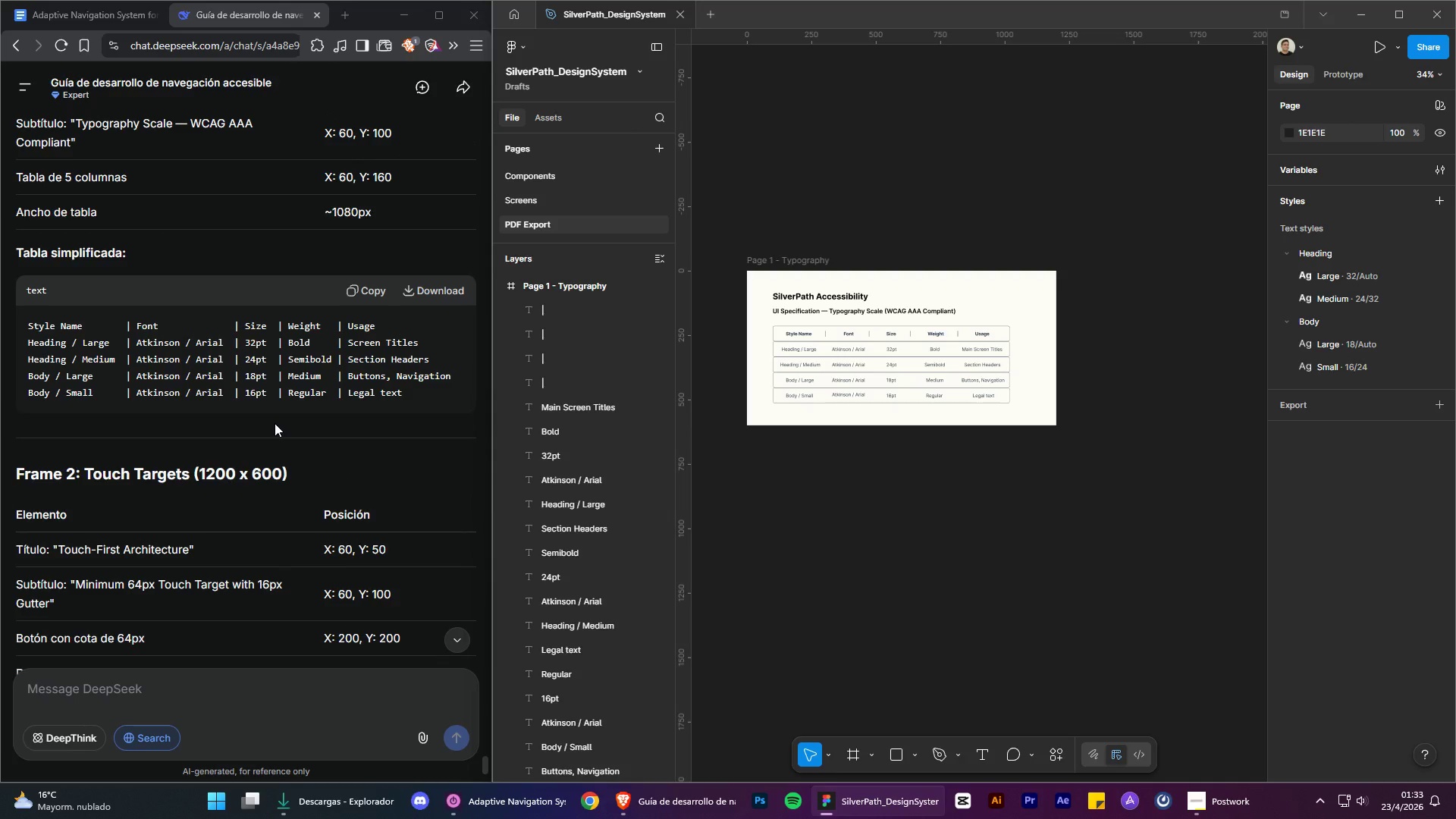 
scroll: coordinate [275, 423], scroll_direction: down, amount: 3.0
 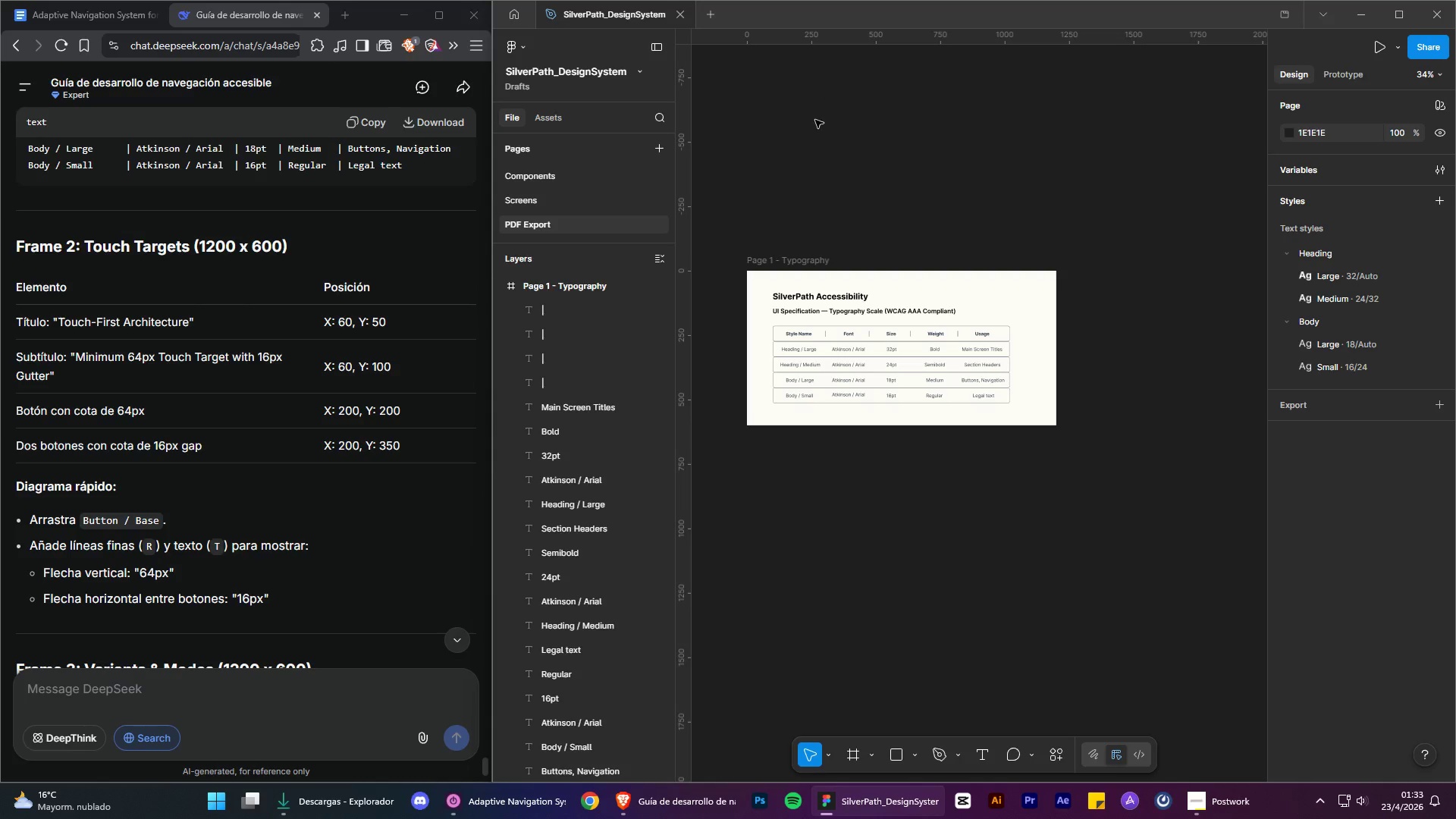 
left_click([792, 262])
 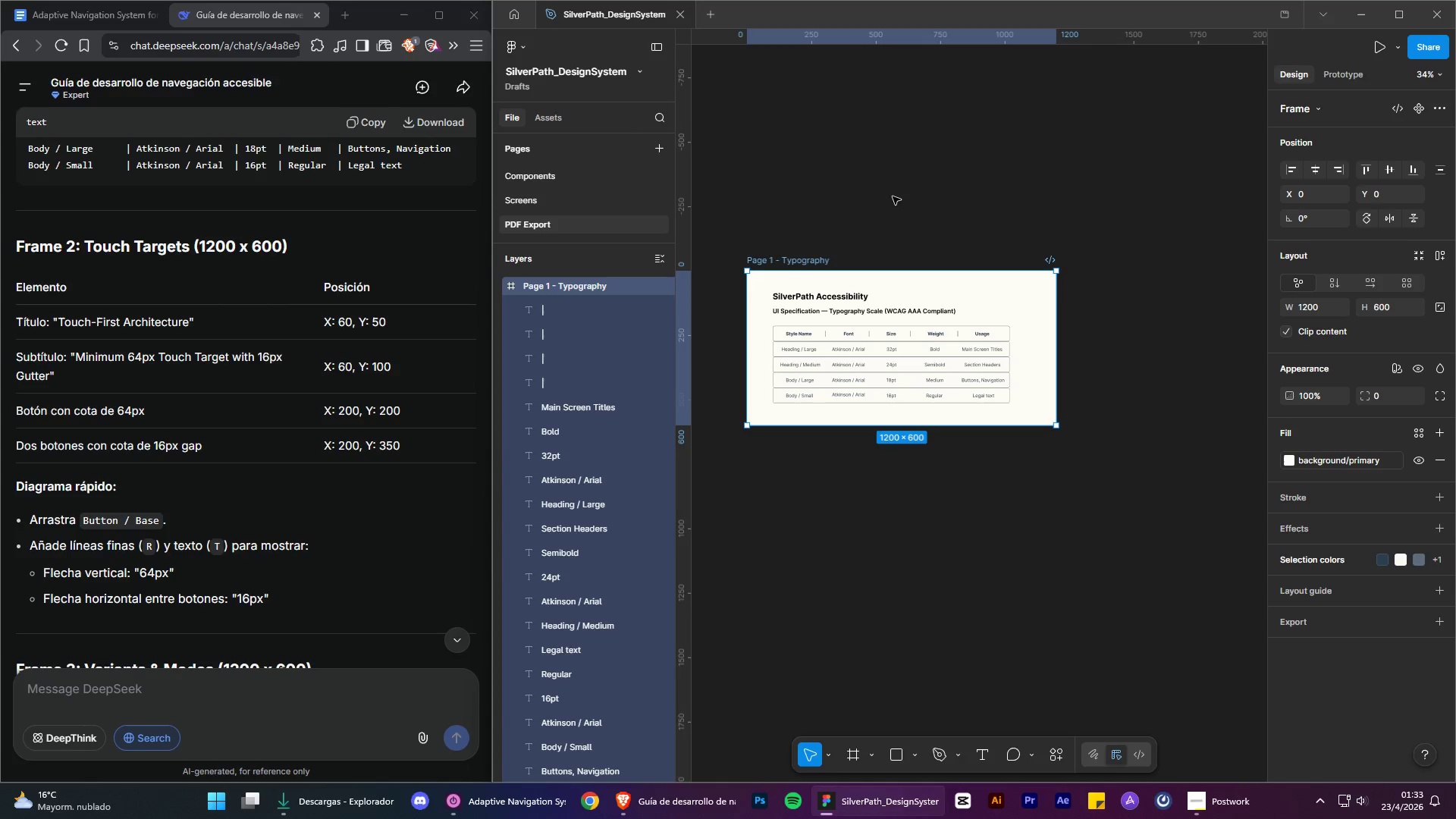 
key(Control+C)
 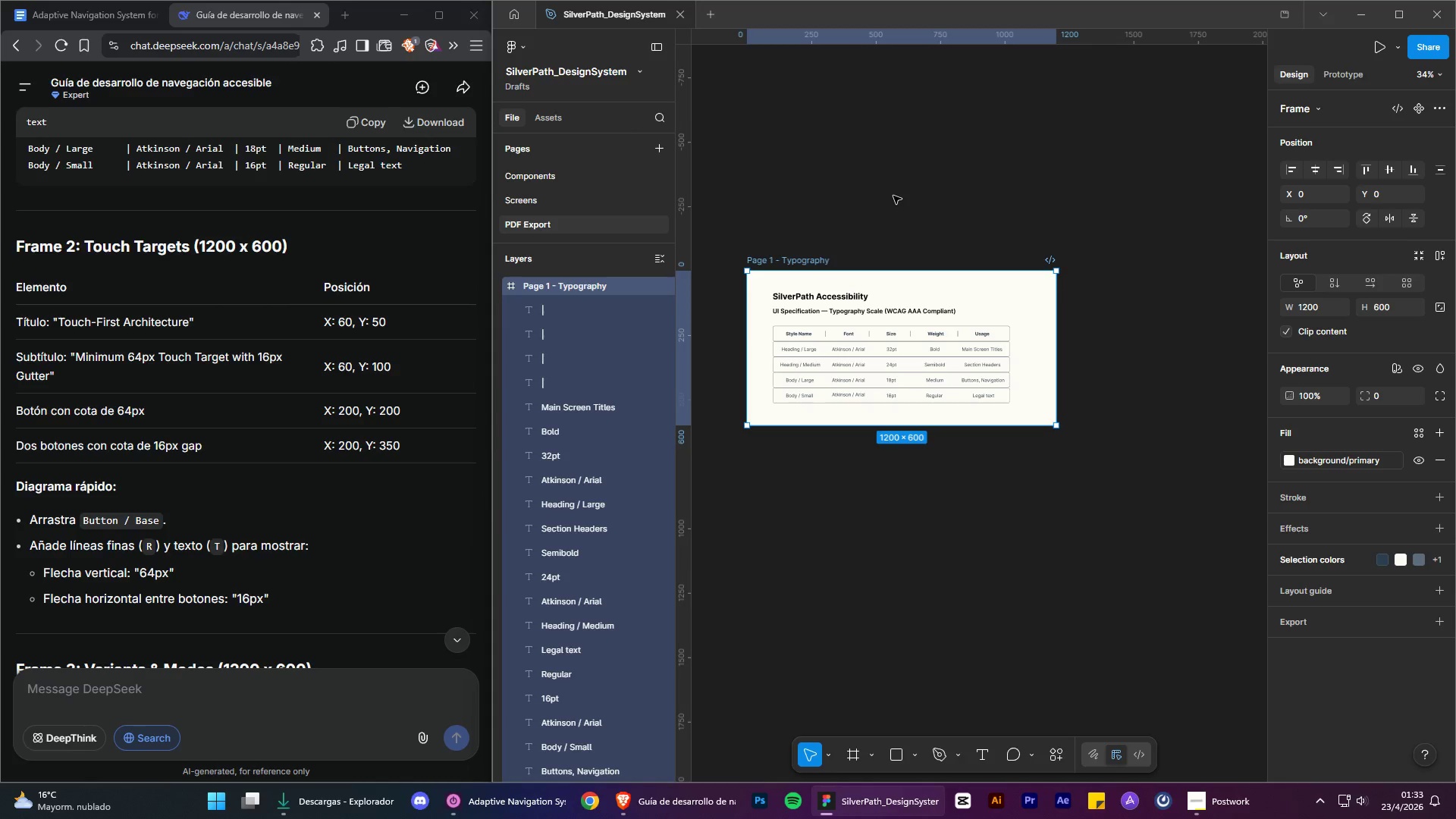 
key(Control+V)
 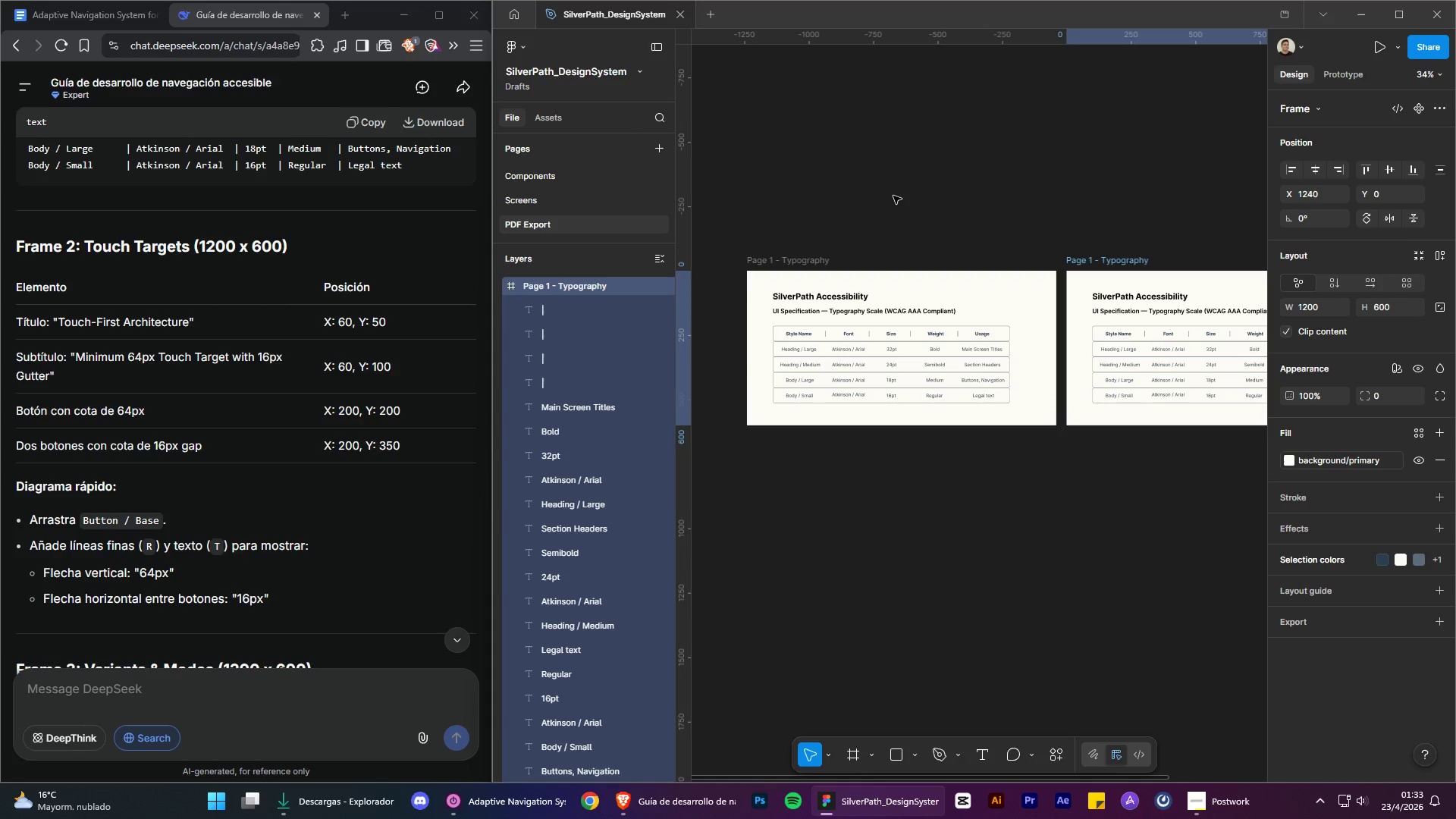 
left_click([893, 196])
 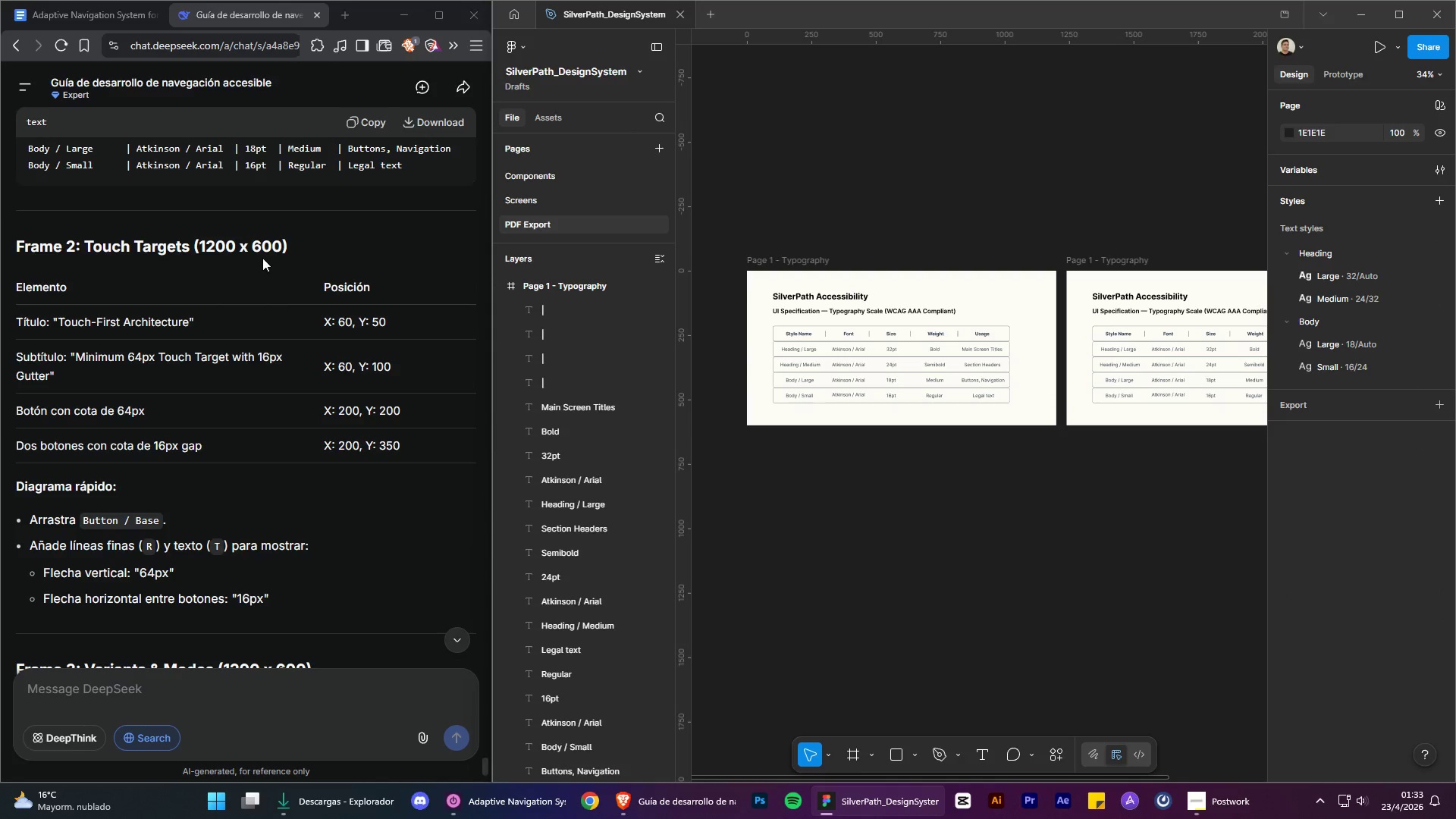 
scroll: coordinate [187, 275], scroll_direction: down, amount: 1.0
 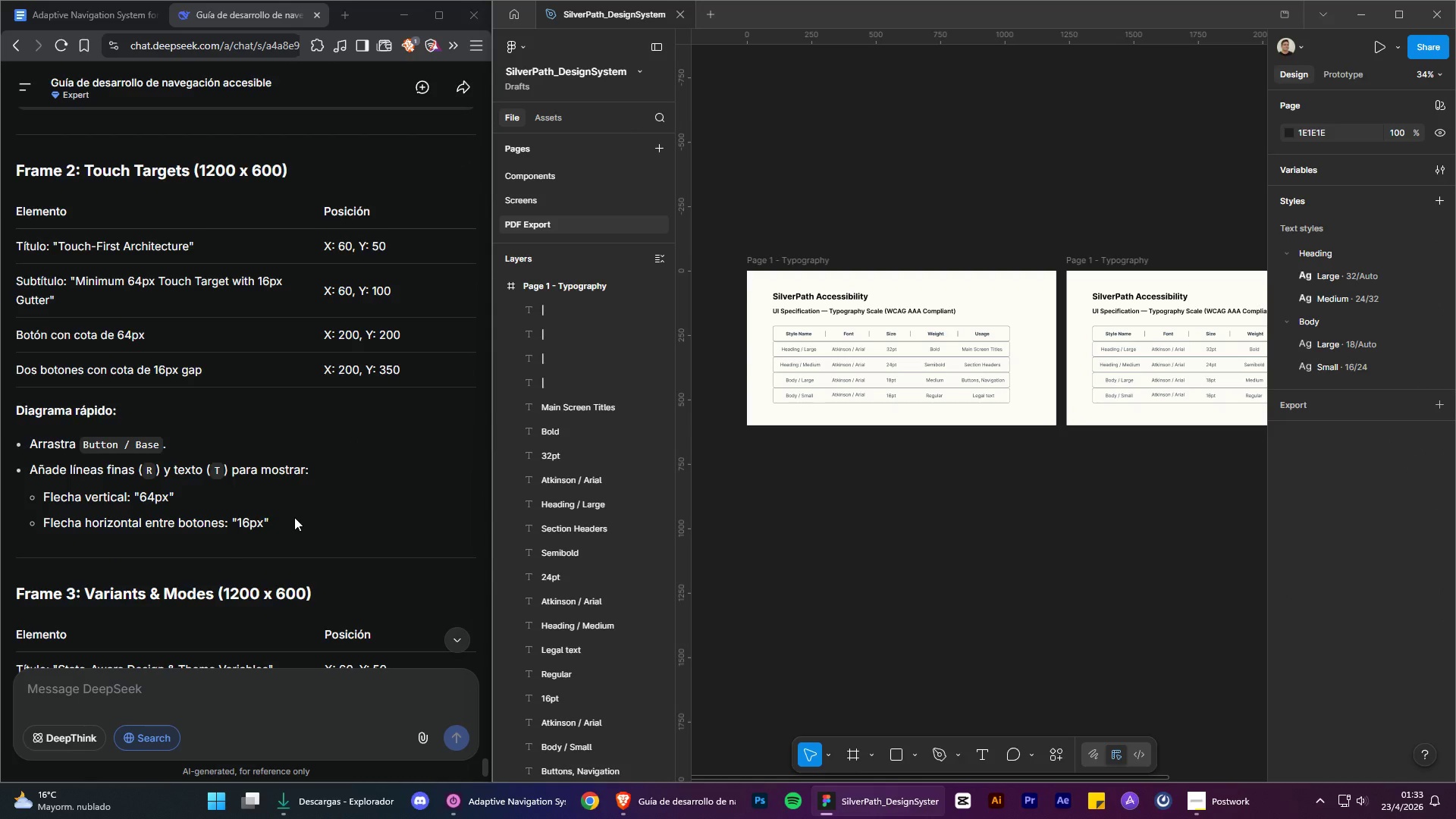 
scroll: coordinate [271, 436], scroll_direction: up, amount: 29.0
 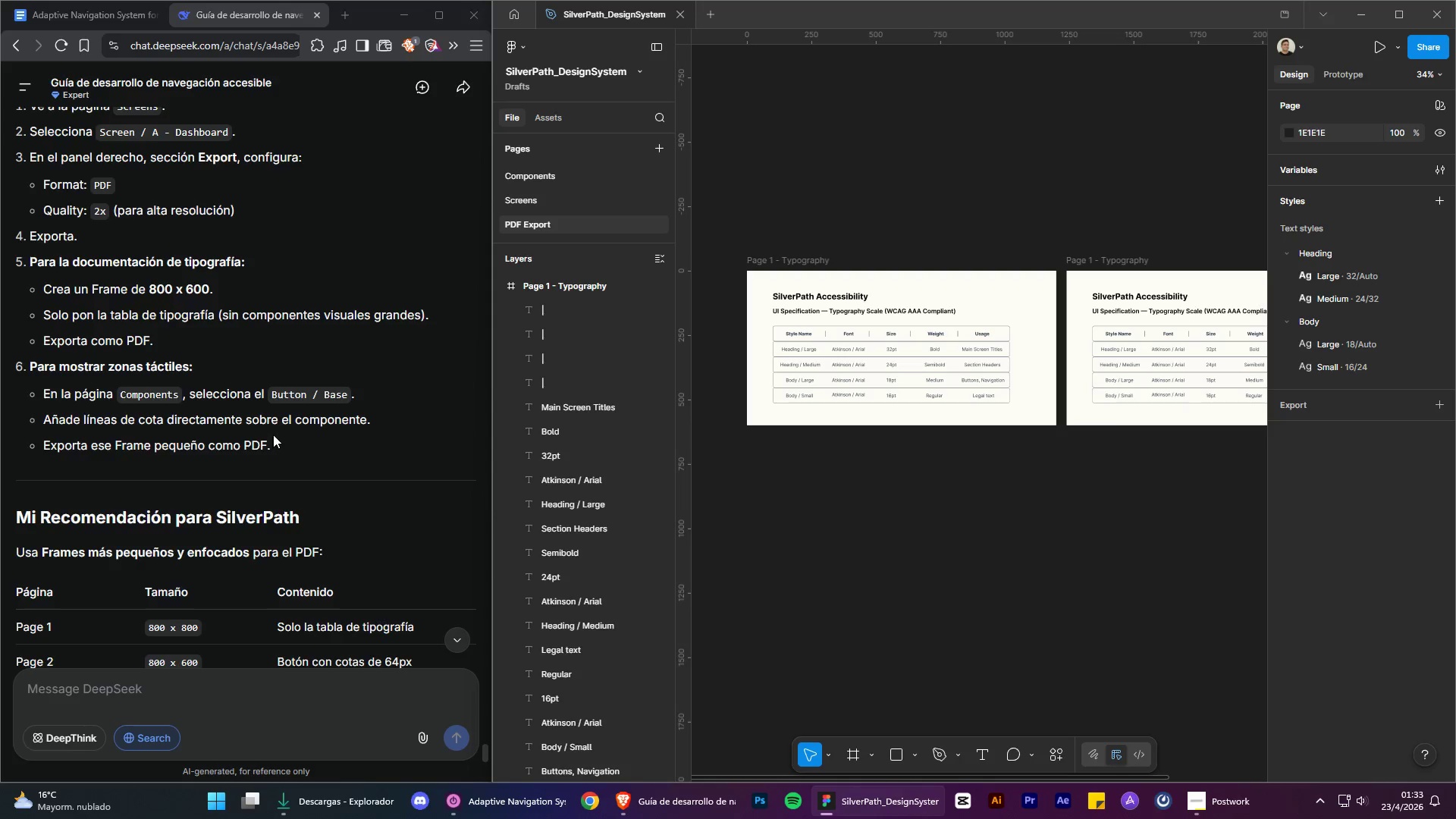 
scroll: coordinate [273, 435], scroll_direction: down, amount: 5.0
 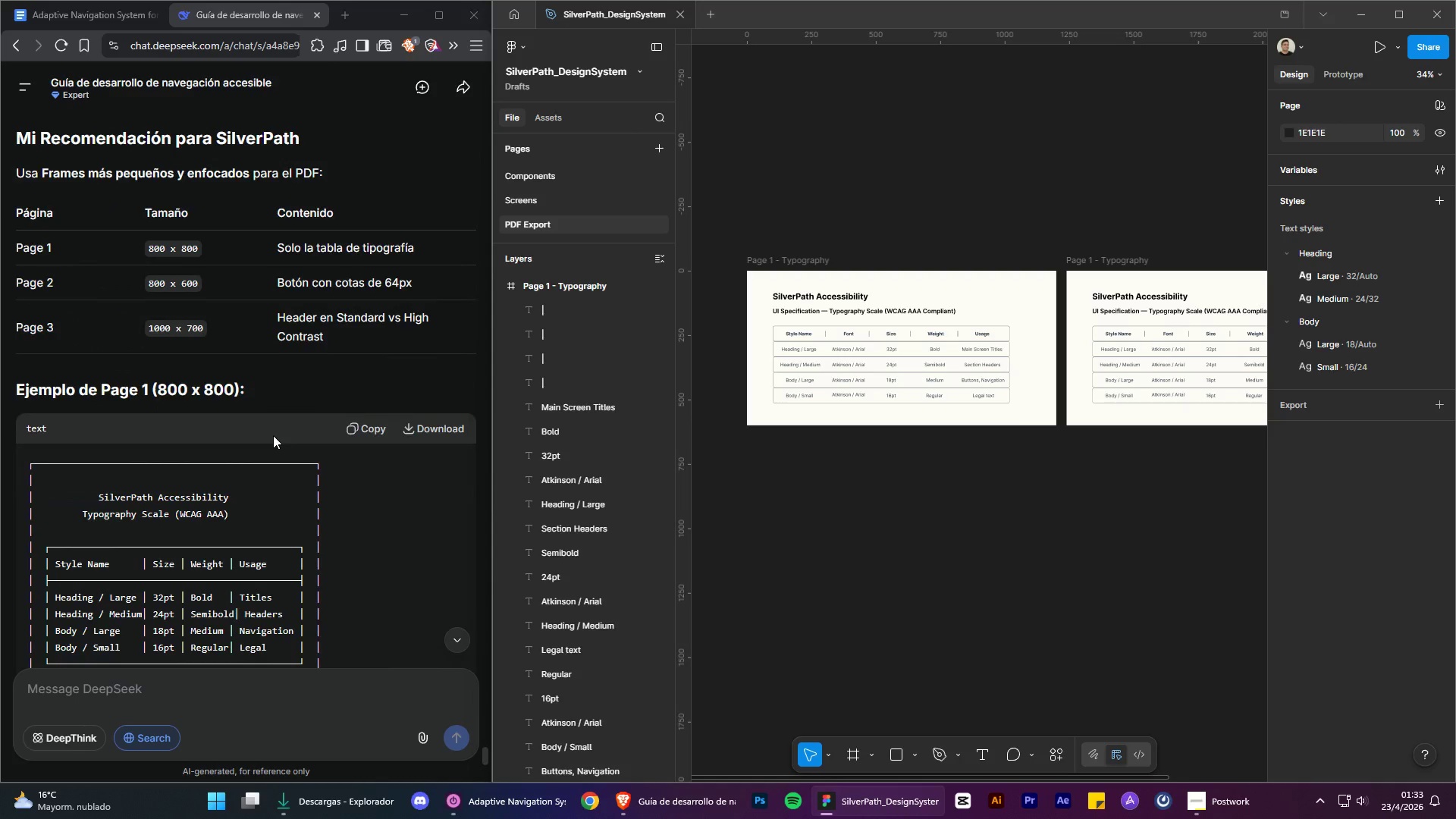 
scroll: coordinate [315, 510], scroll_direction: up, amount: 50.0
 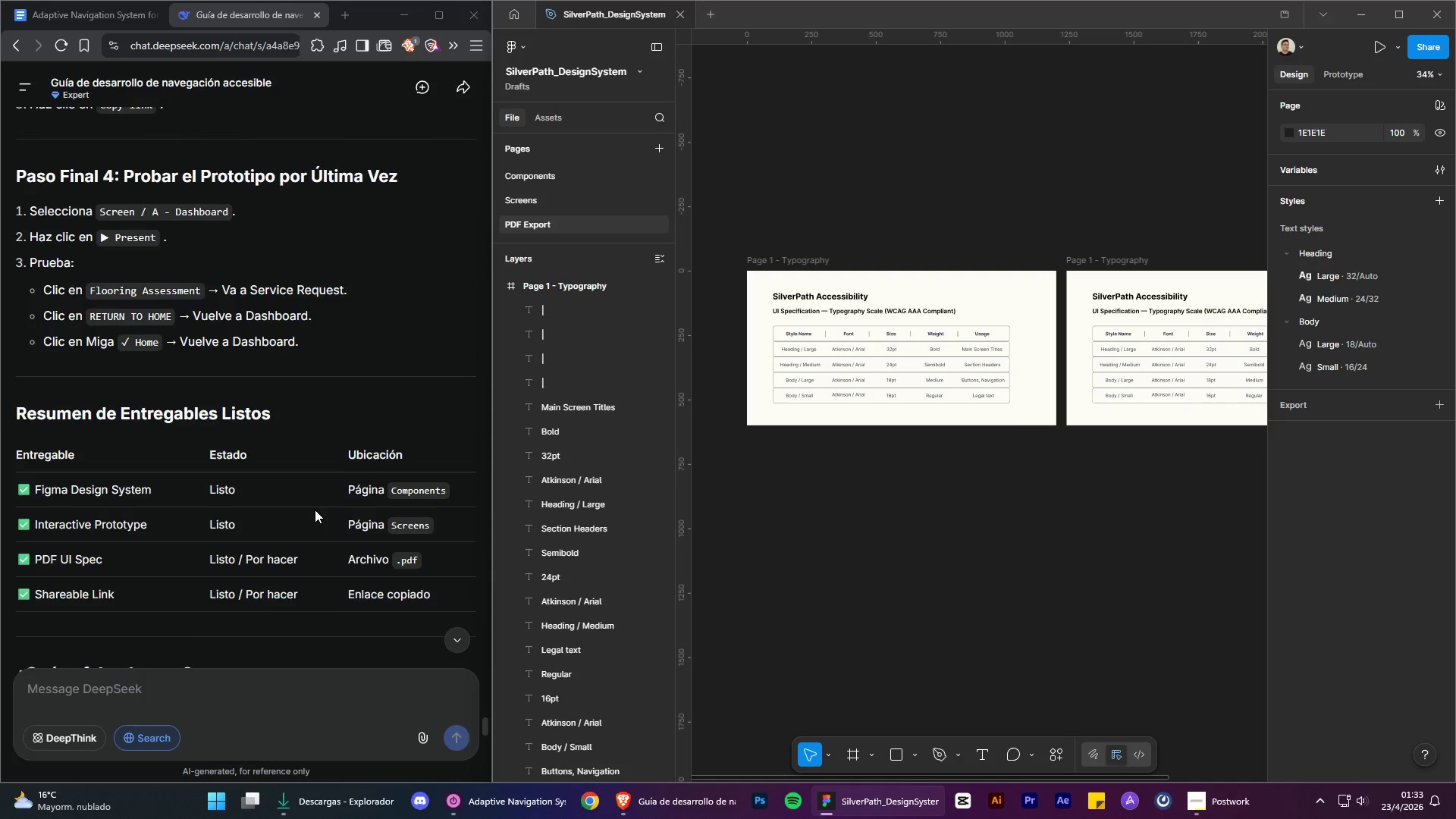 
scroll: coordinate [315, 513], scroll_direction: down, amount: 8.0
 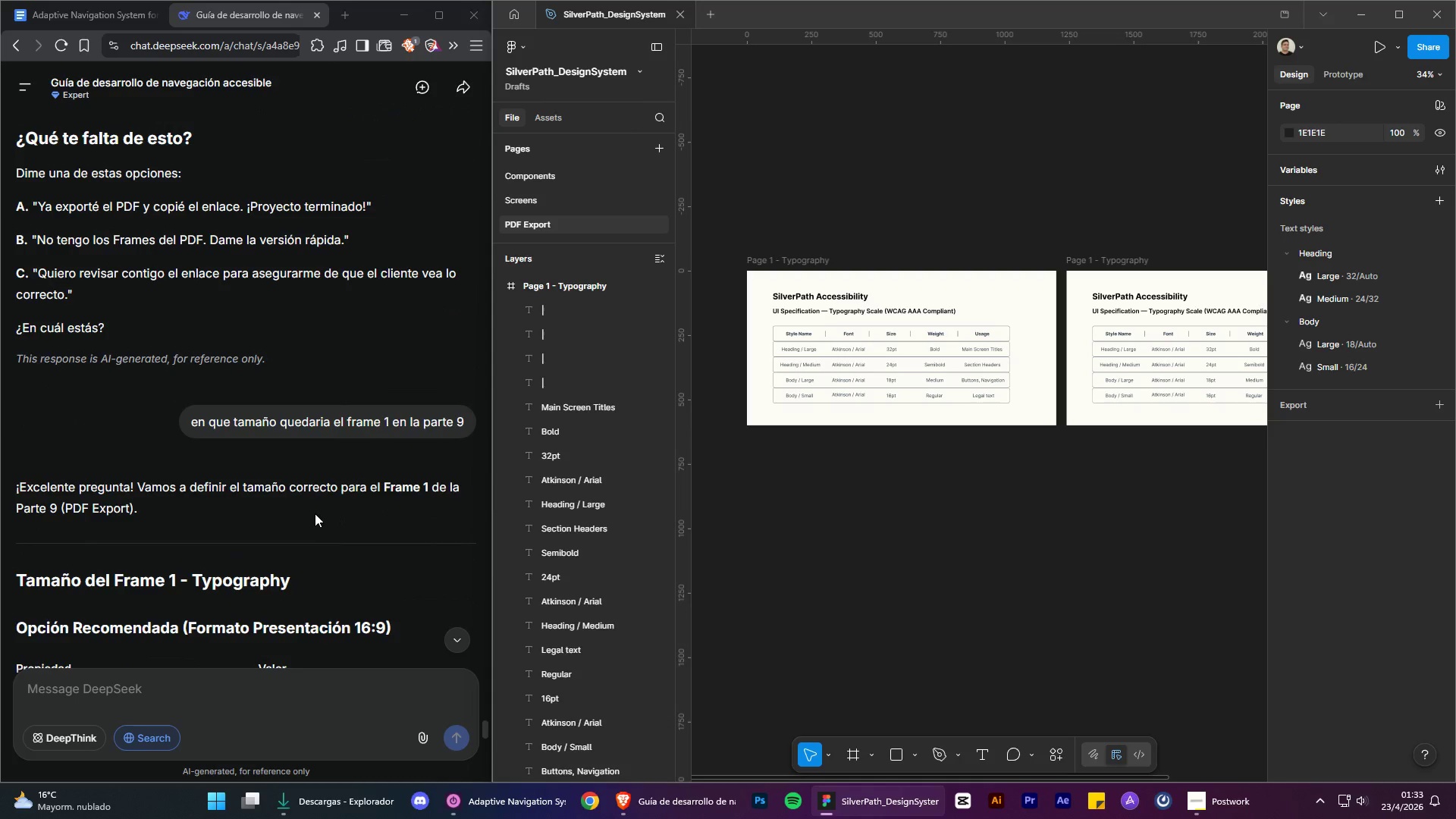 
scroll: coordinate [317, 522], scroll_direction: up, amount: 19.0
 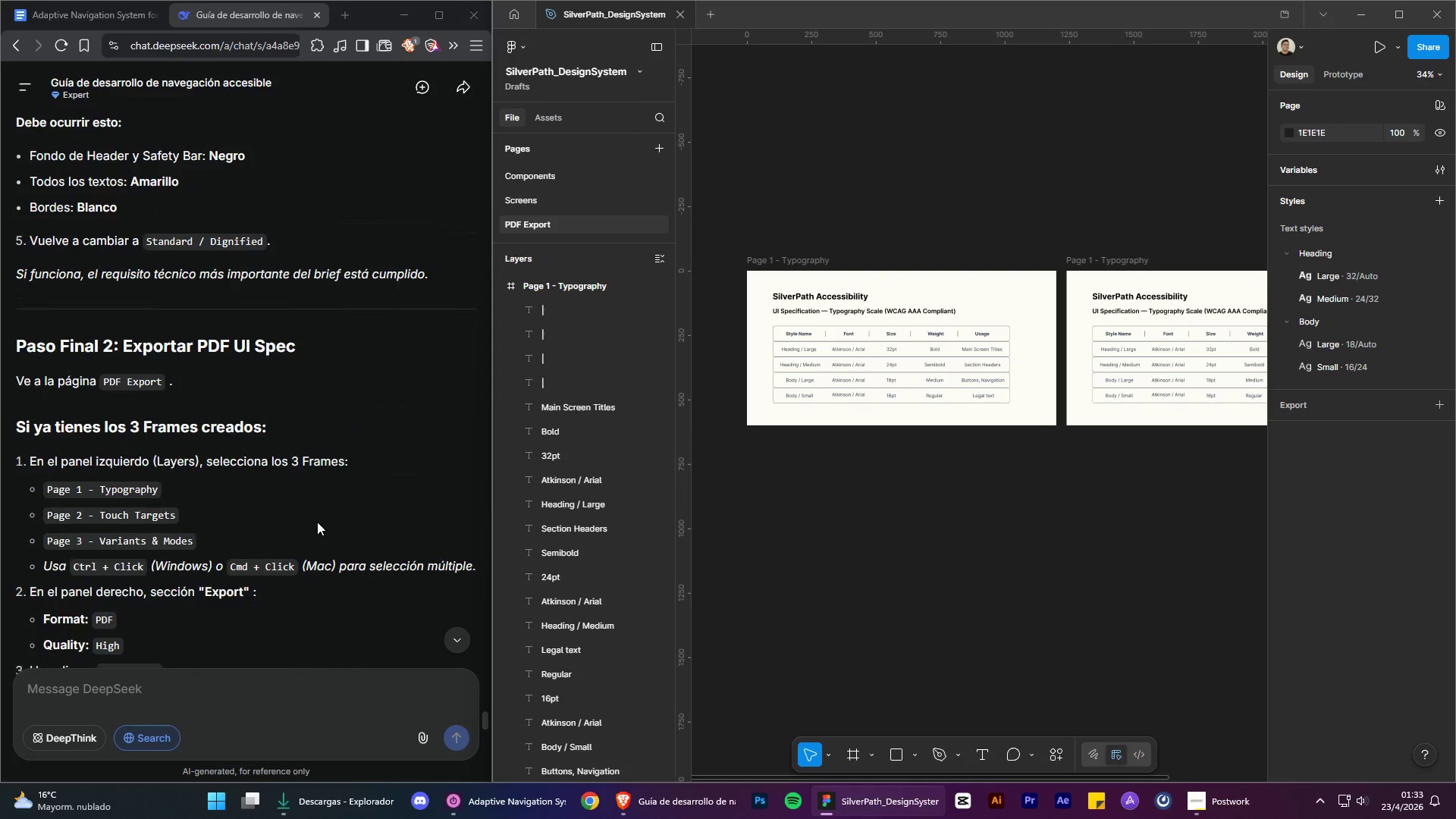 
scroll: coordinate [317, 522], scroll_direction: down, amount: 4.0
 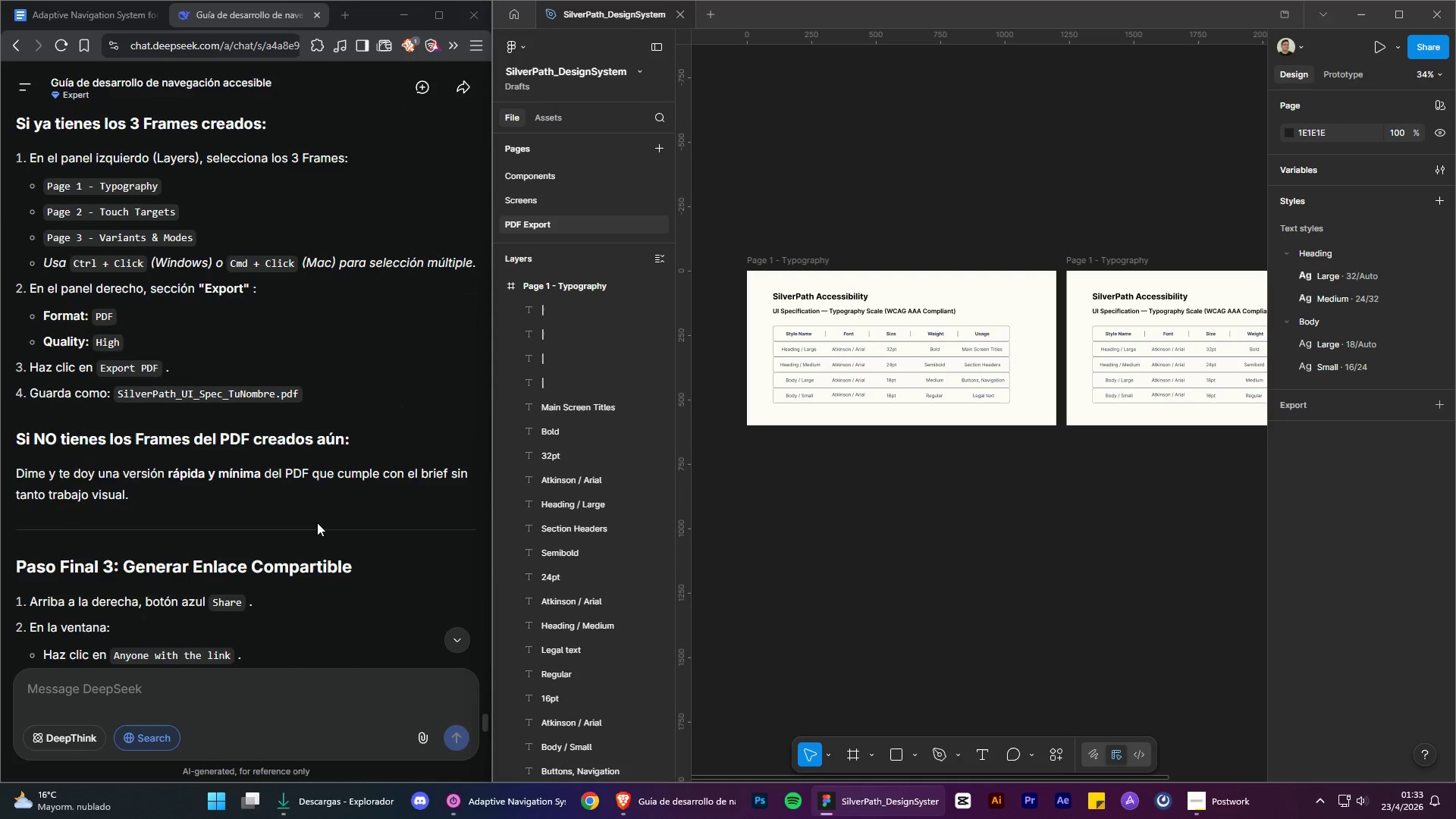 
scroll: coordinate [318, 522], scroll_direction: up, amount: 13.0
 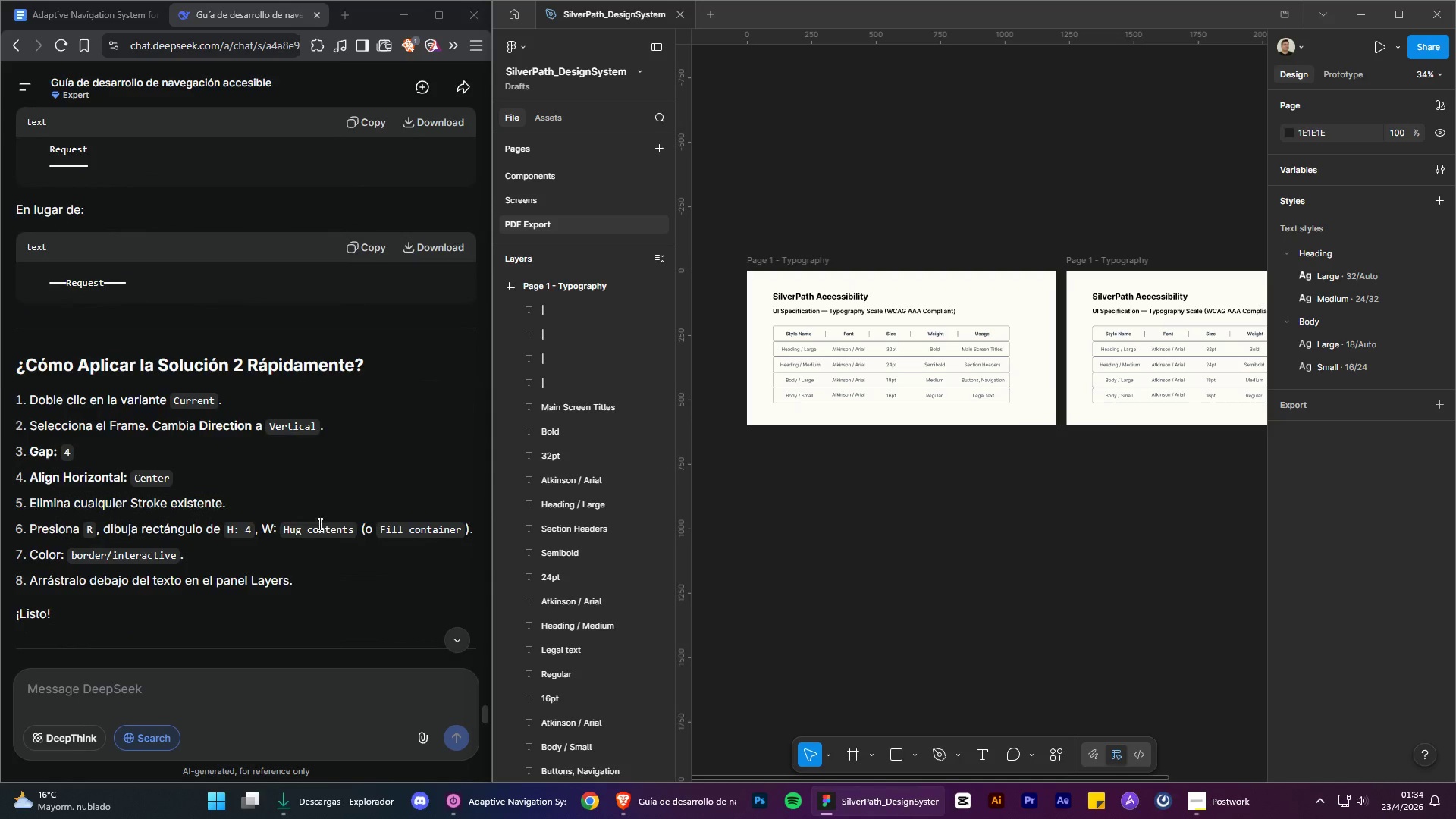 
scroll: coordinate [319, 526], scroll_direction: down, amount: 13.0
 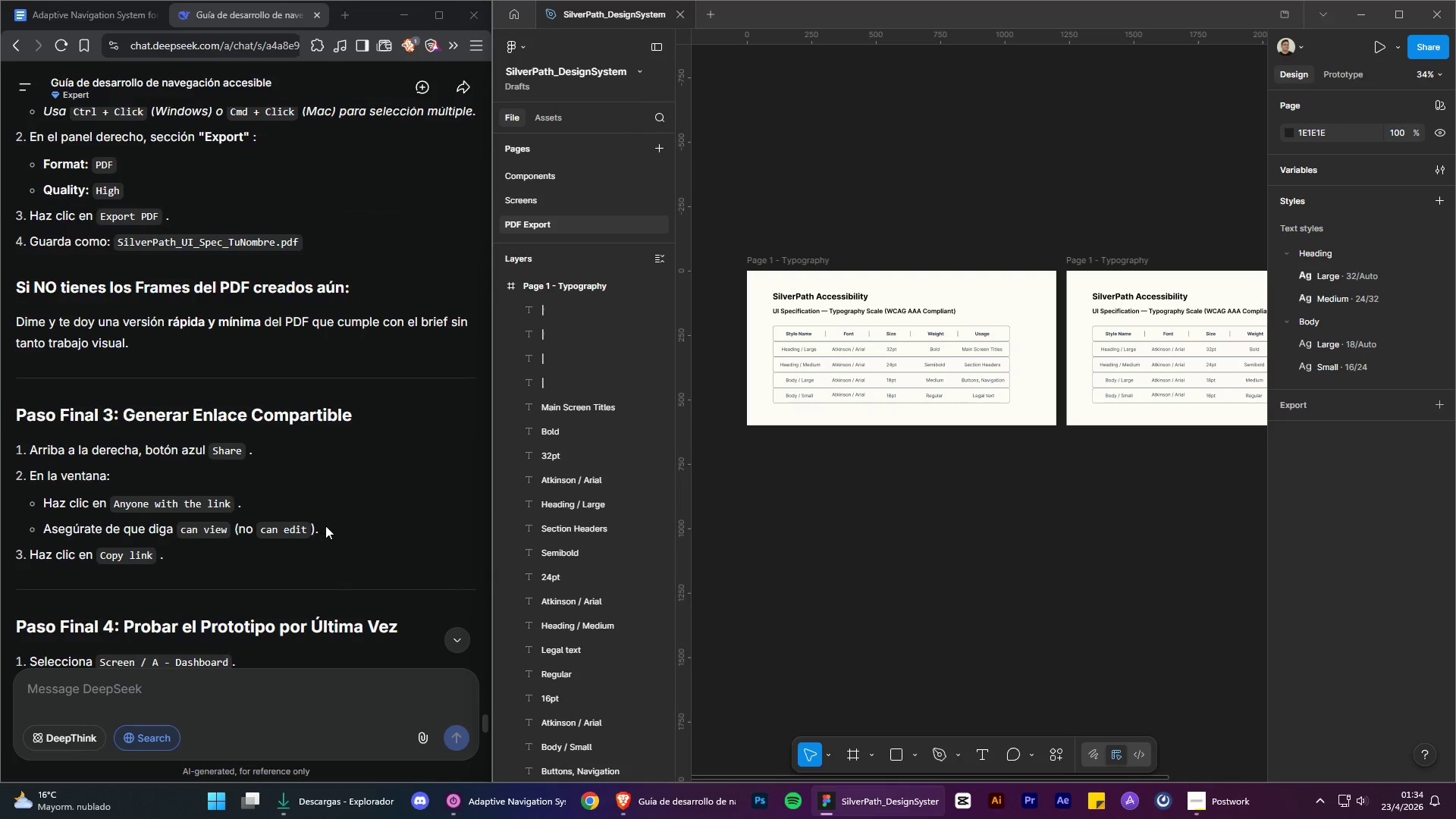 
scroll: coordinate [422, 479], scroll_direction: up, amount: 21.0
 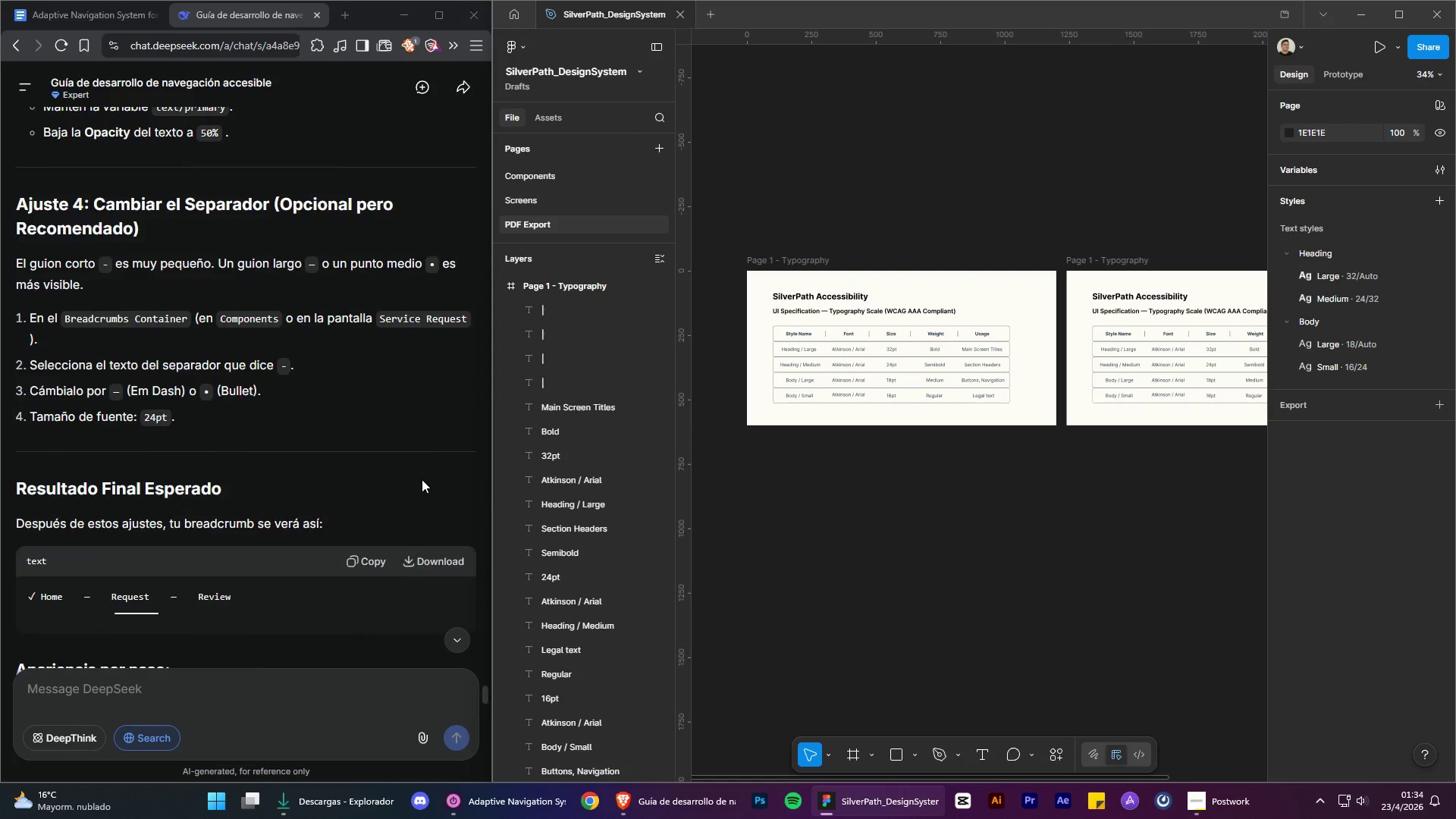 
scroll: coordinate [376, 449], scroll_direction: down, amount: 70.0
 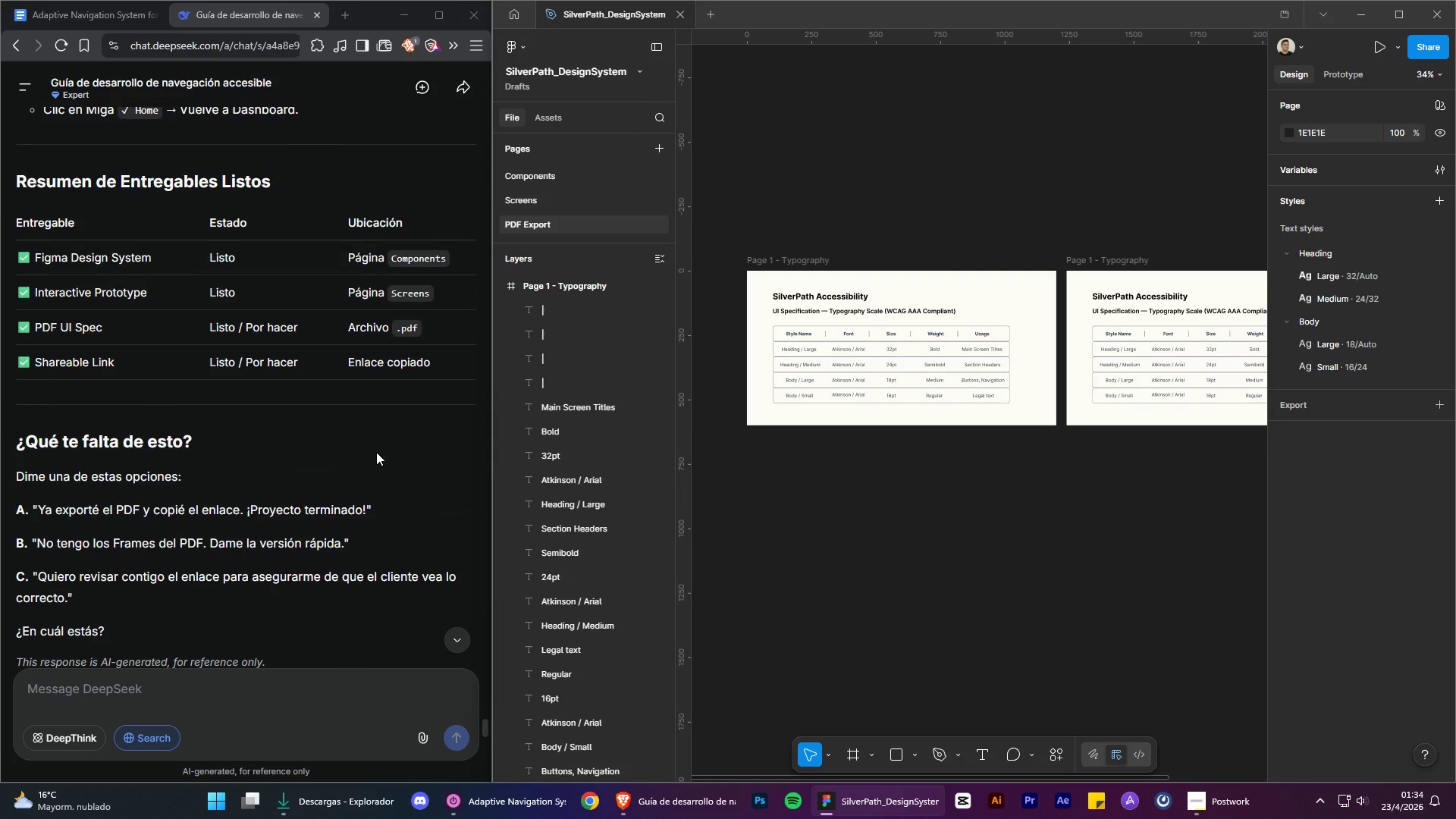 
scroll: coordinate [409, 413], scroll_direction: down, amount: 20.0
 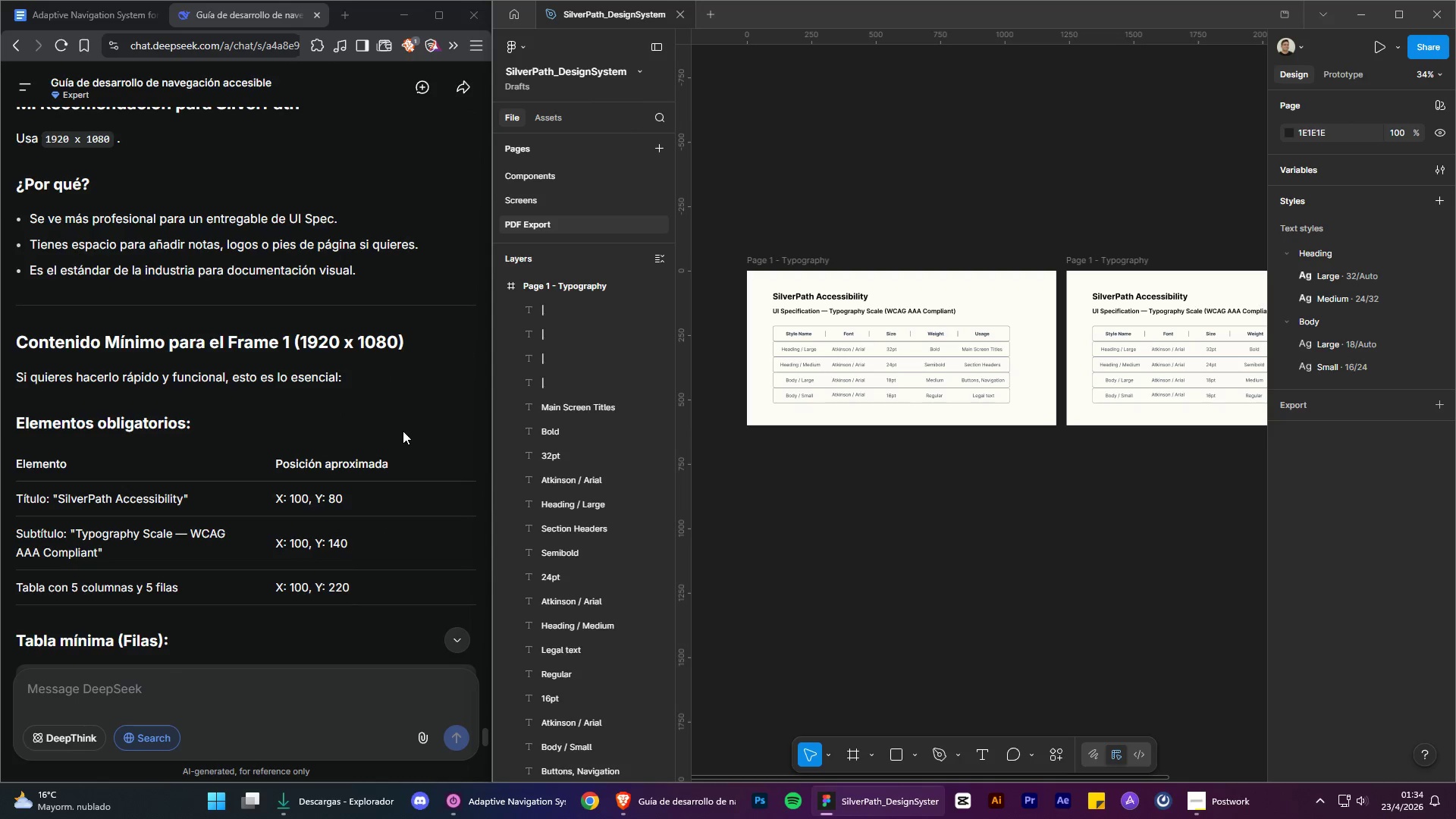 
scroll: coordinate [401, 447], scroll_direction: down, amount: 7.0
 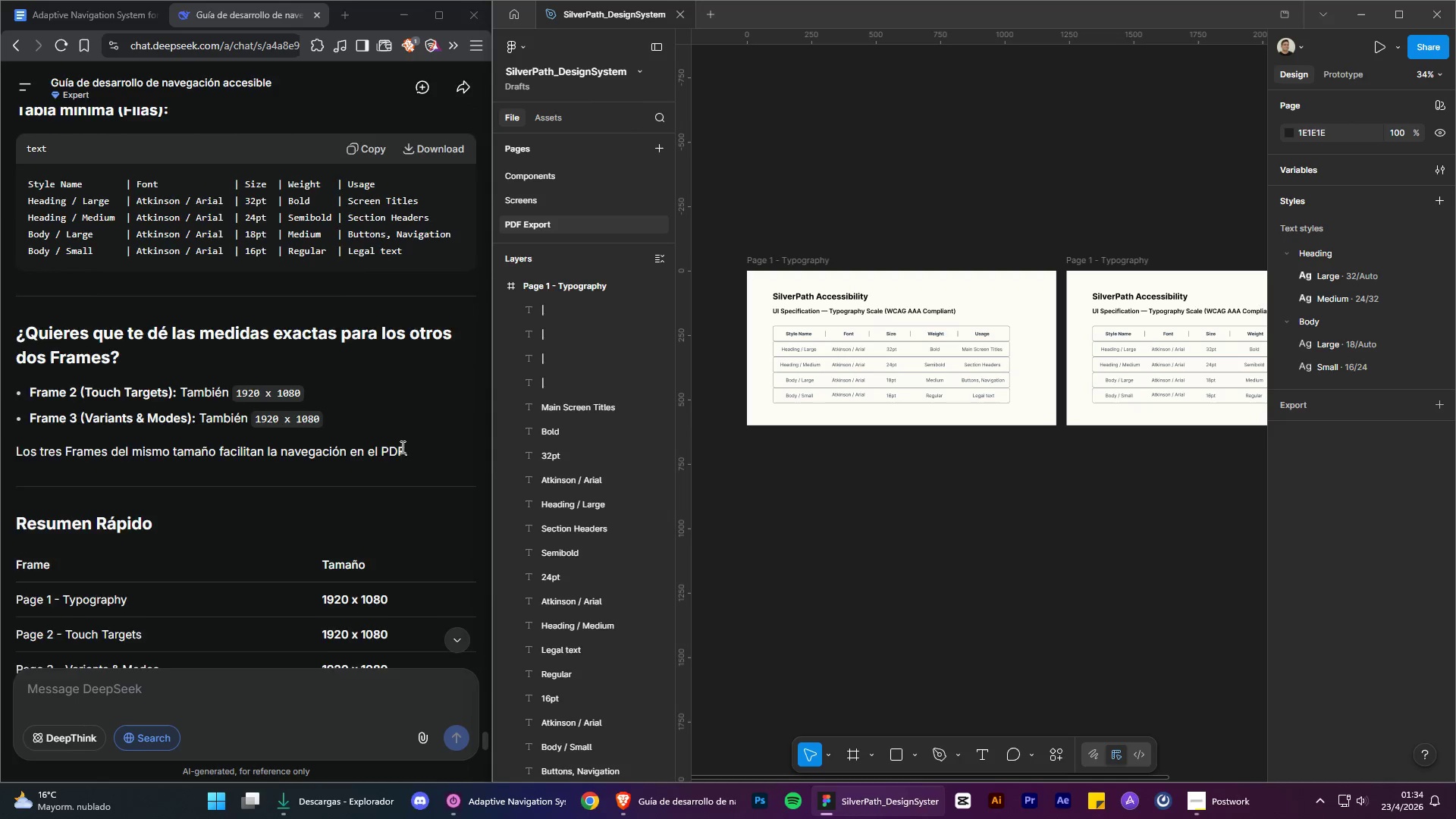 
scroll: coordinate [401, 447], scroll_direction: up, amount: 2.0
 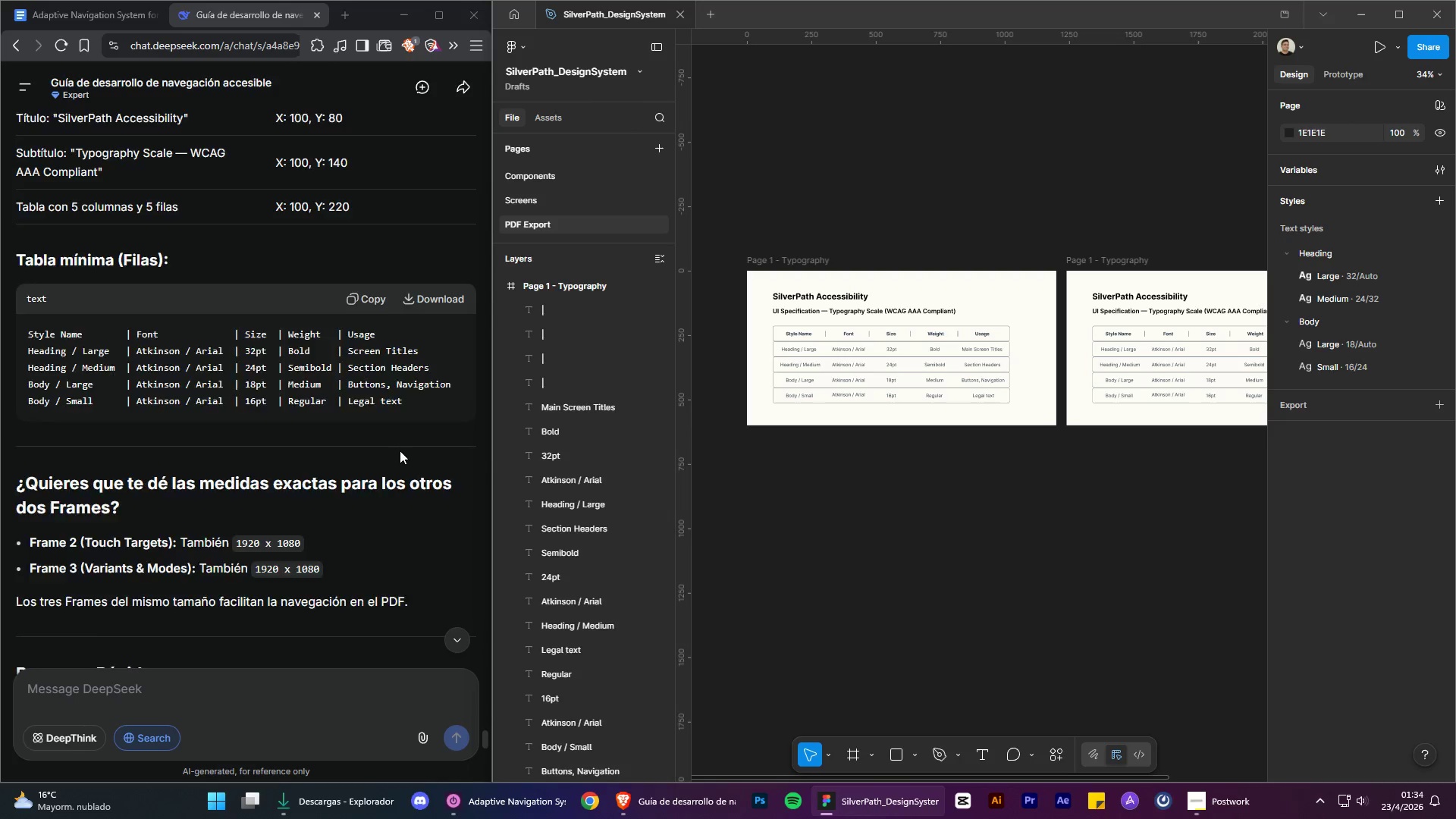 
scroll: coordinate [397, 457], scroll_direction: down, amount: 6.0
 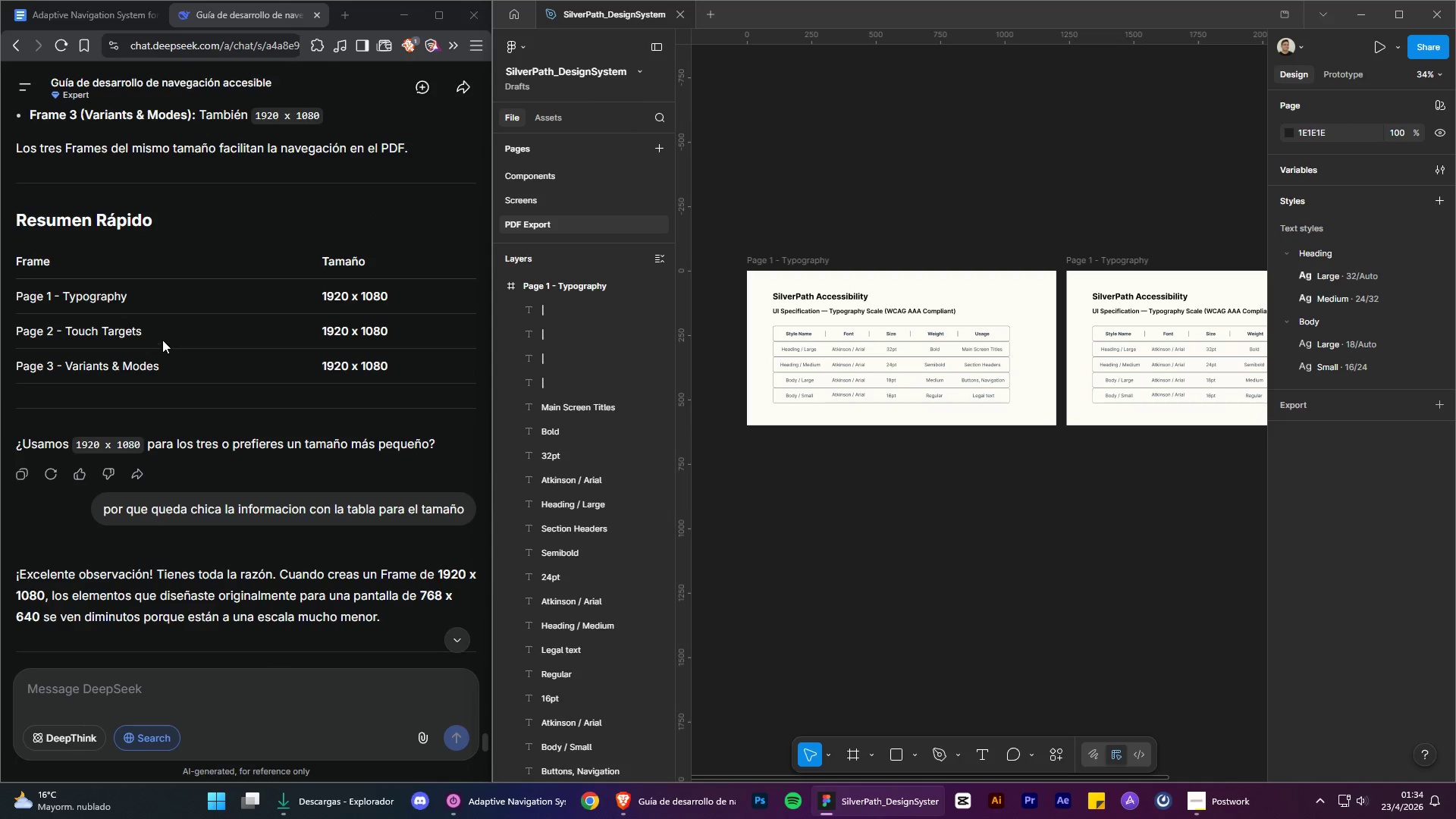 
left_click_drag(start_coordinate=[153, 332], to_coordinate=[8, 329])
 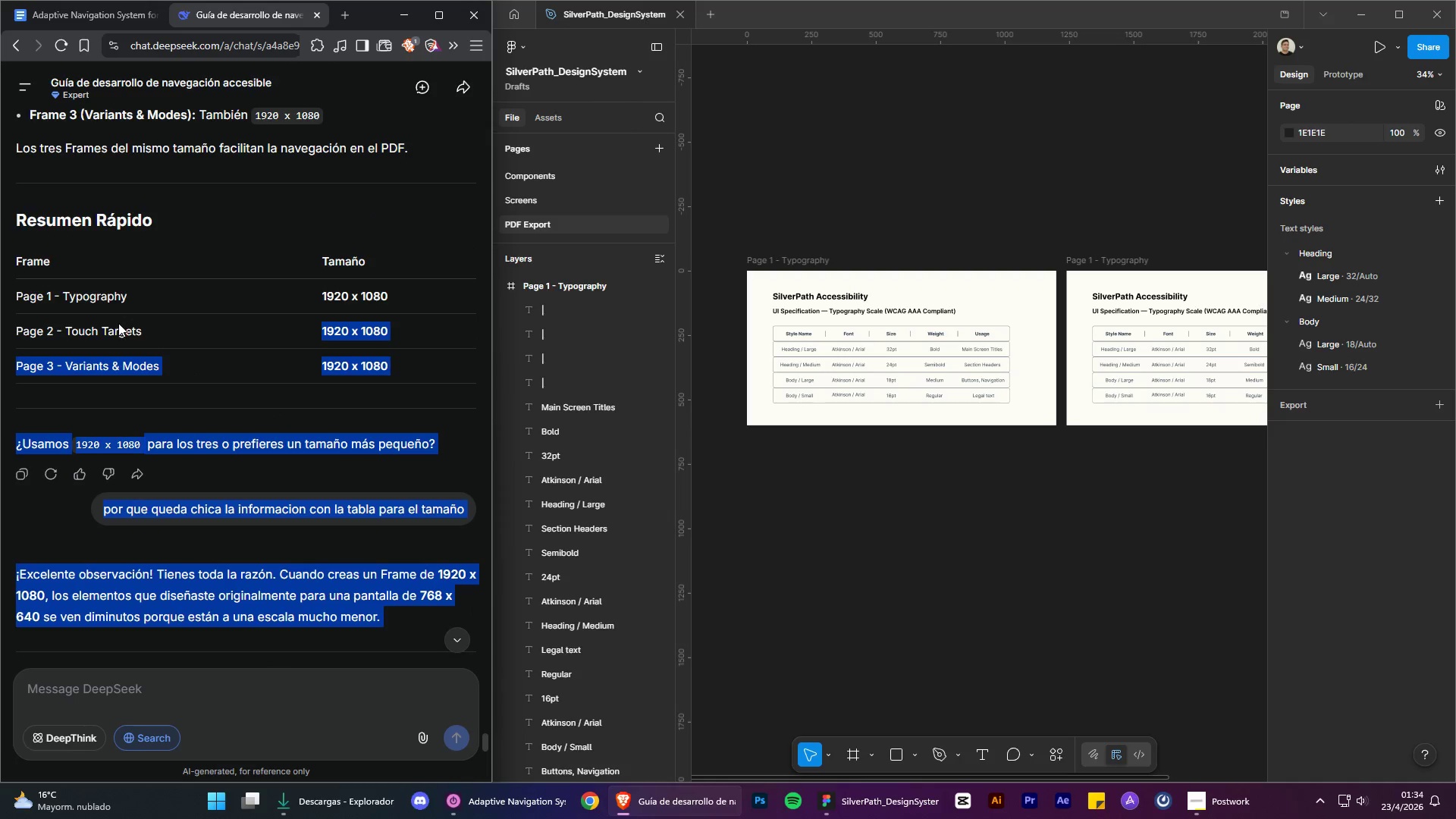 
left_click([121, 337])
 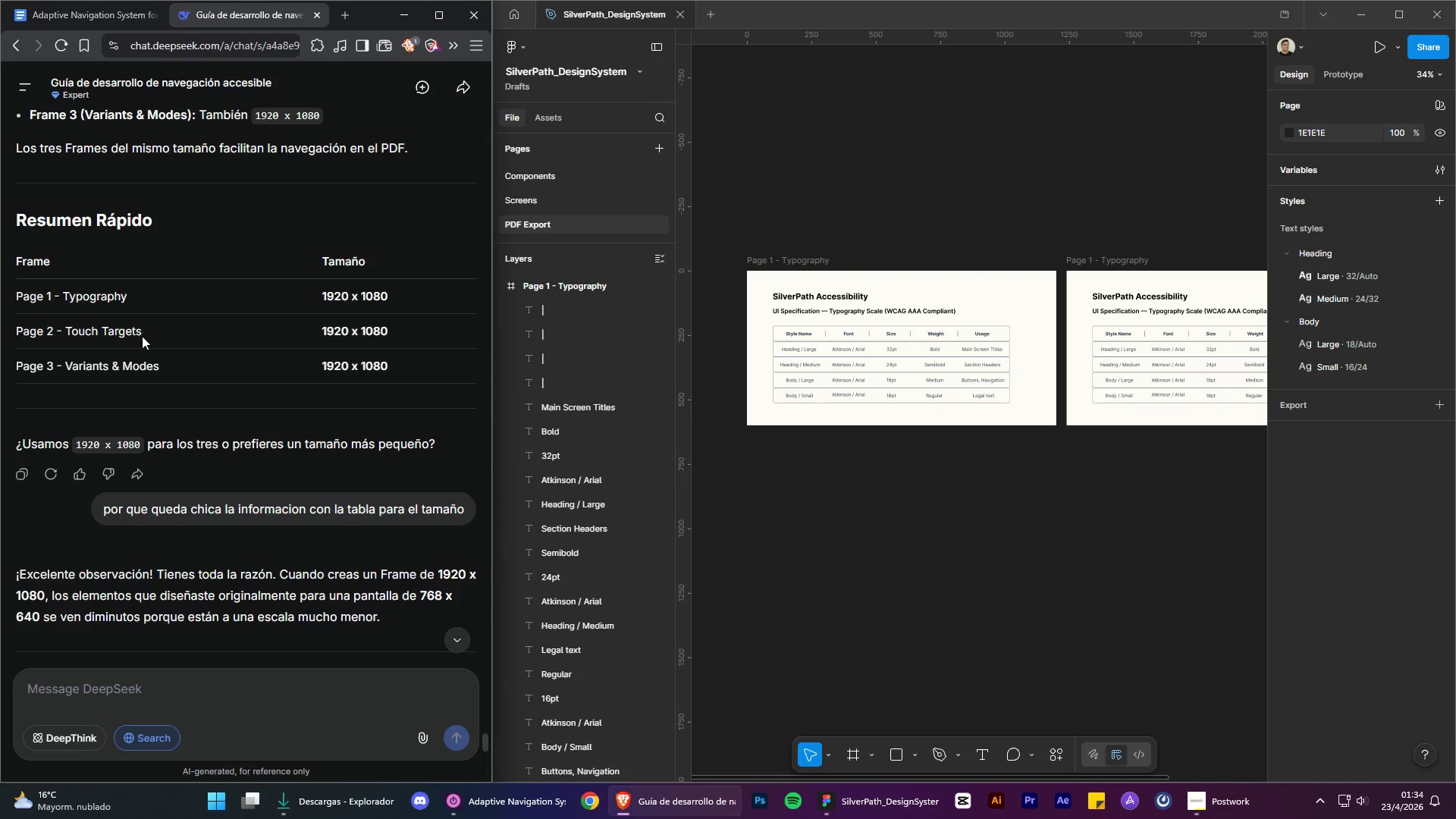 
left_click_drag(start_coordinate=[142, 336], to_coordinate=[18, 325])
 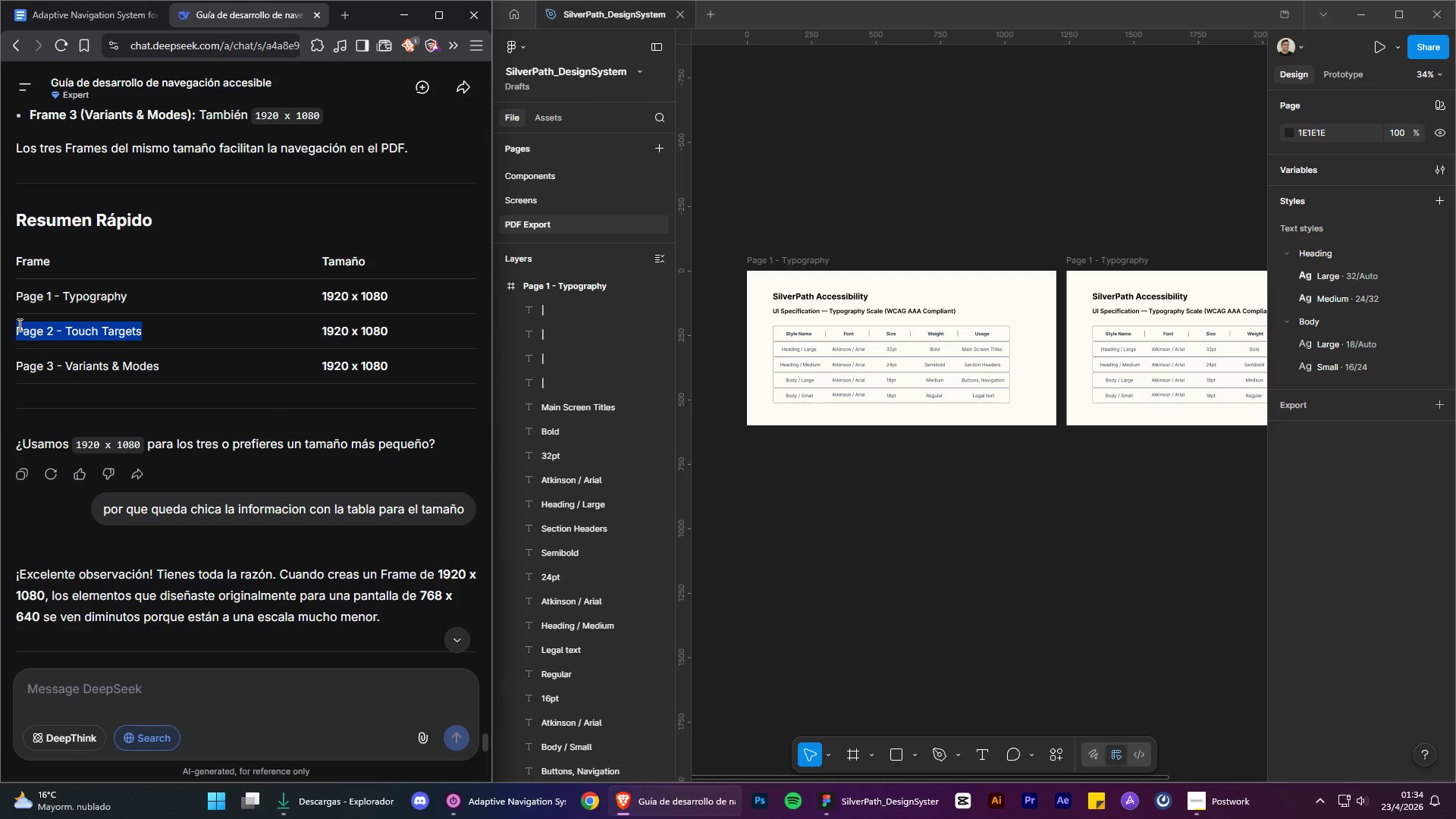 
key(Control+C)
 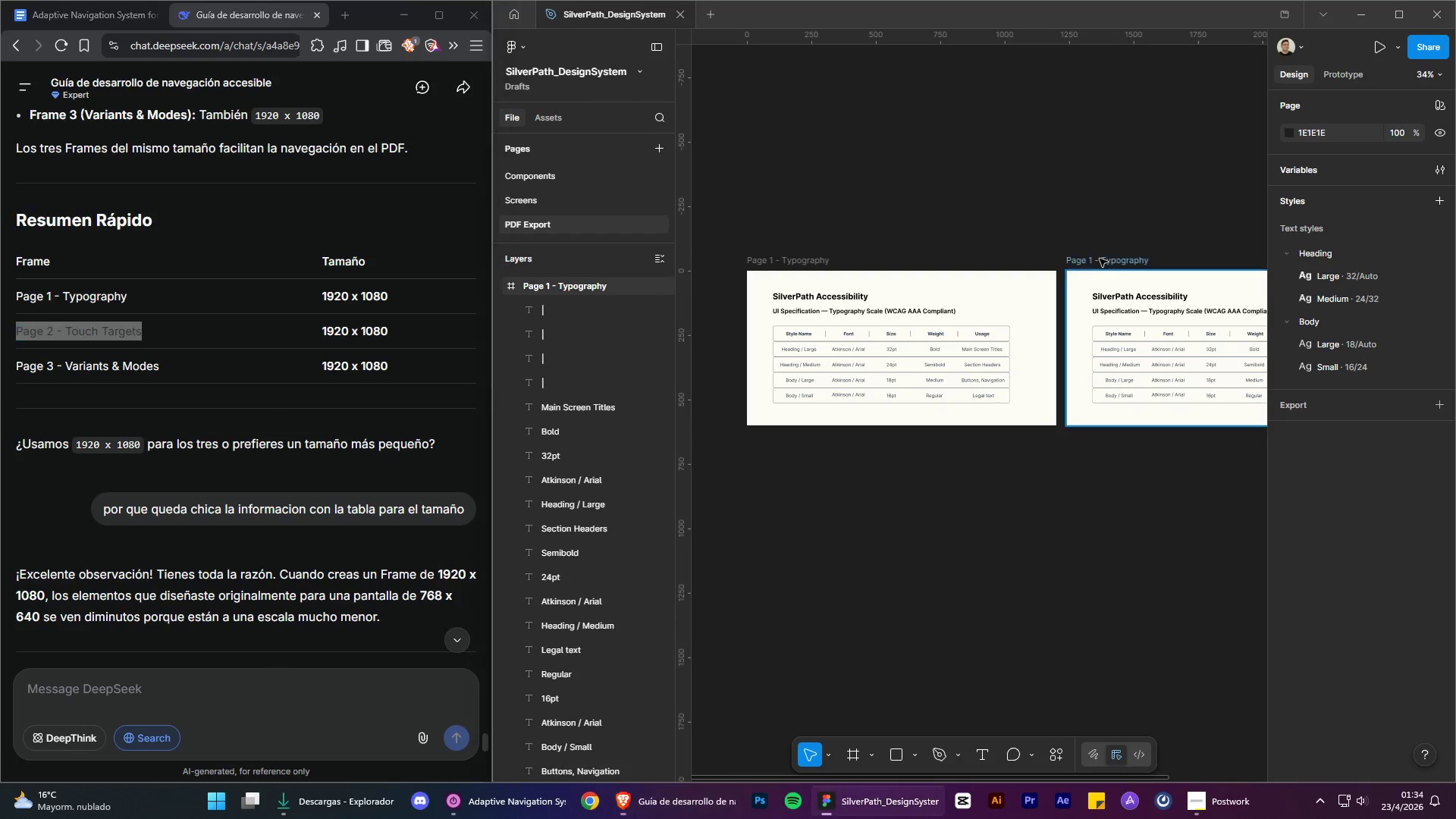 
double_click([1100, 259])
 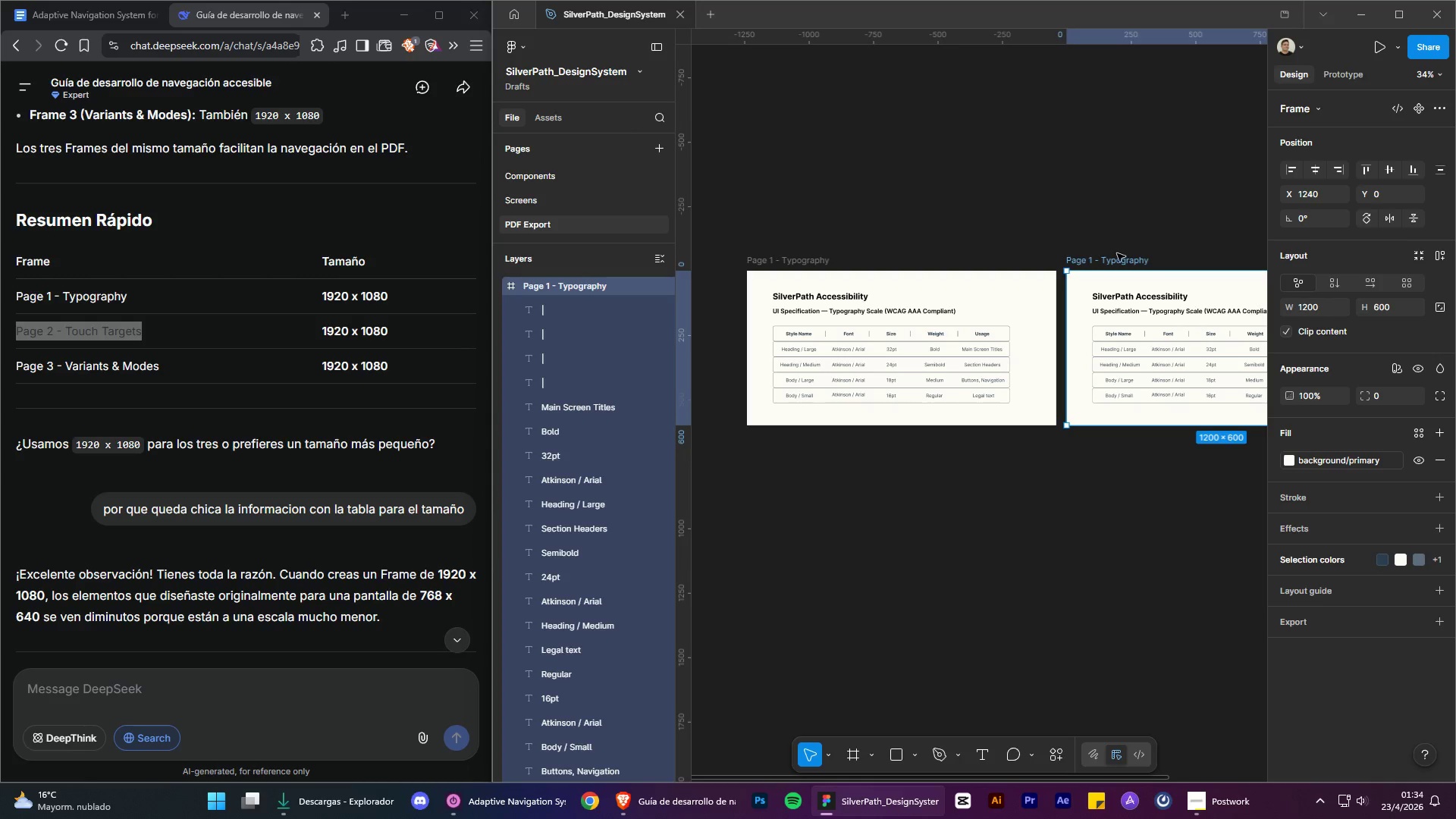 
double_click([1118, 256])
 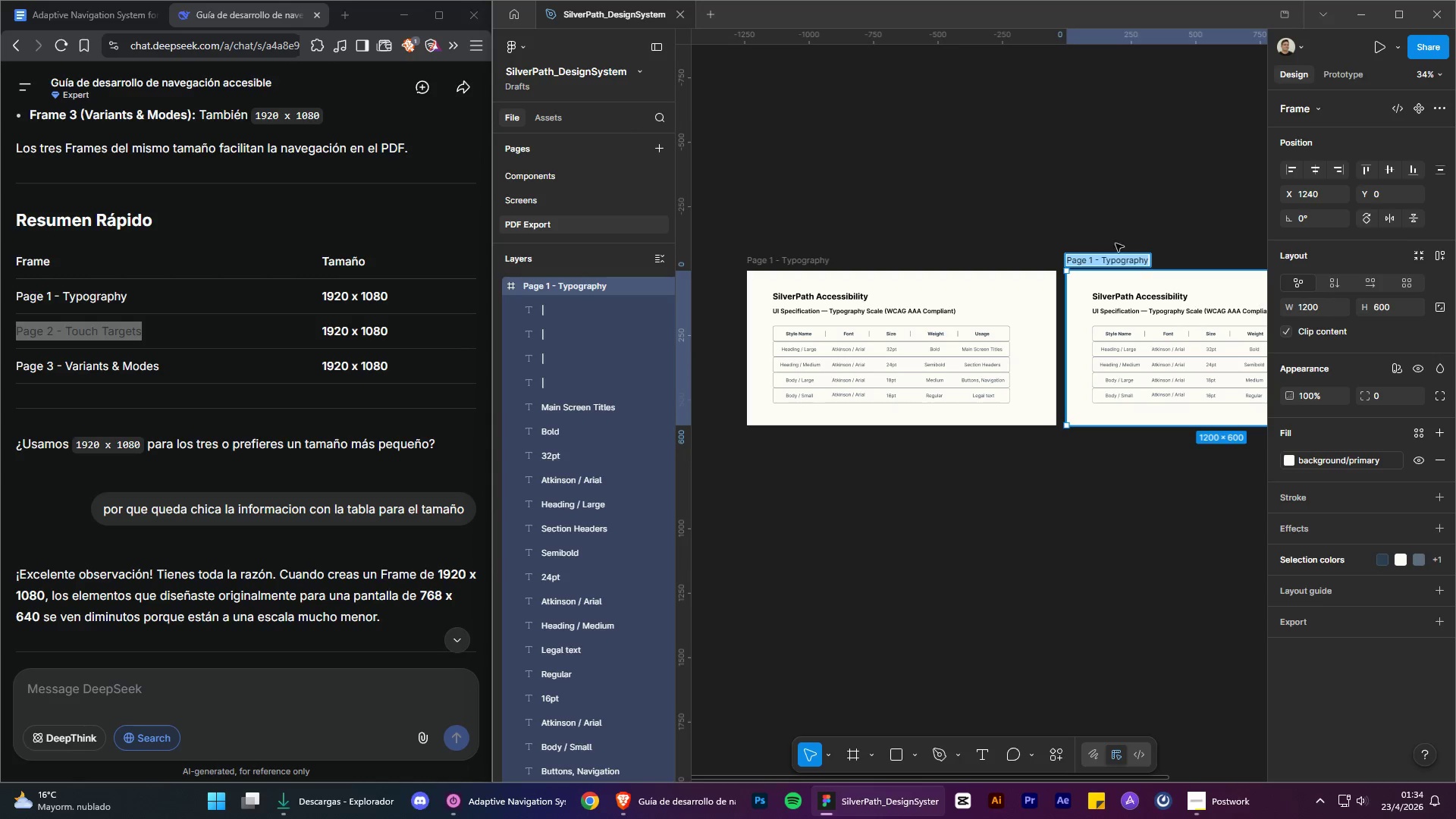 
key(Control+V)
 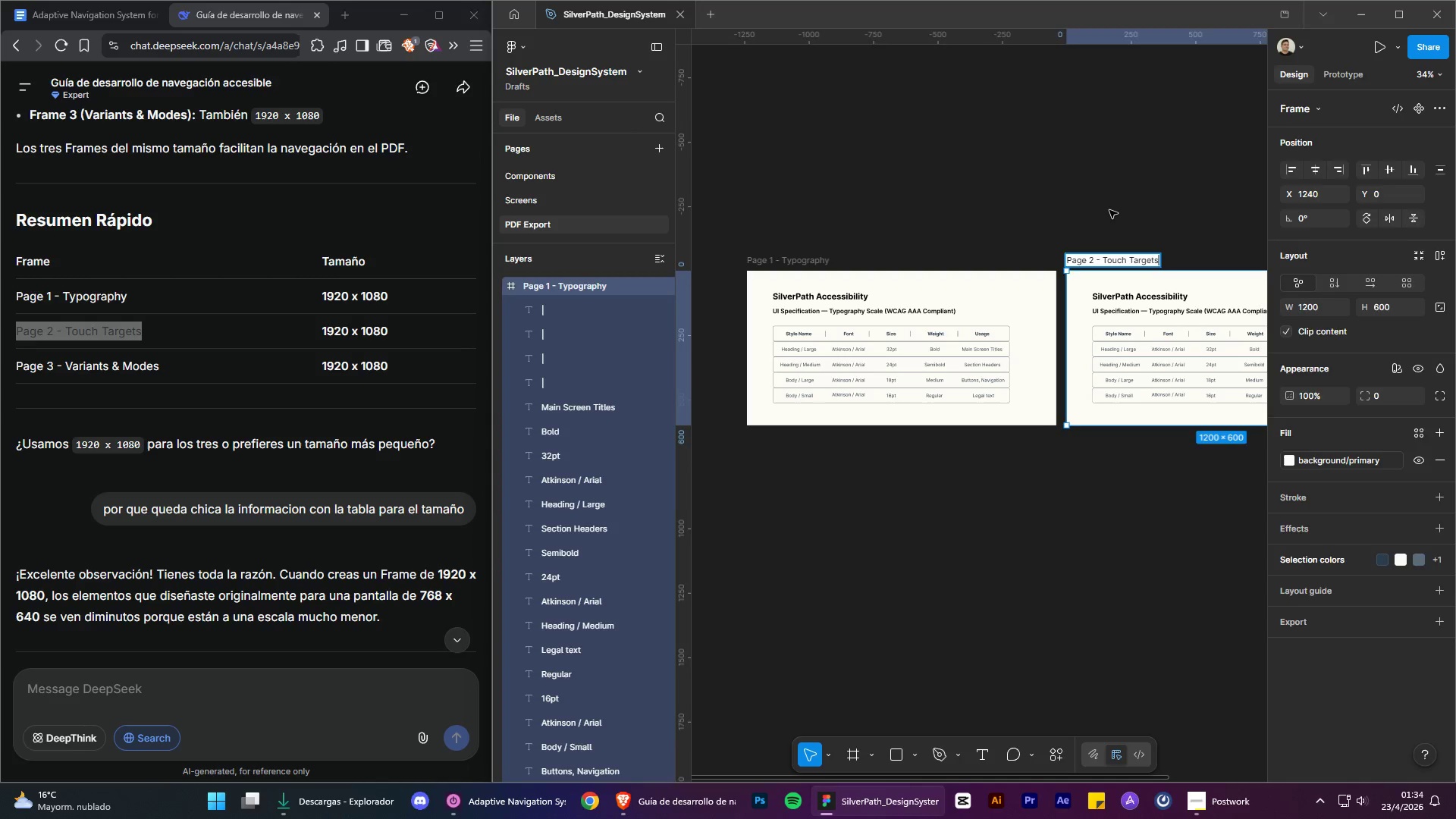 
left_click([1109, 210])
 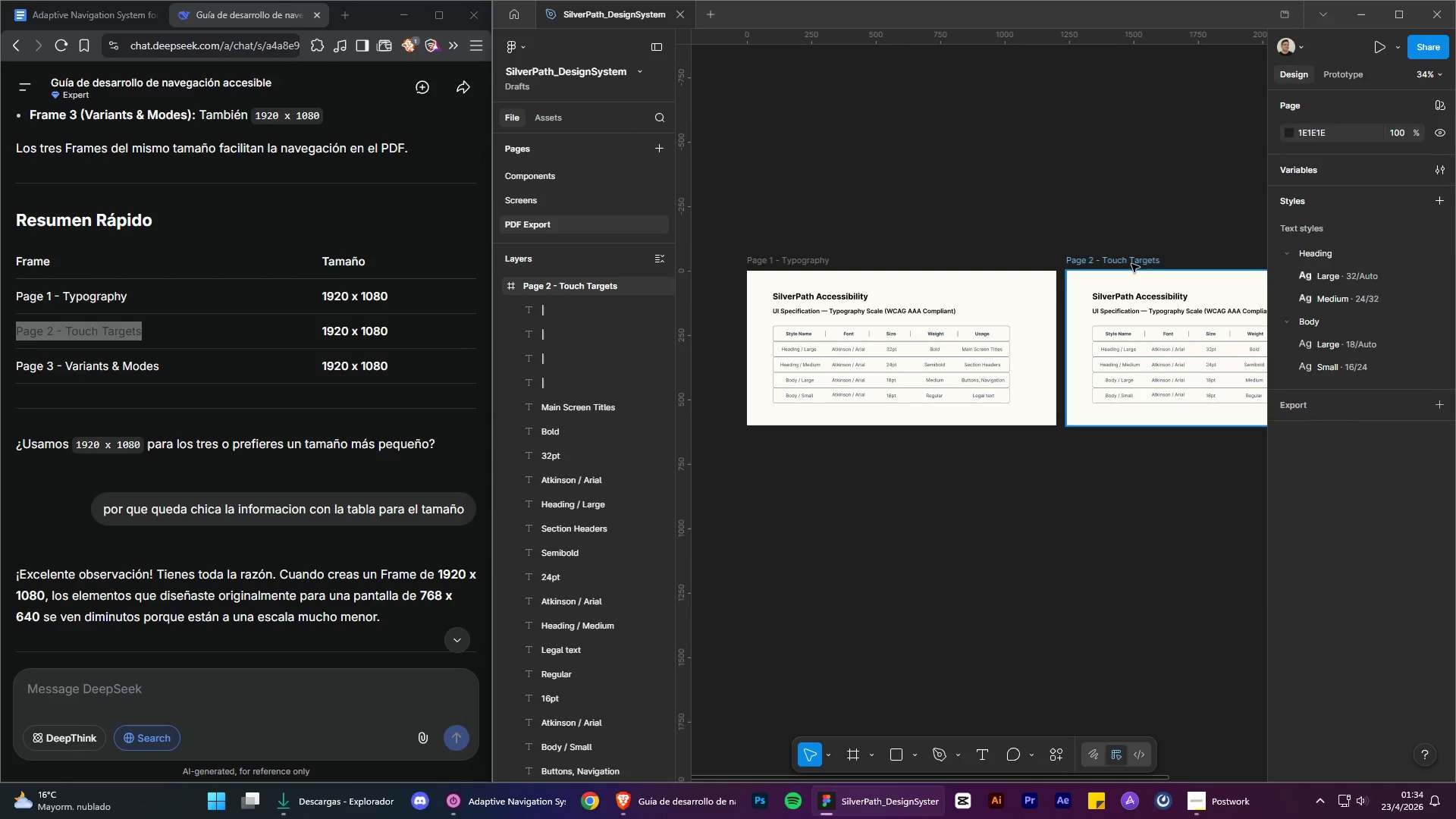 
key(Control+C)
 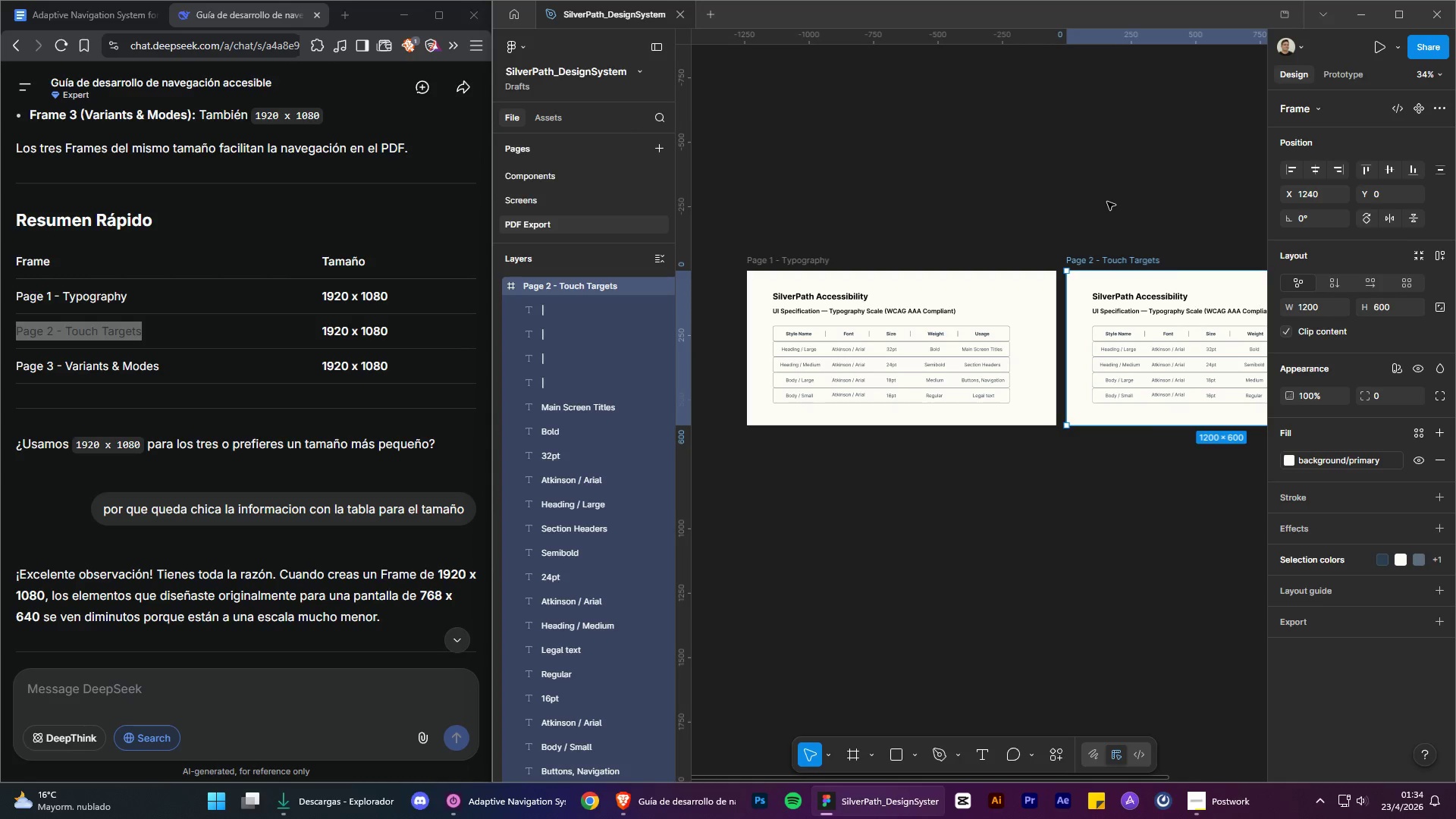 
key(Control+V)
 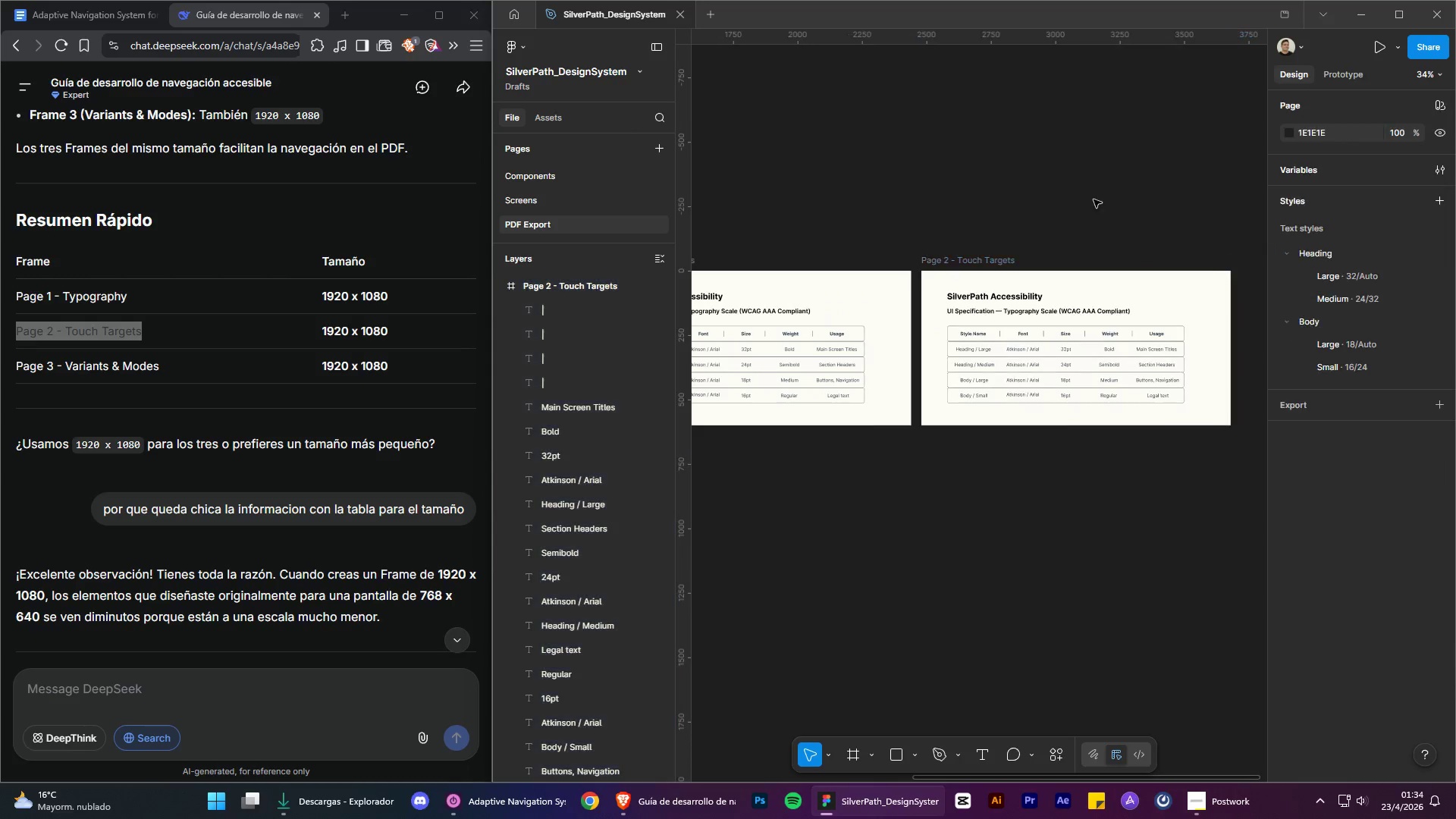 
hold_key(key=ControlLeft, duration=1.5)
 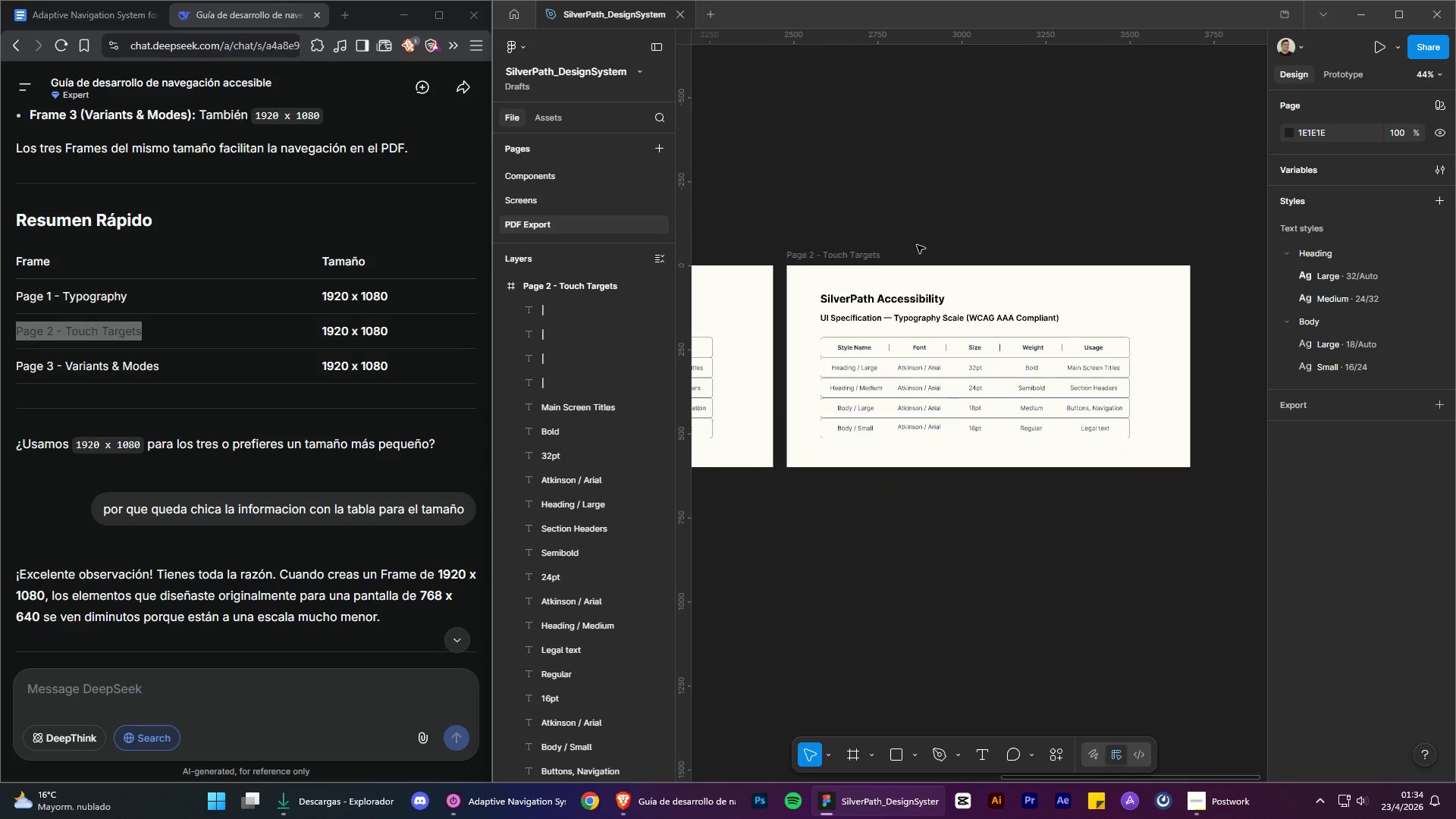 
hold_key(key=AltLeft, duration=1.5)
 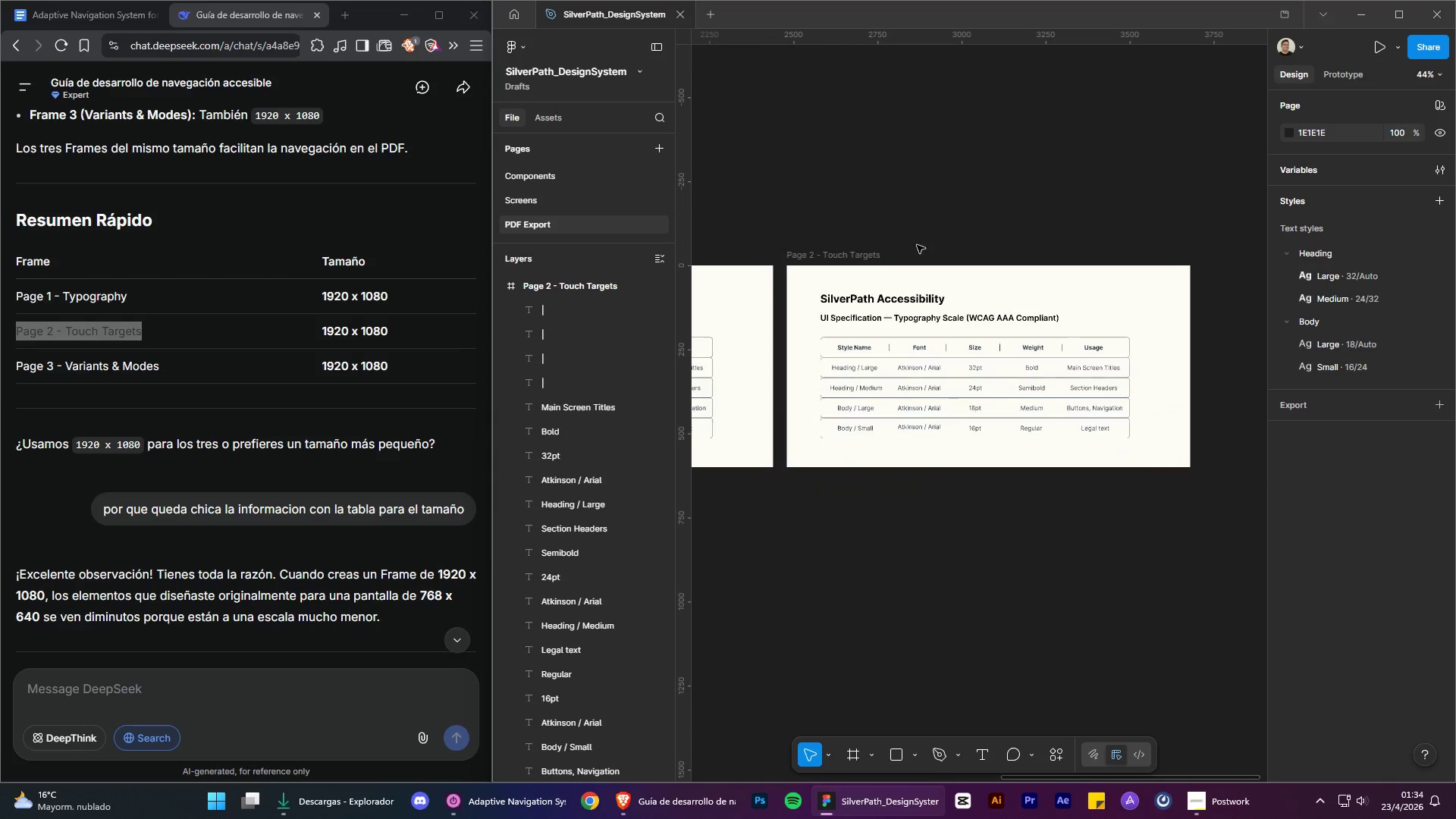 
key(Alt+Control+AltLeft)
 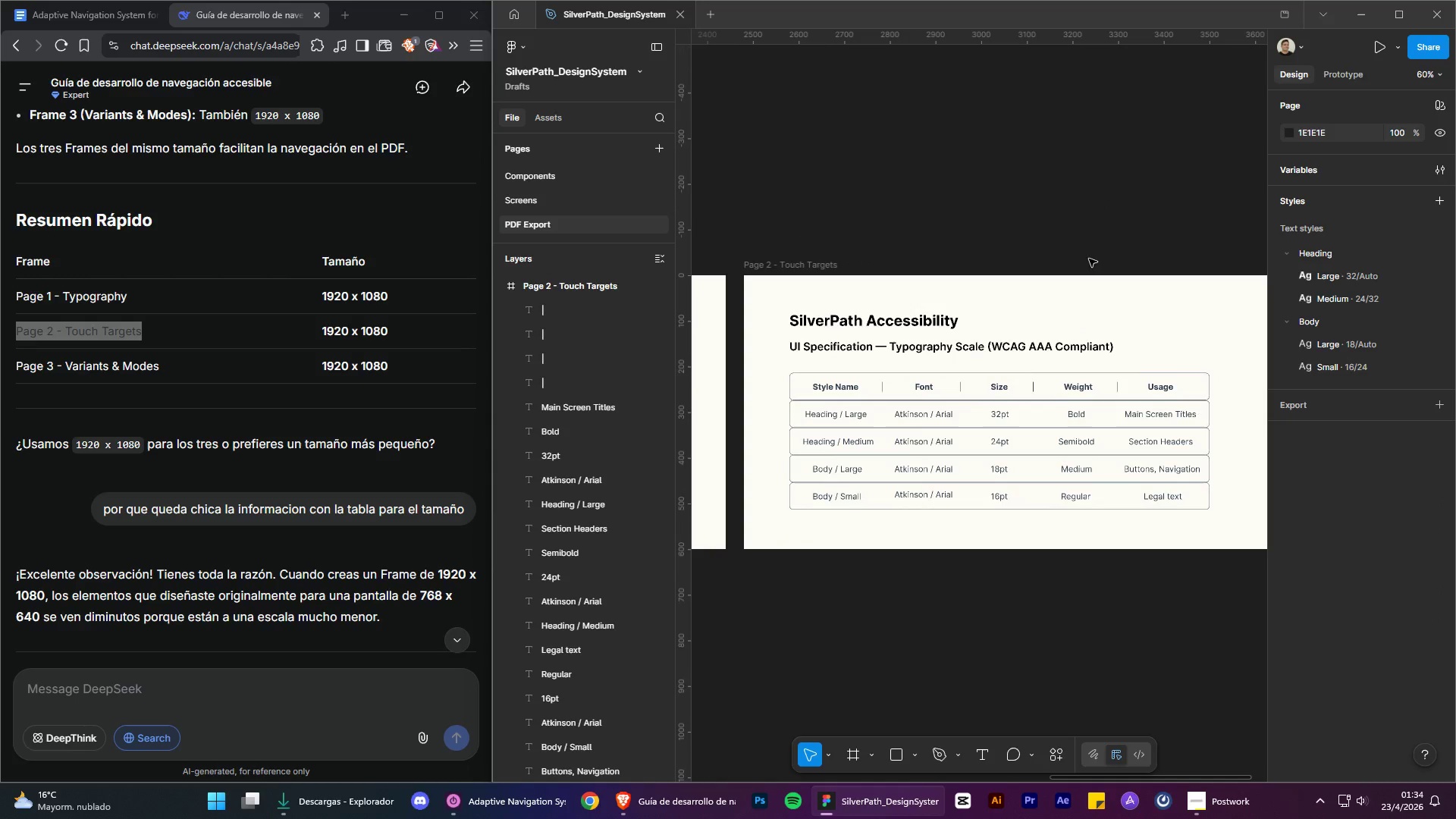 
key(Alt+Control+ControlLeft)
 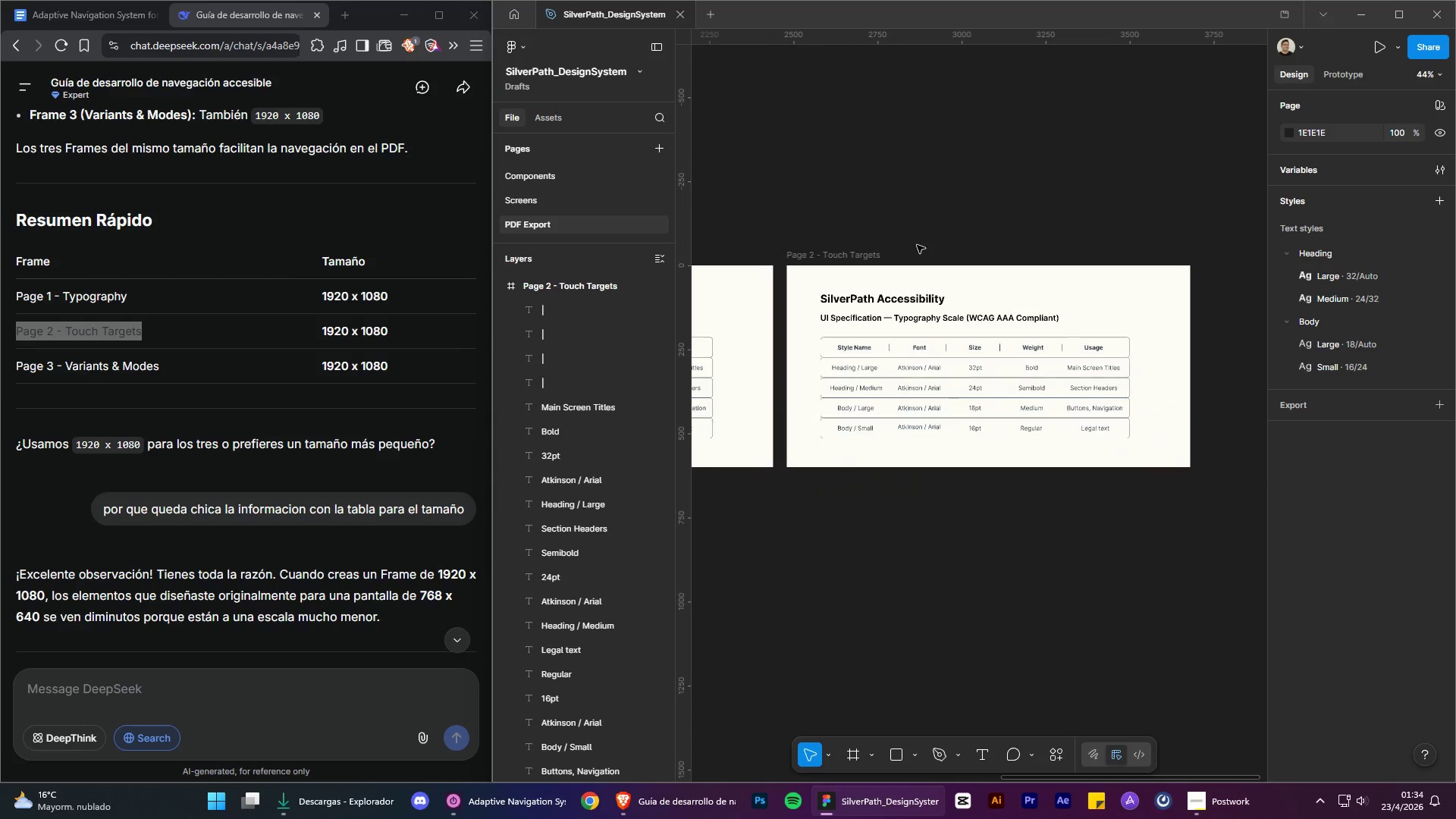 
key(Alt+Control+ControlLeft)
 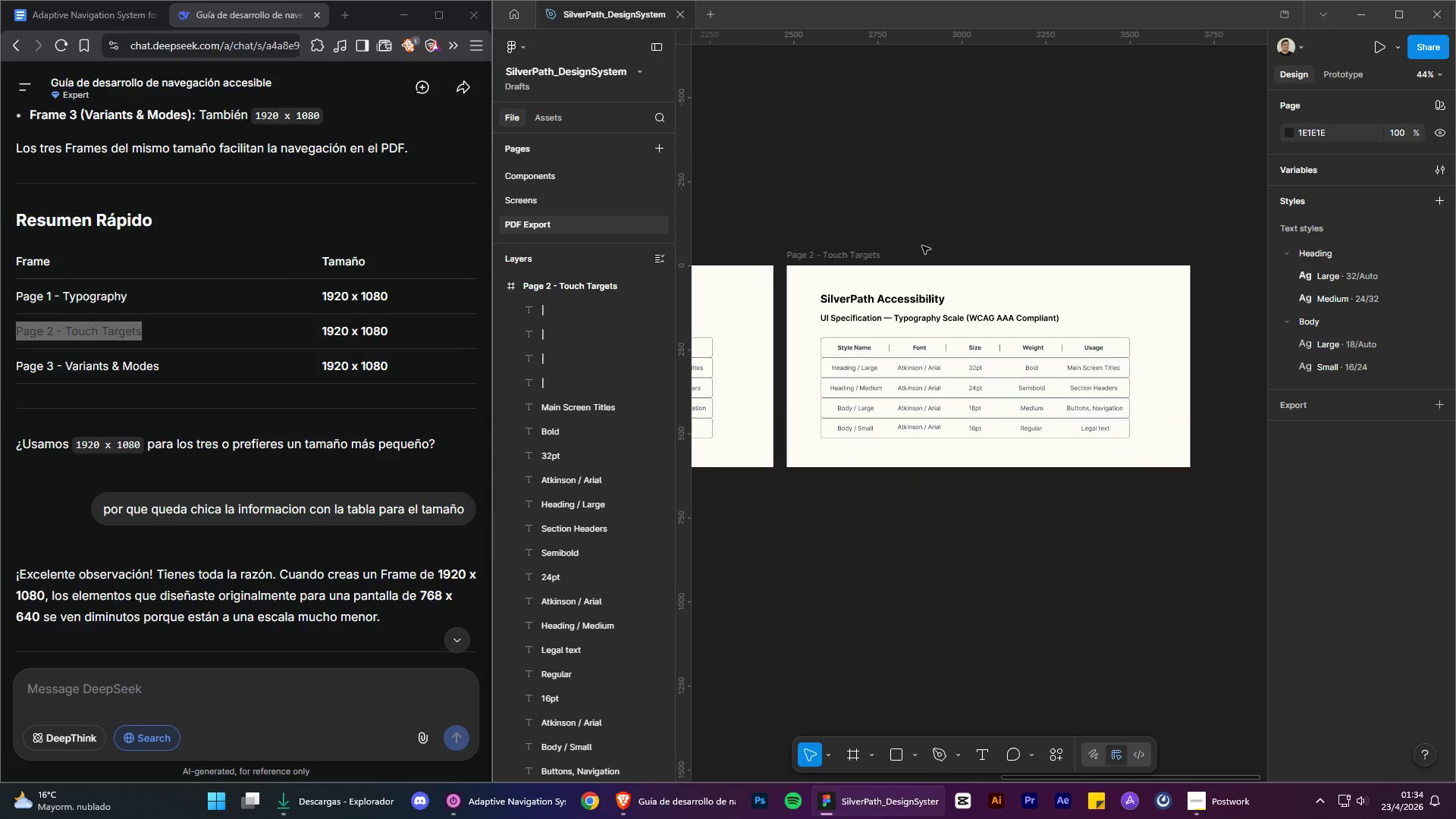 
key(Alt+Control+AltLeft)
 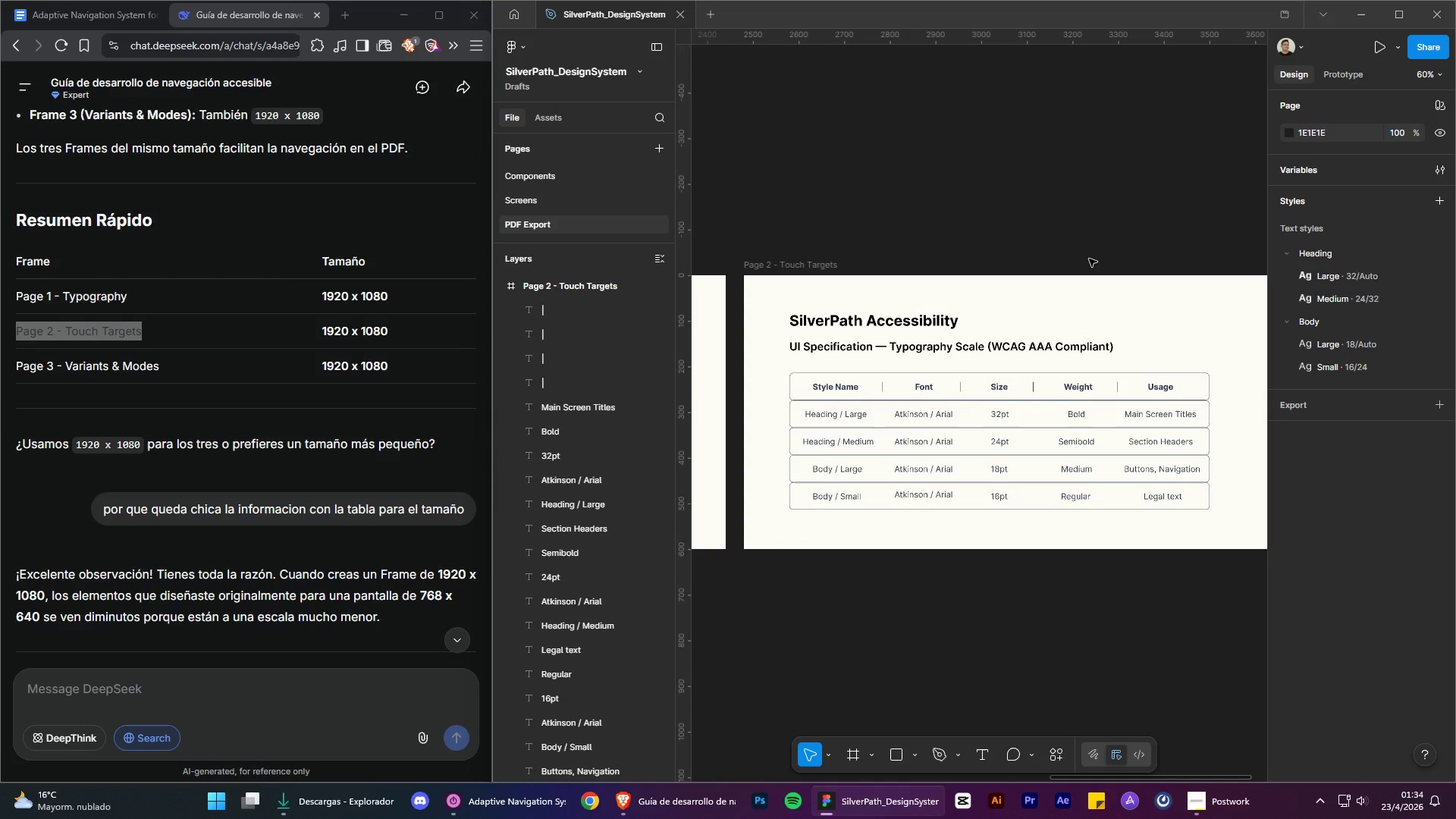 
key(Alt+Control+ControlLeft)
 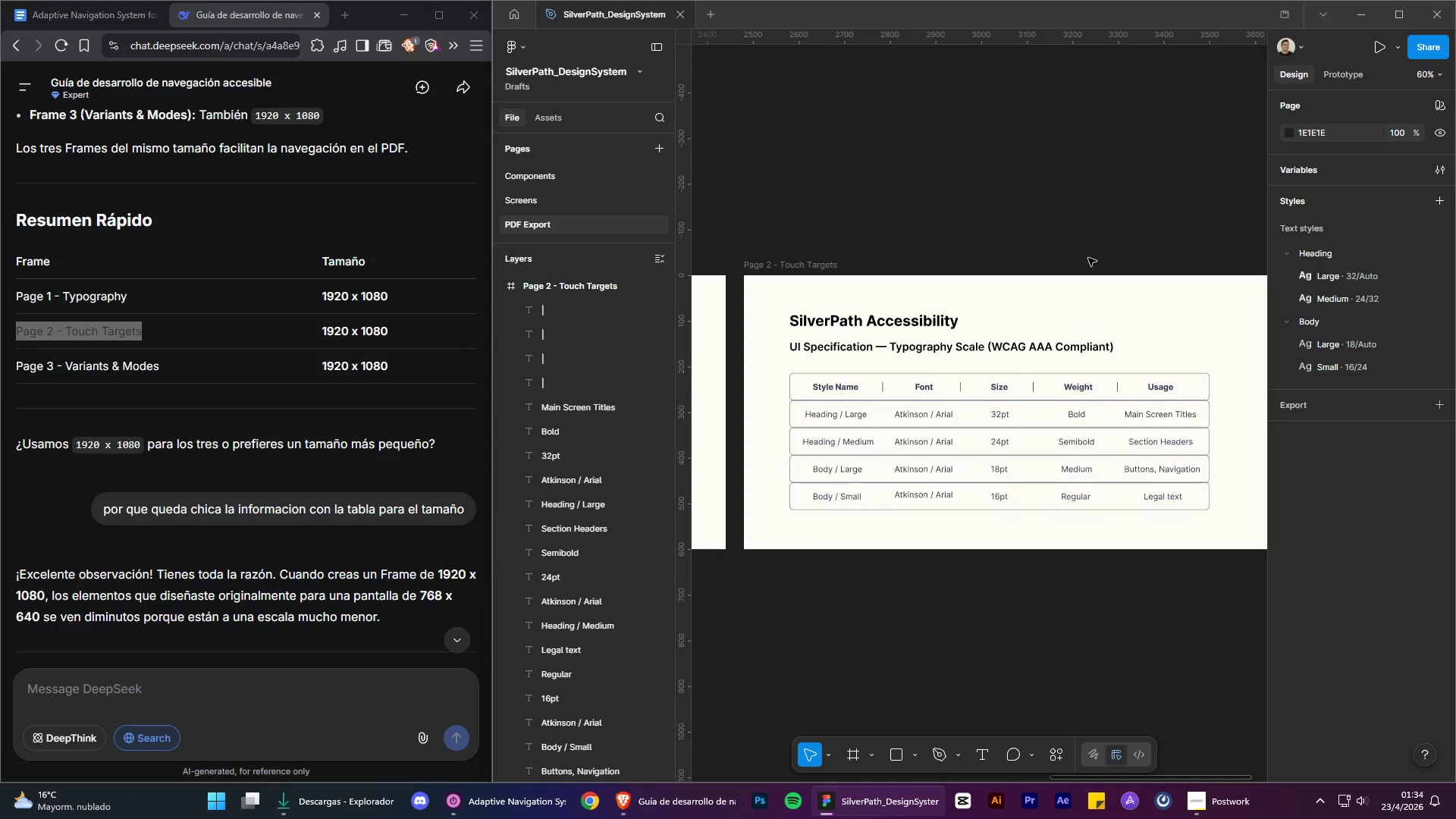 
key(Alt+Control+AltLeft)
 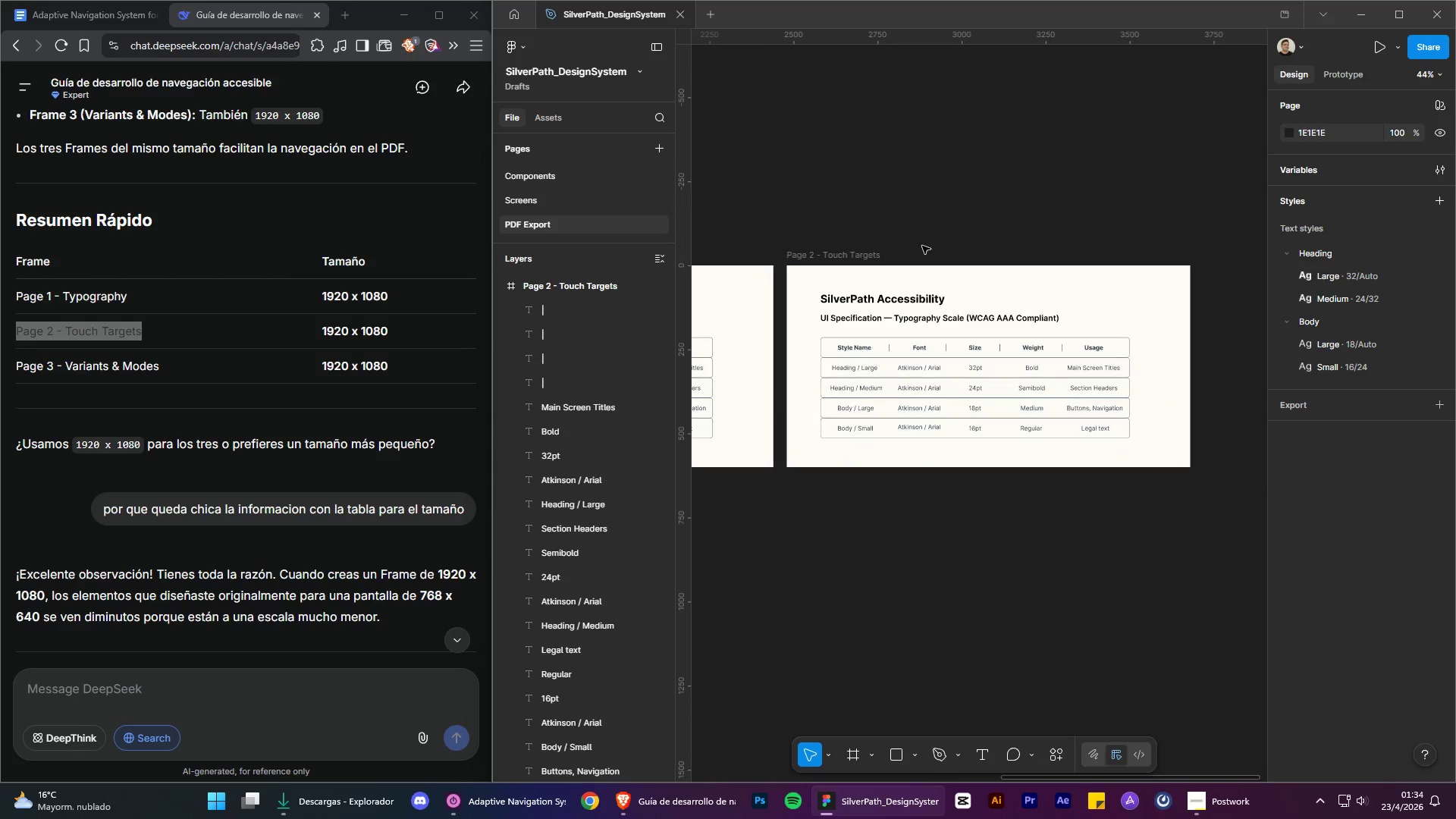 
key(Alt+Control+ControlLeft)
 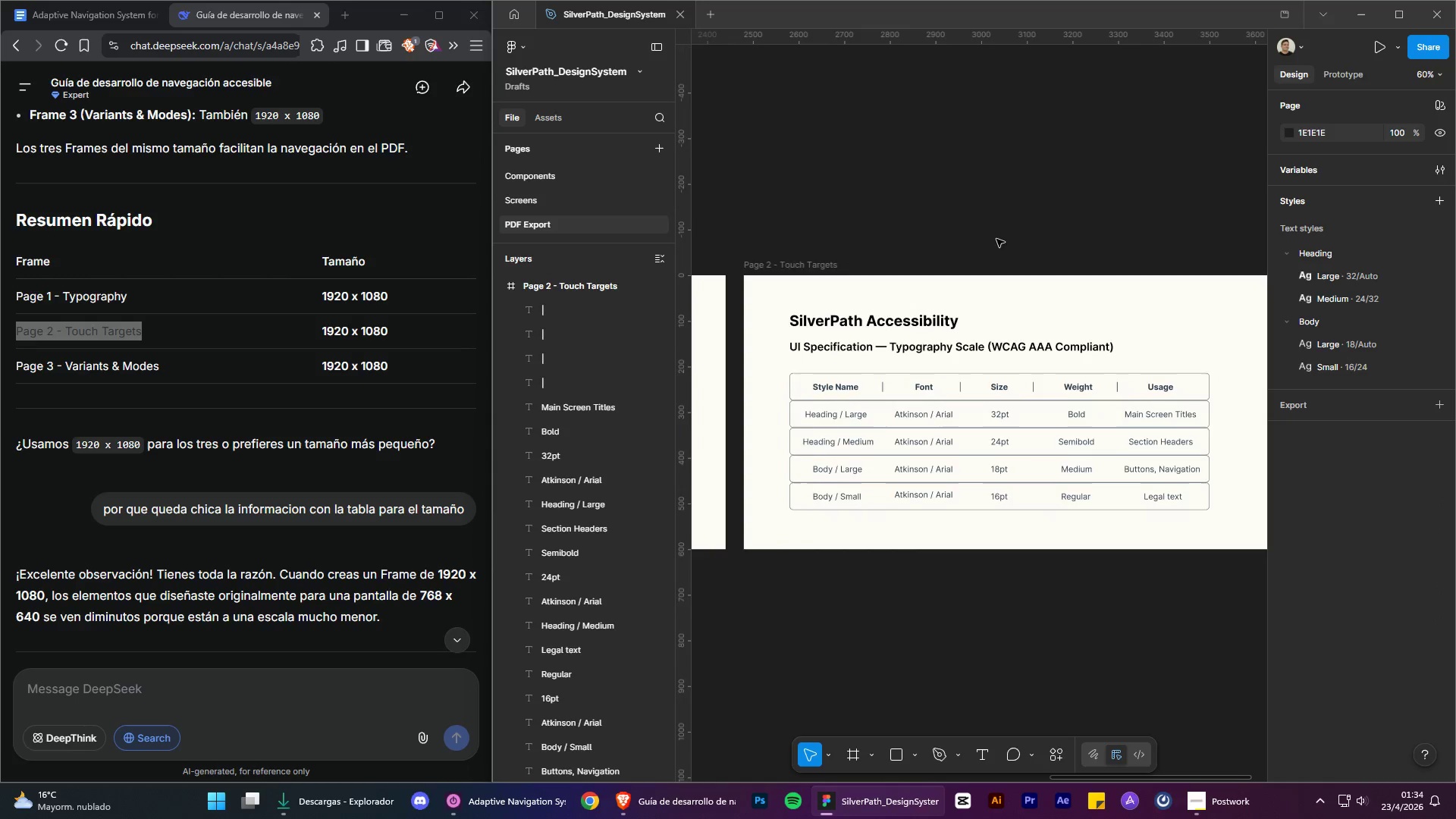 
key(Alt+Control+AltLeft)
 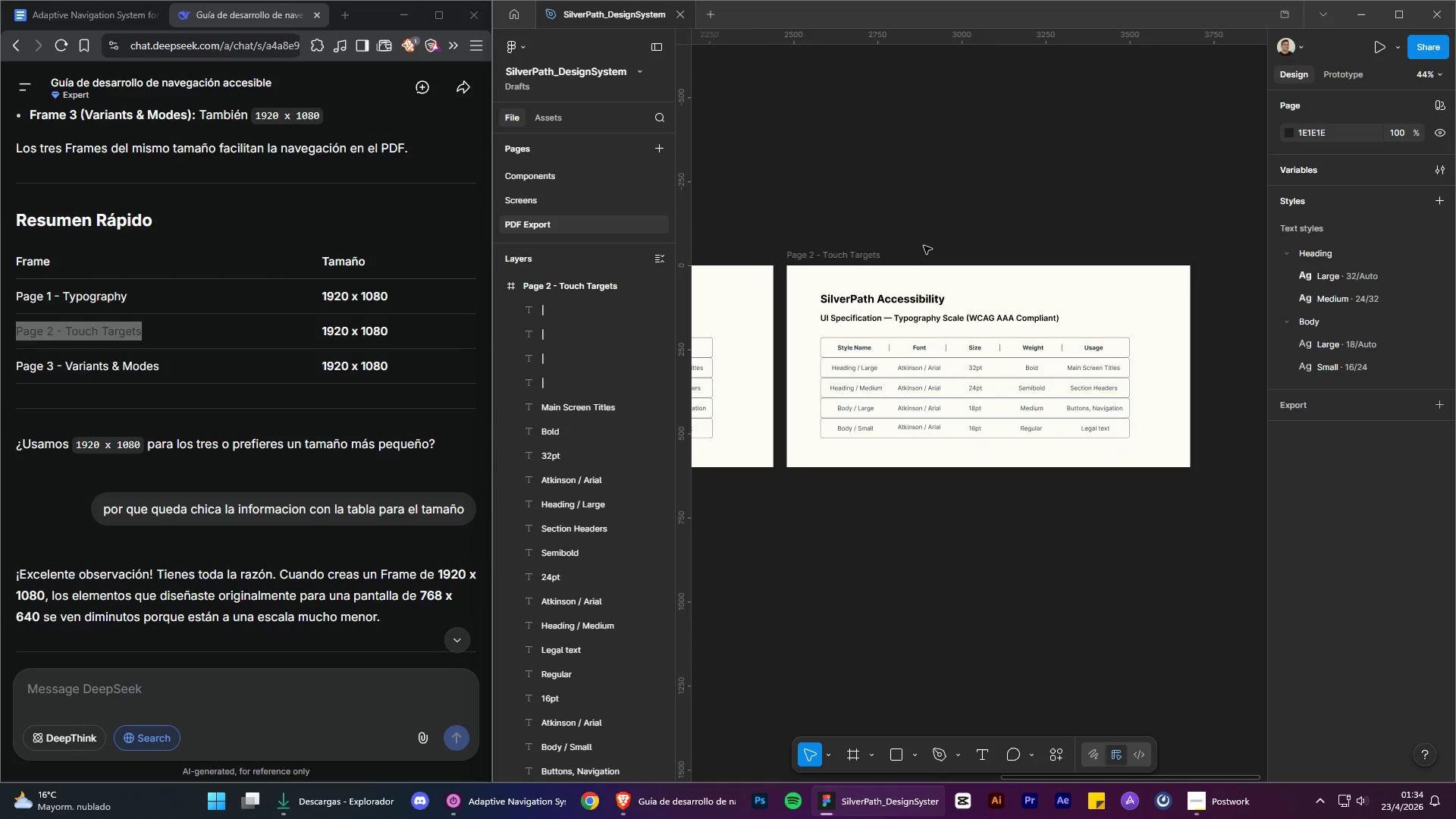 
hold_key(key=AltLeft, duration=0.61)
 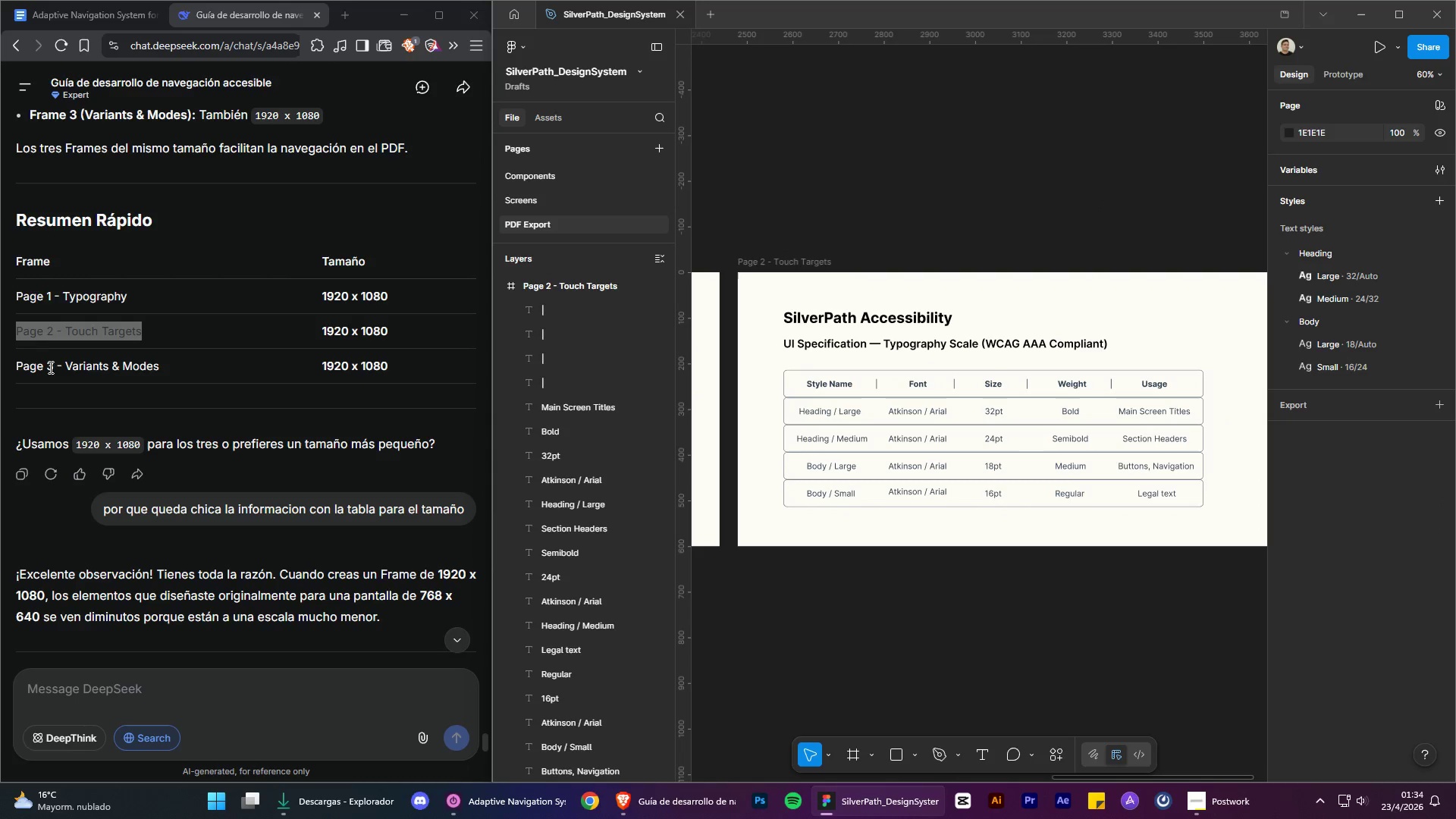 
hold_key(key=ControlLeft, duration=0.58)
 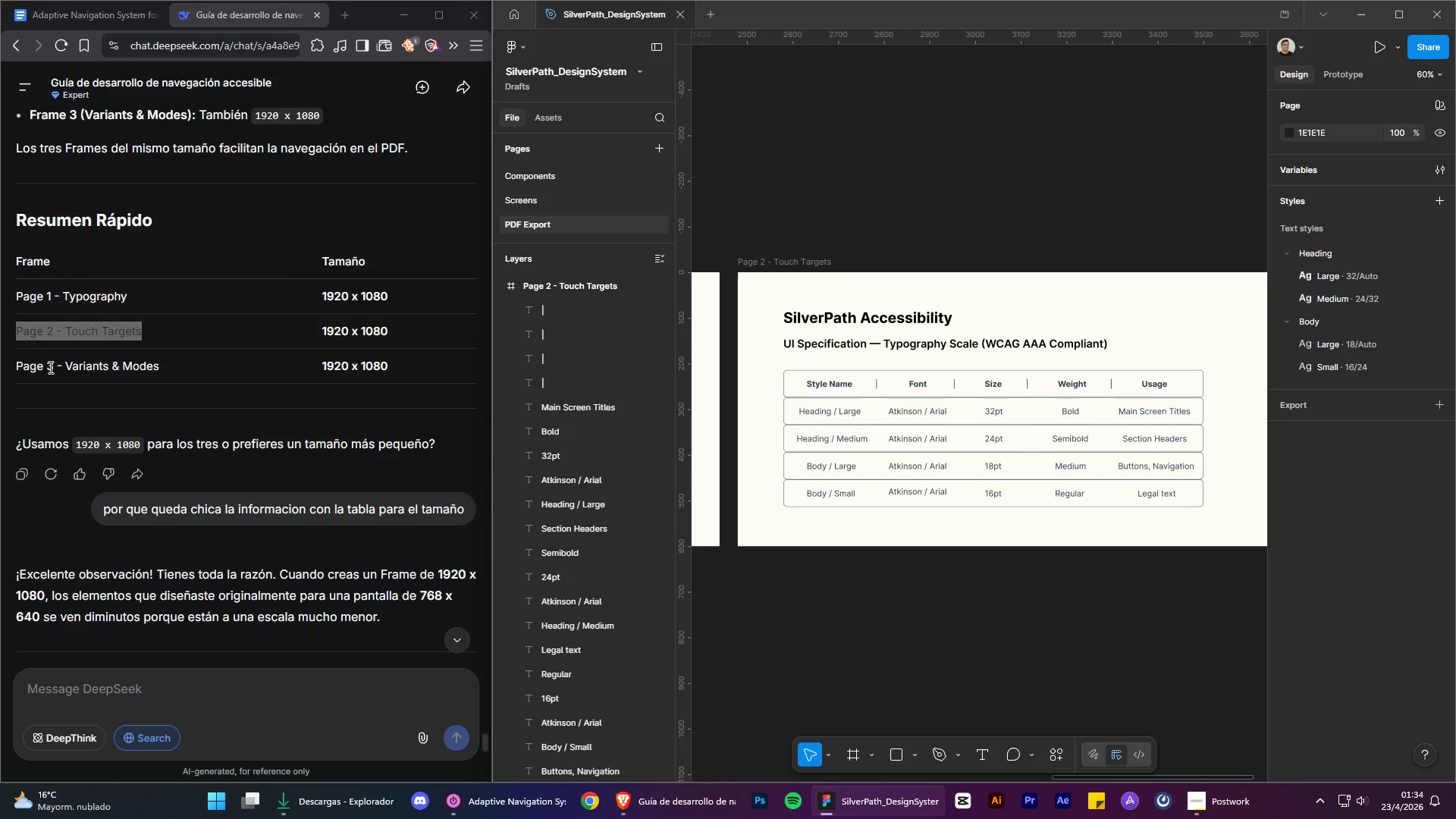 
hold_key(key=ControlLeft, duration=2.67)
 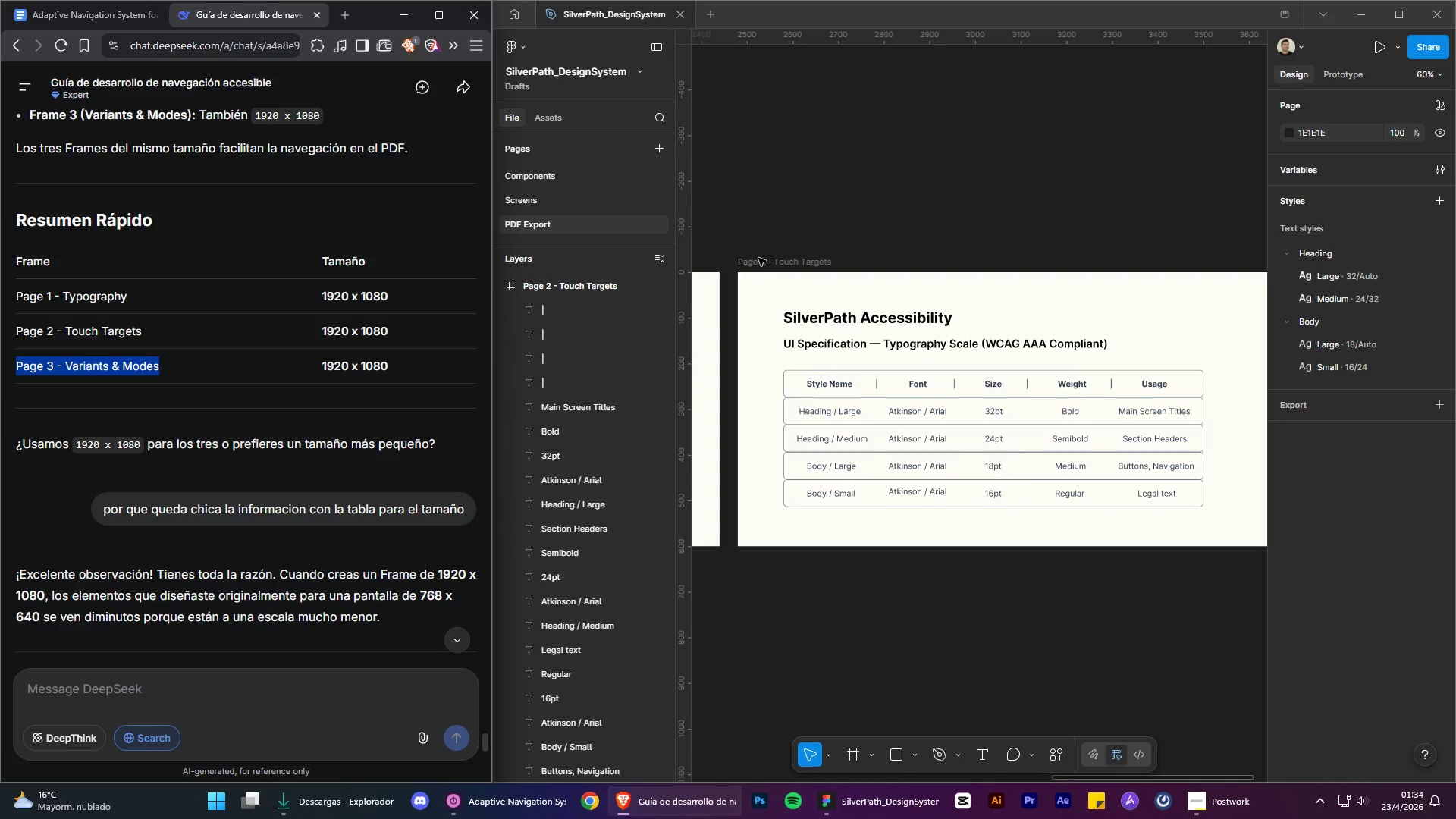 
scroll: coordinate [924, 246], scroll_direction: up, amount: 5.0
 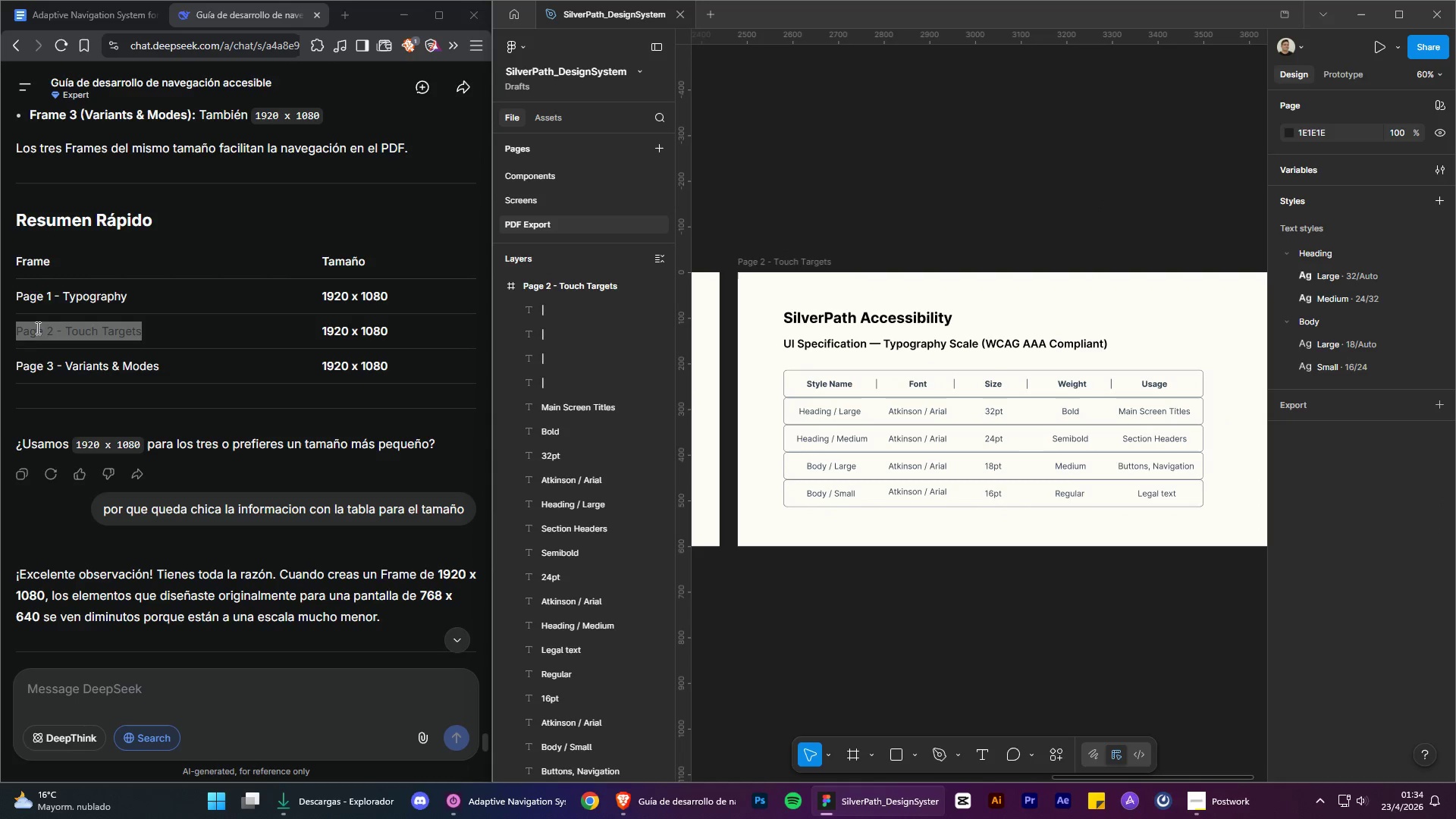 
left_click_drag(start_coordinate=[162, 369], to_coordinate=[18, 374])
 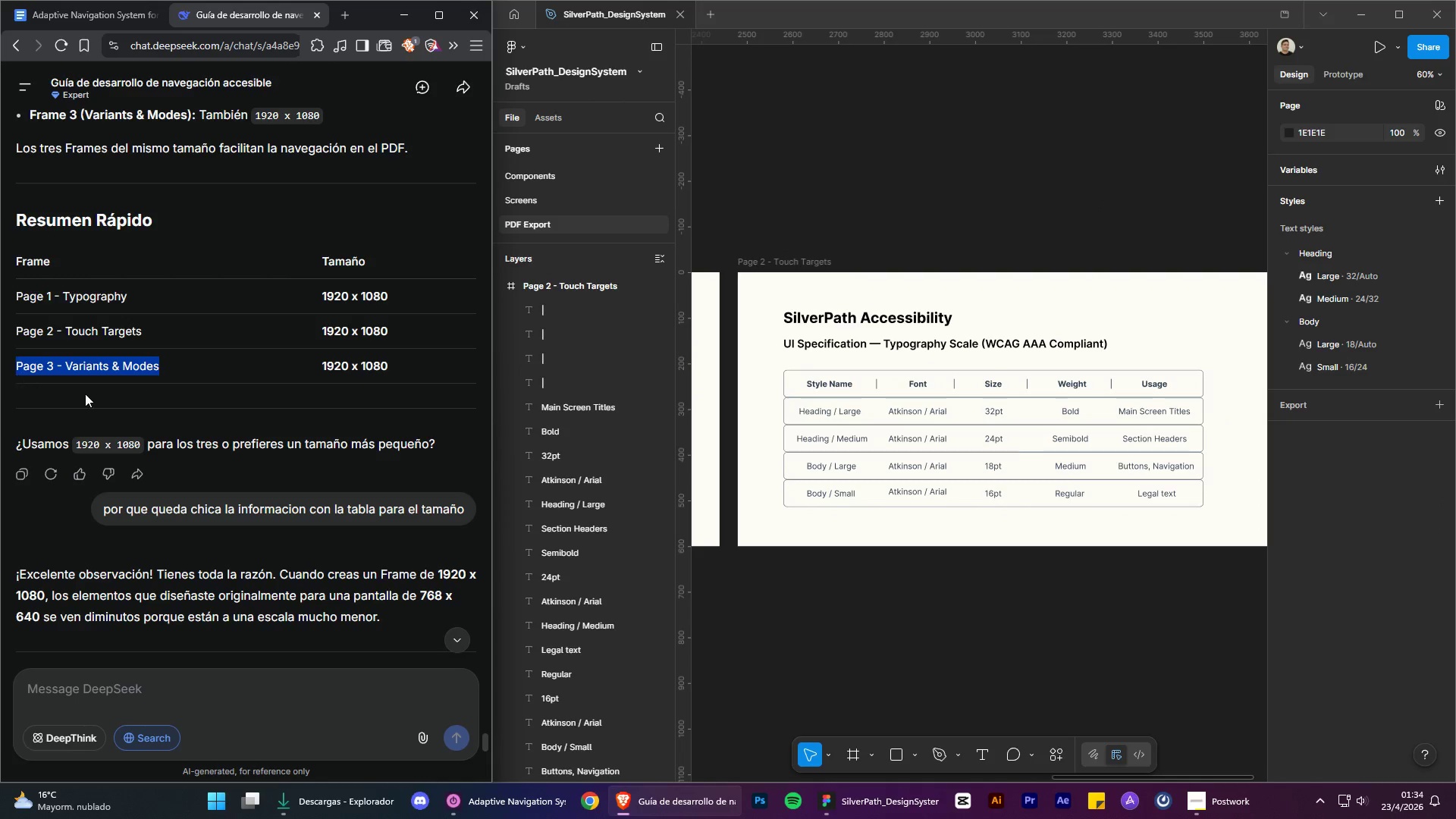 
key(Control+C)
 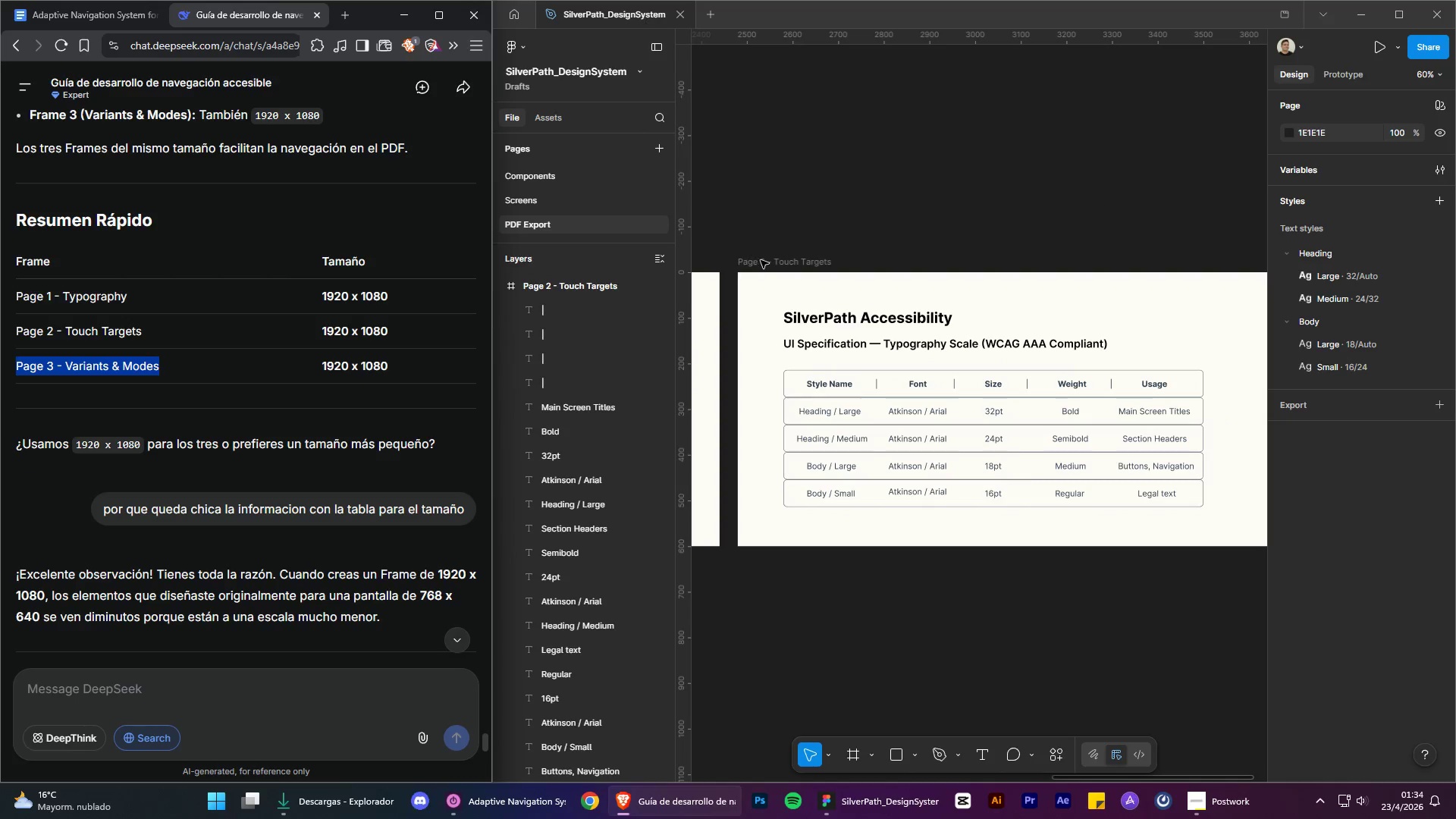 
left_click([761, 260])
 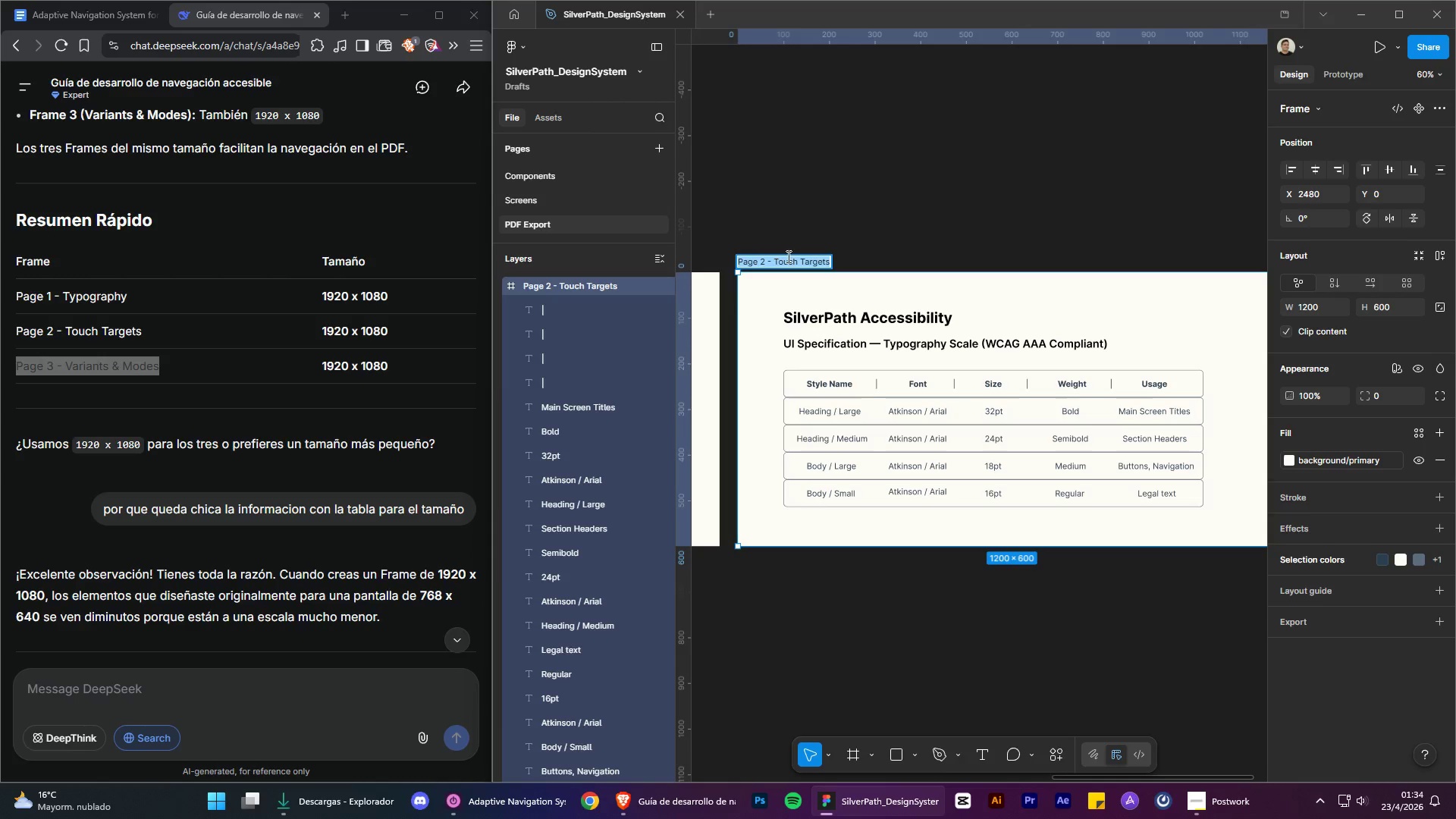 
key(Control+V)
 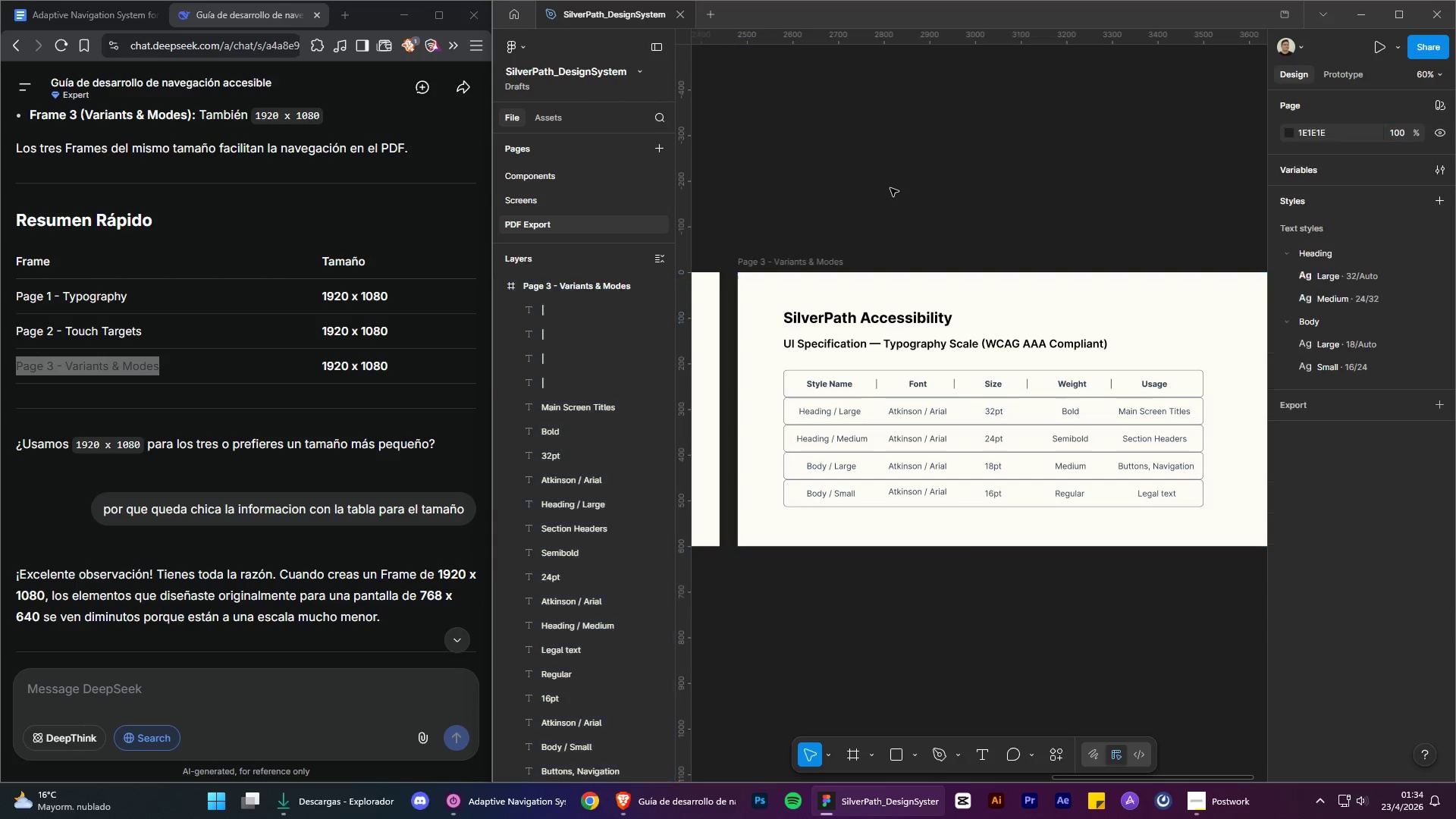 
double_click([890, 188])
 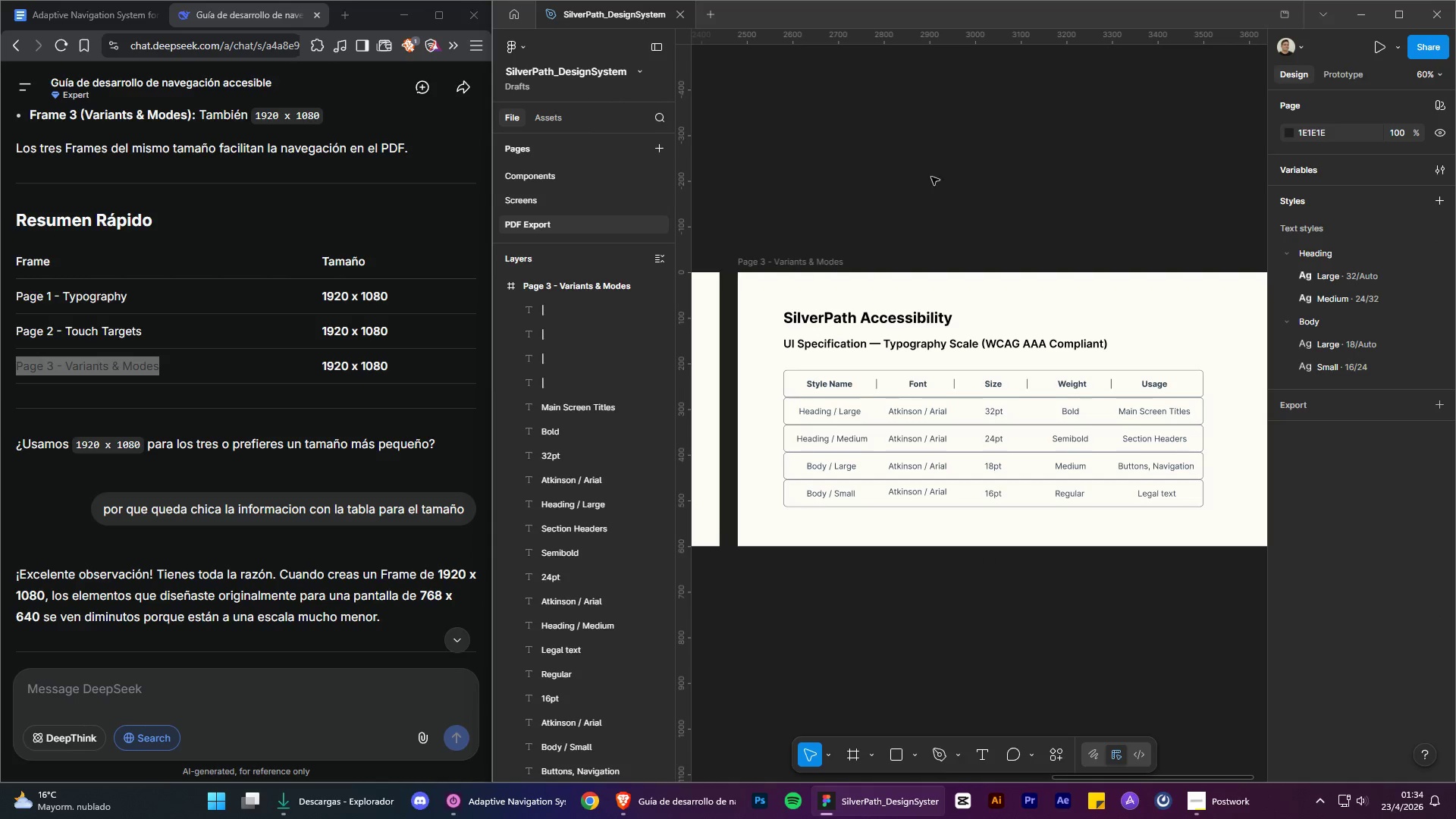 
hold_key(key=AltLeft, duration=0.7)
 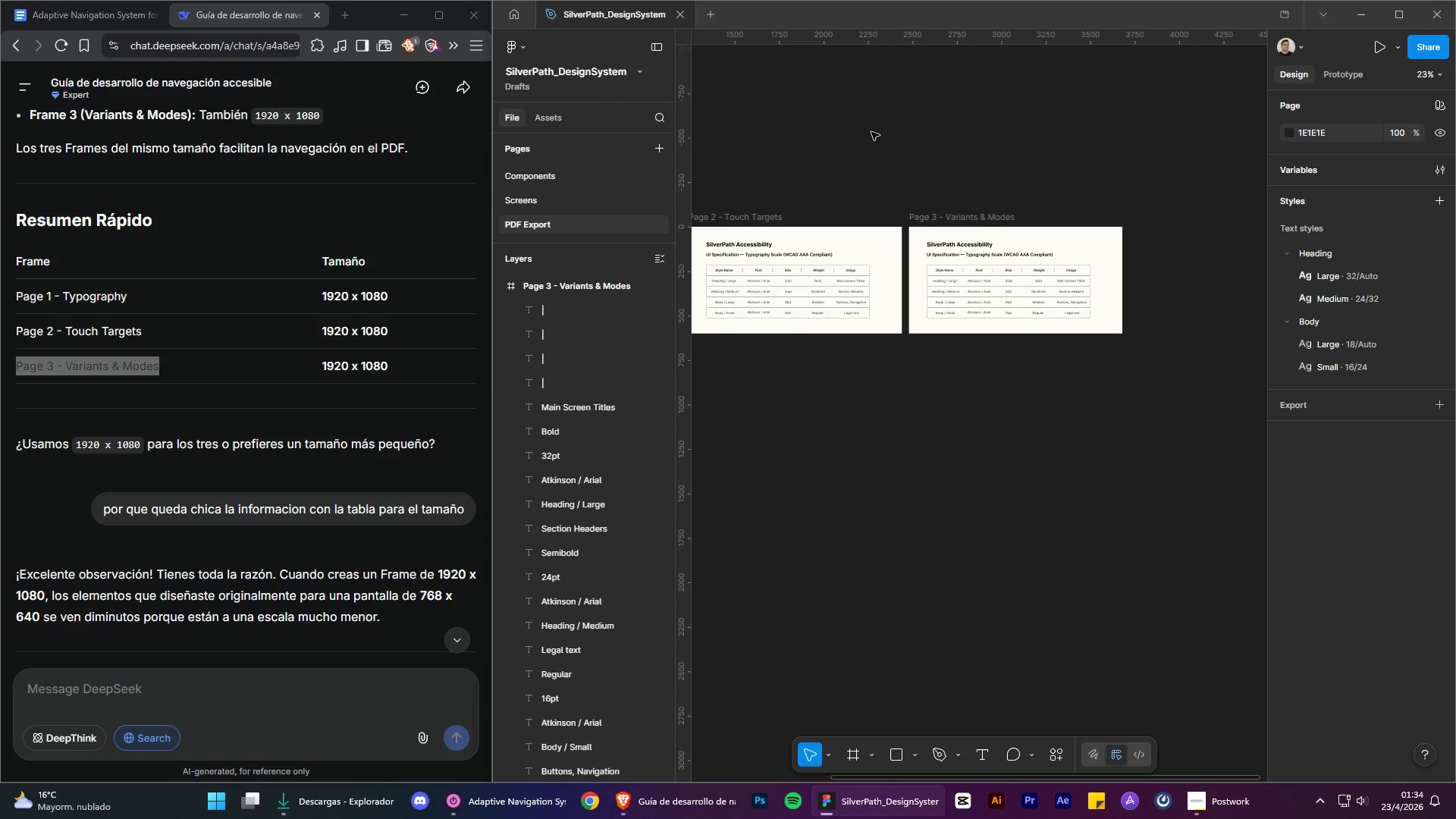 
hold_key(key=ControlLeft, duration=0.7)
 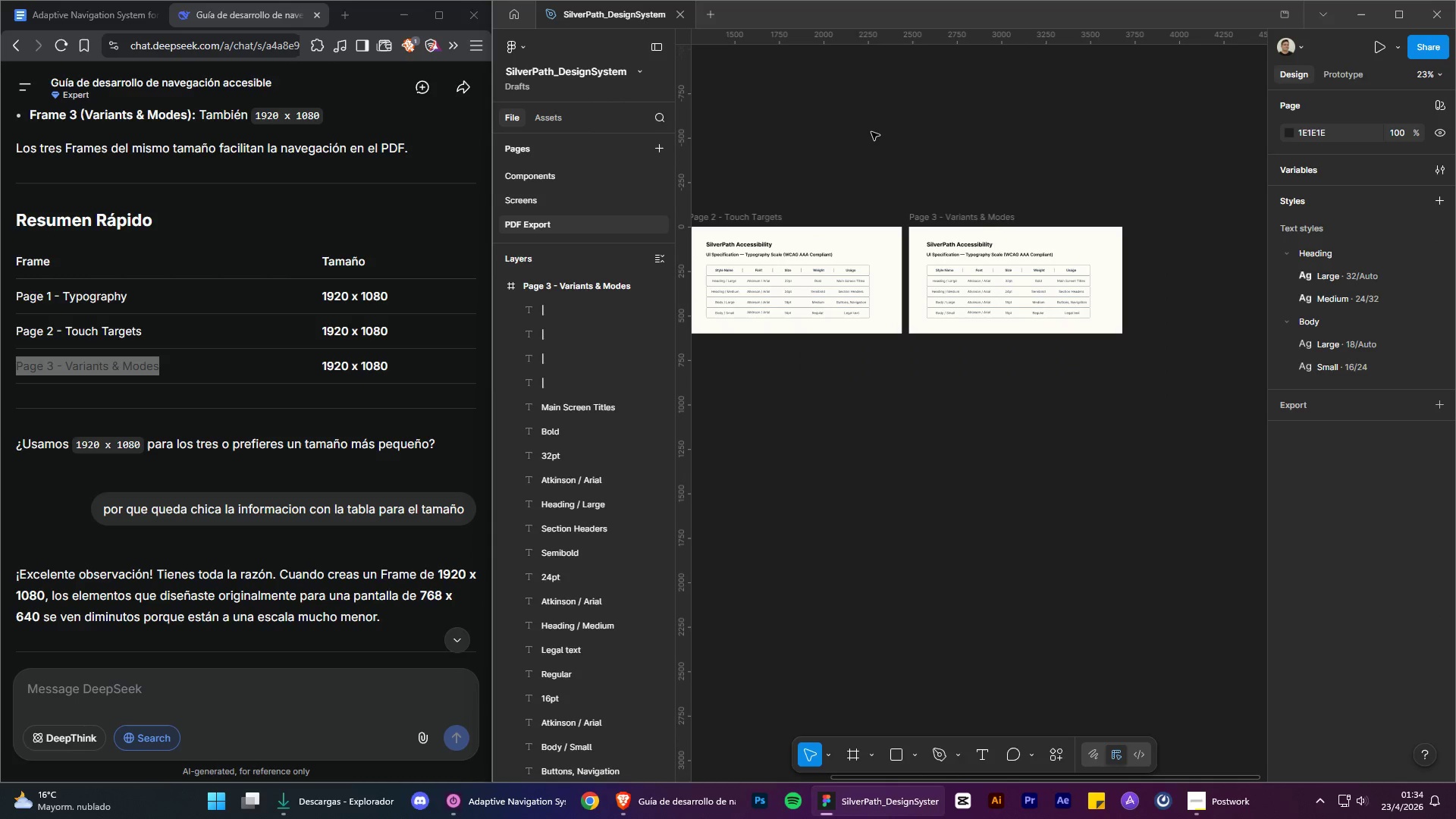 
left_click([871, 132])
 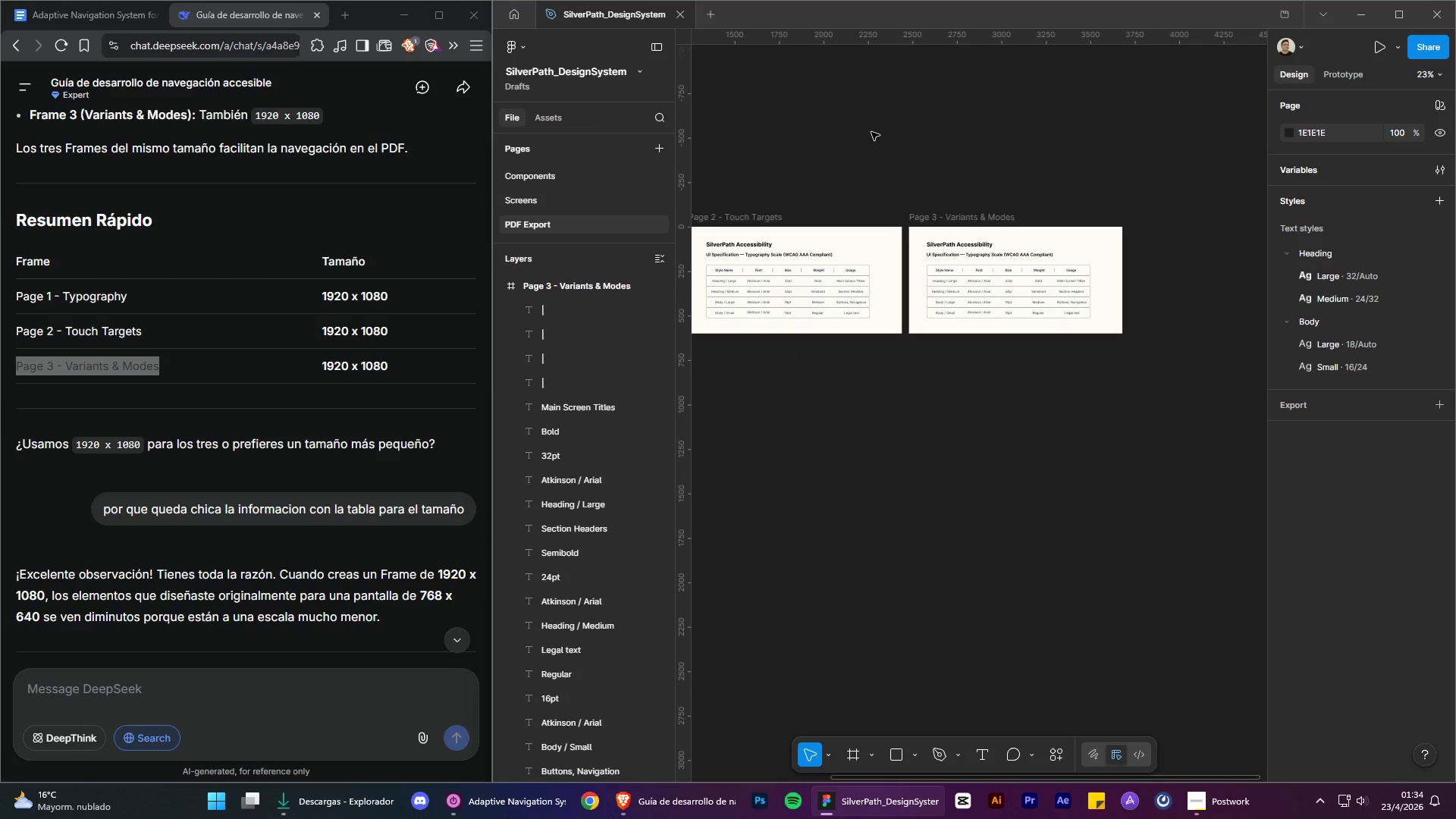 
scroll: coordinate [1021, 191], scroll_direction: down, amount: 8.0
 